 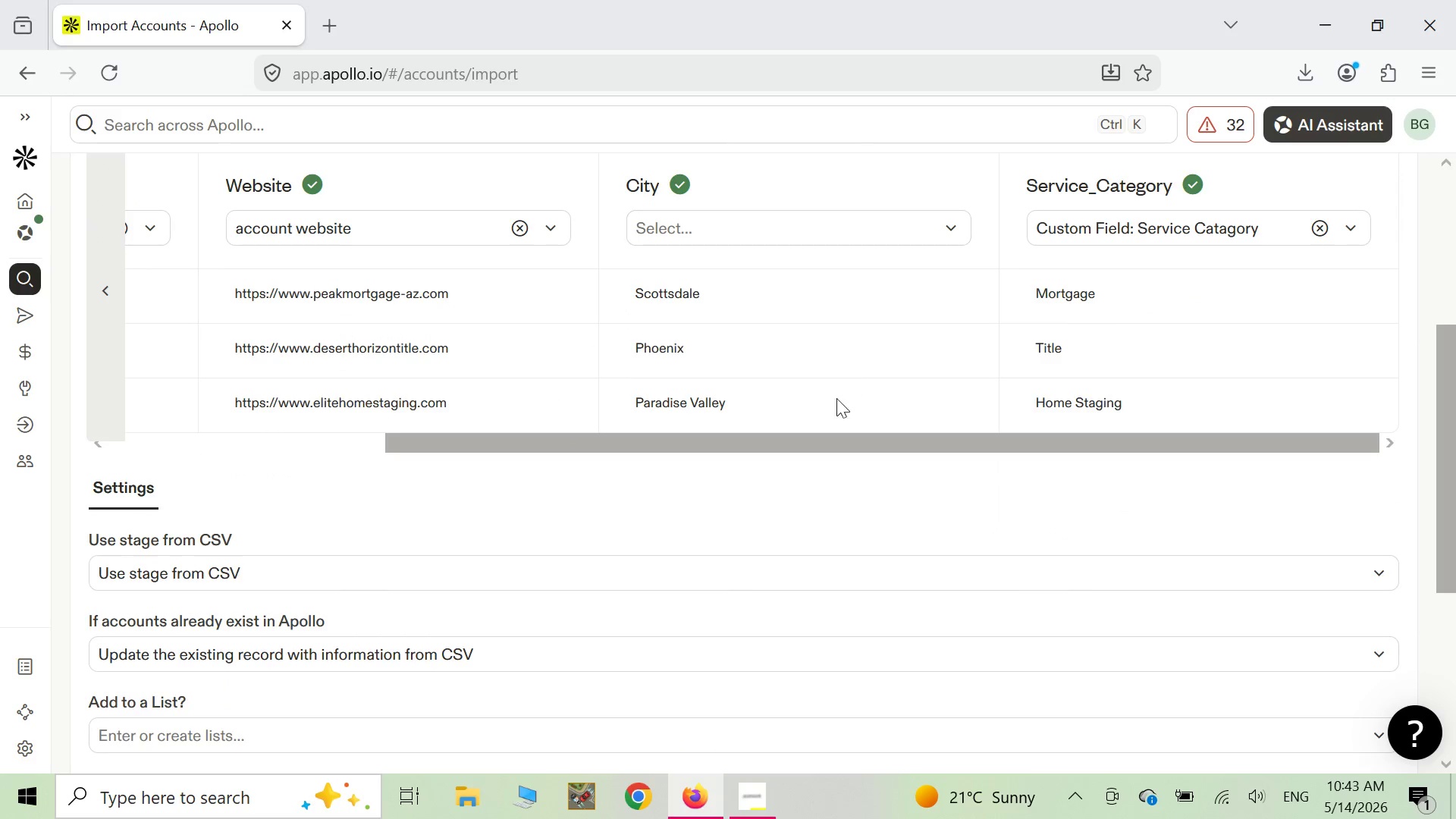 
scroll: coordinate [1294, 570], scroll_direction: down, amount: 7.0
 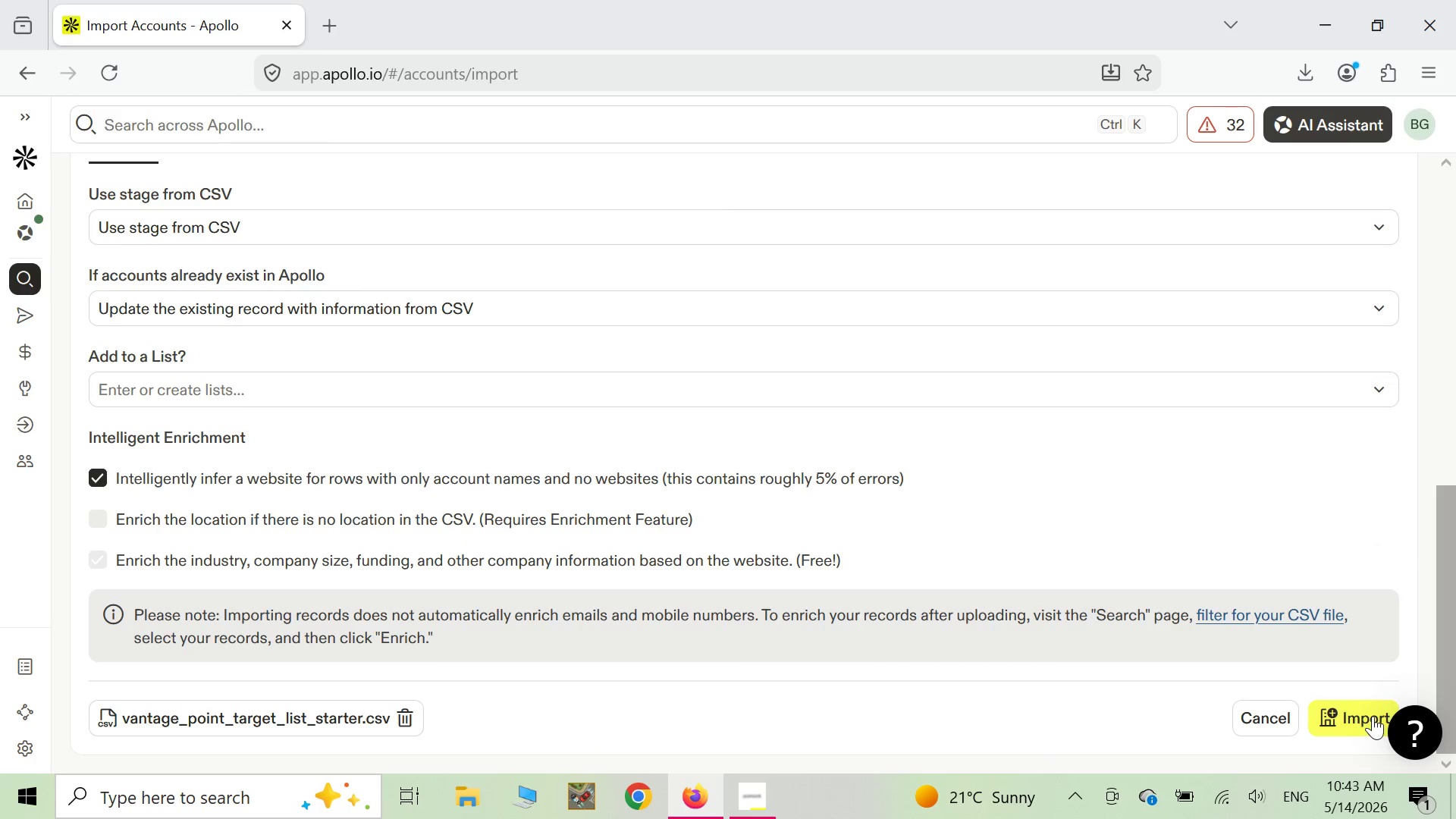 
left_click([1373, 716])
 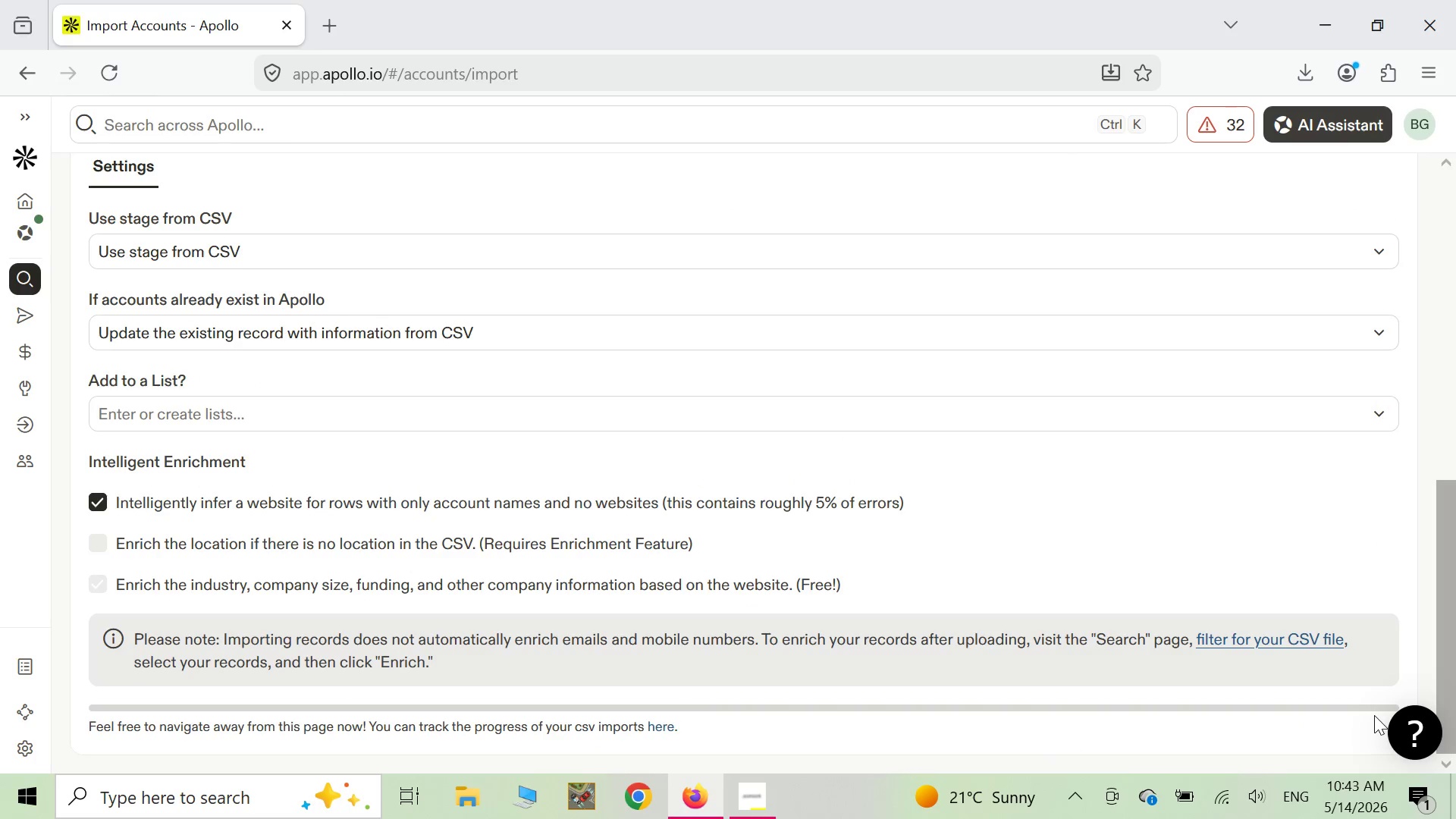 
wait(10.45)
 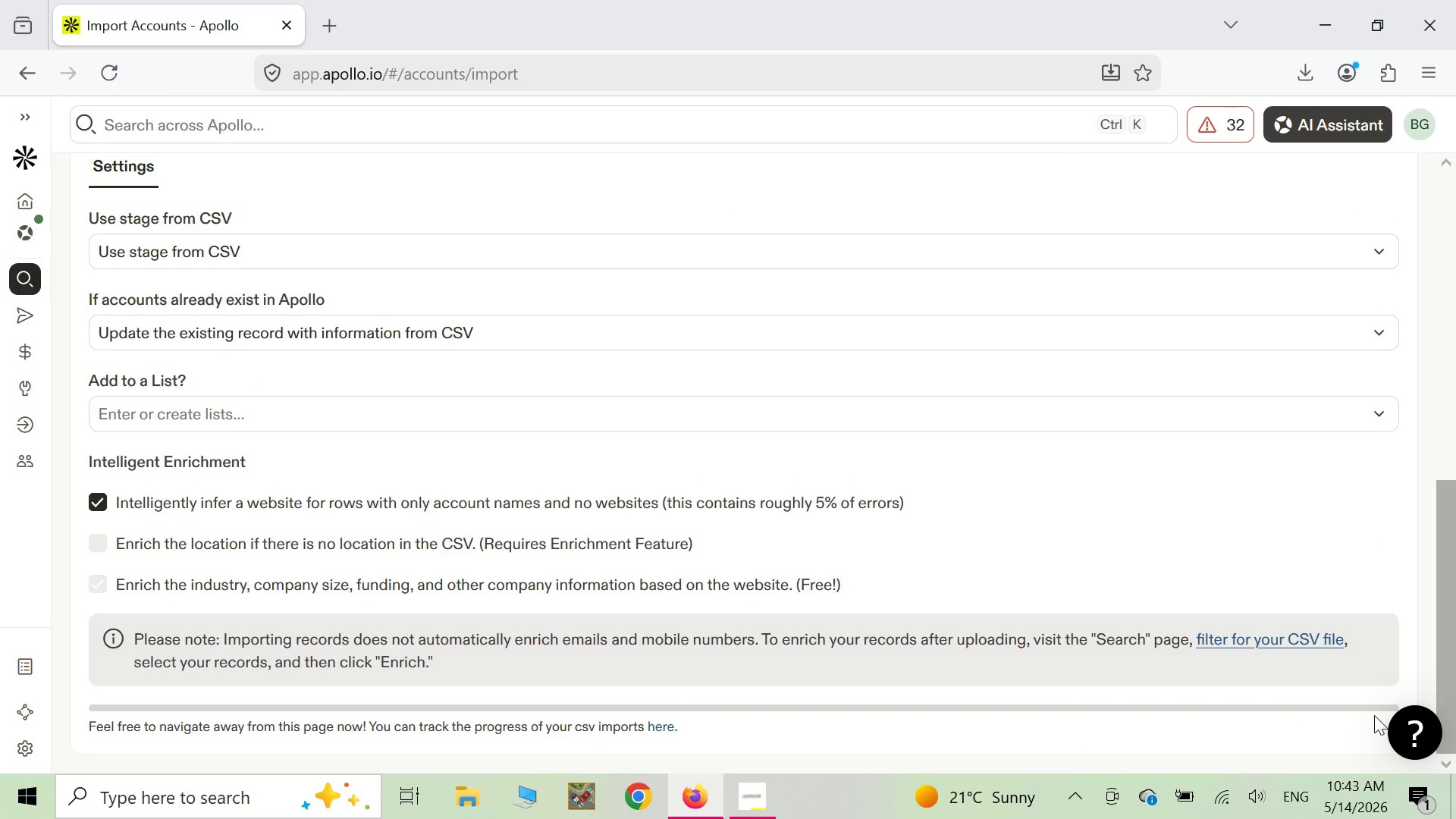 
scroll: coordinate [1335, 698], scroll_direction: down, amount: 6.0
 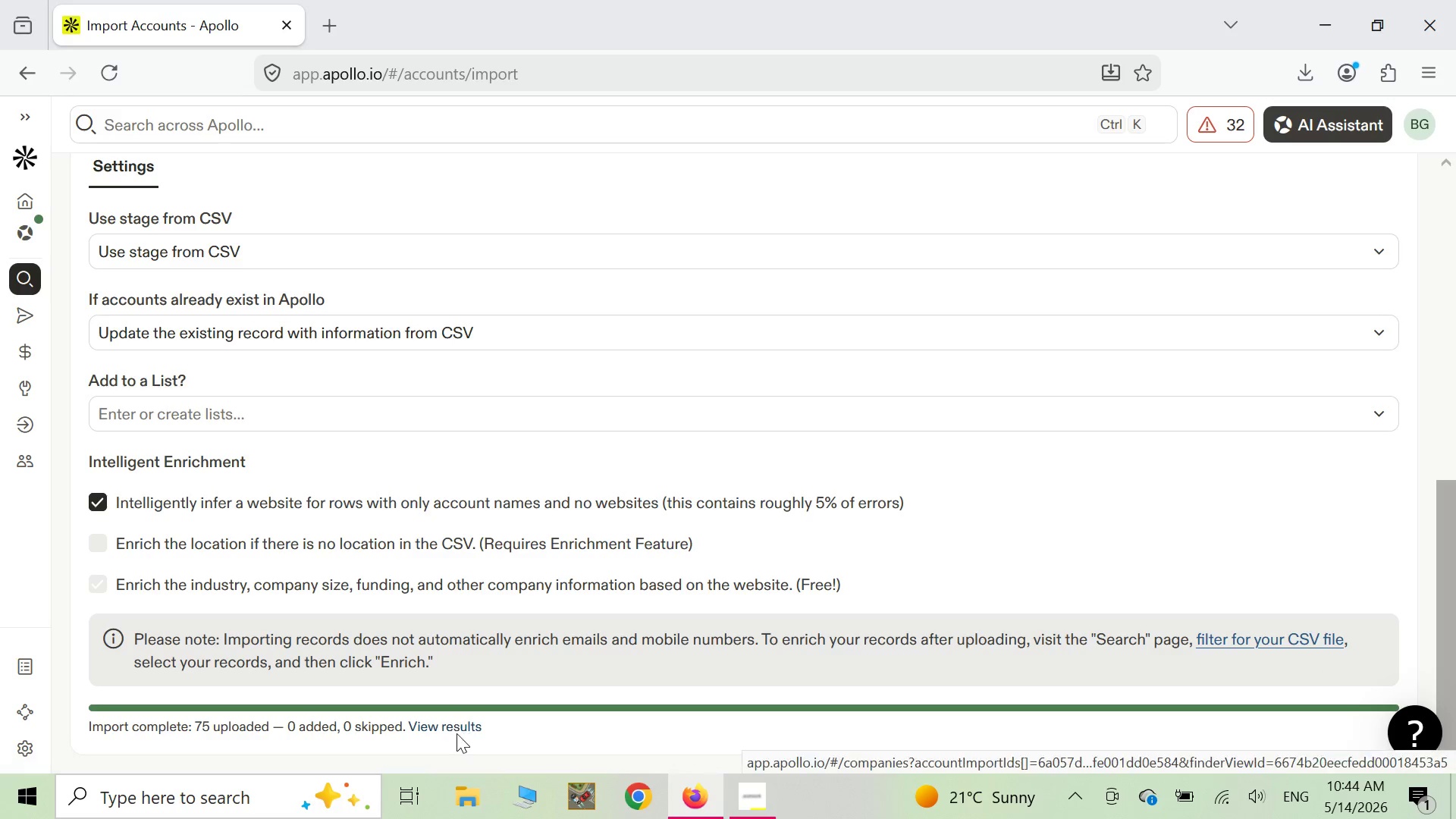 
wait(23.62)
 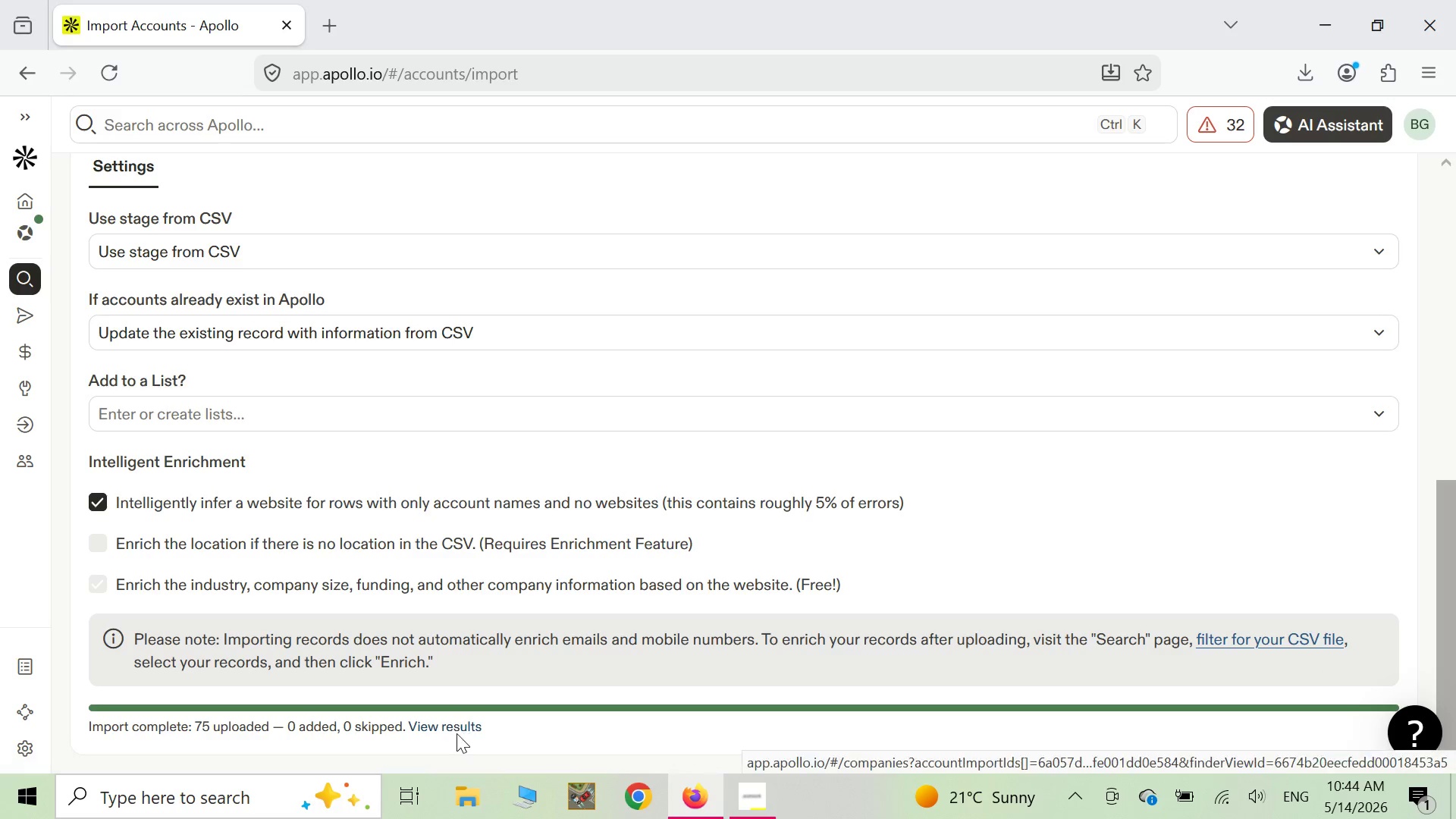 
right_click([777, 405])
 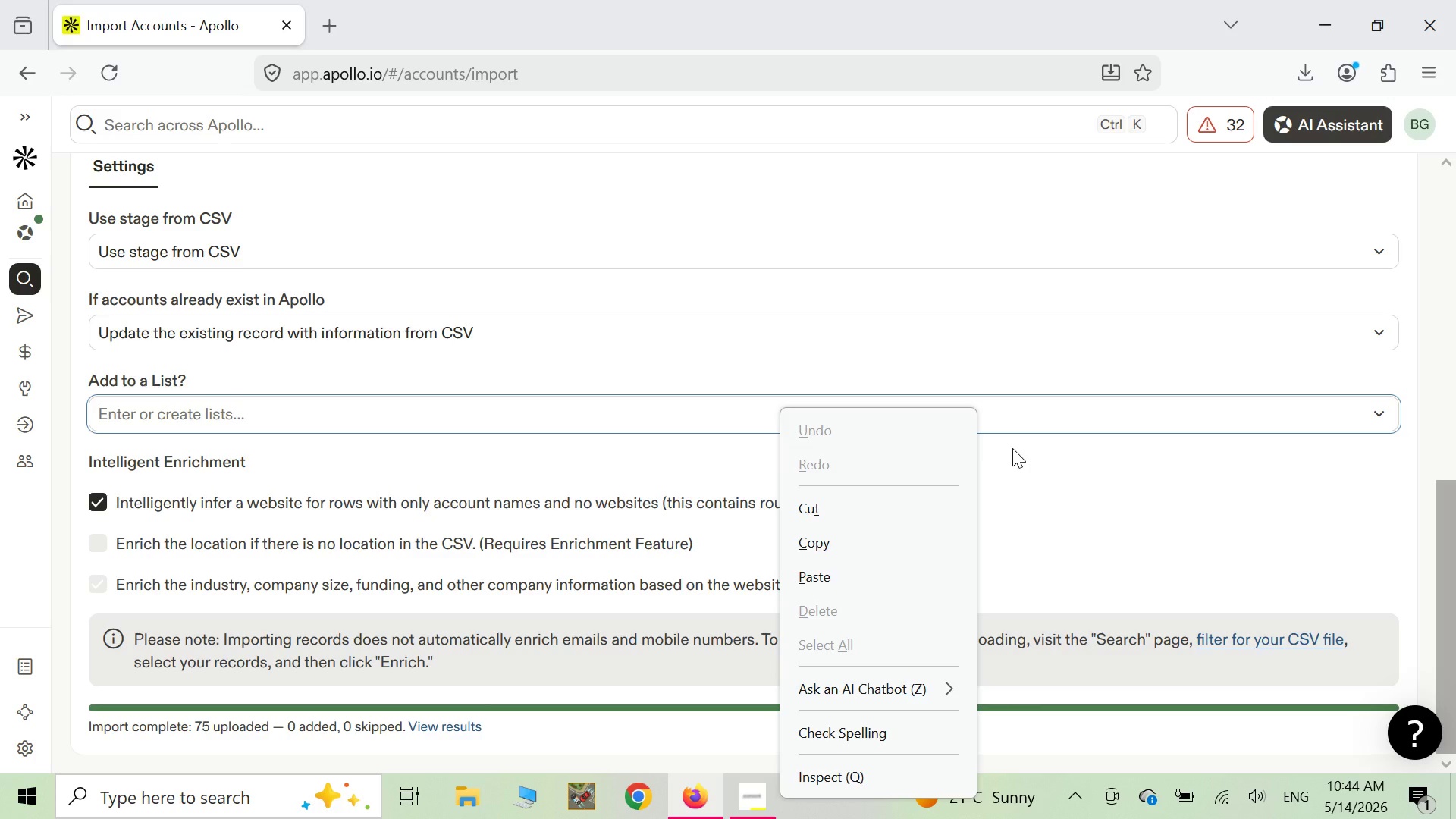 
wait(7.77)
 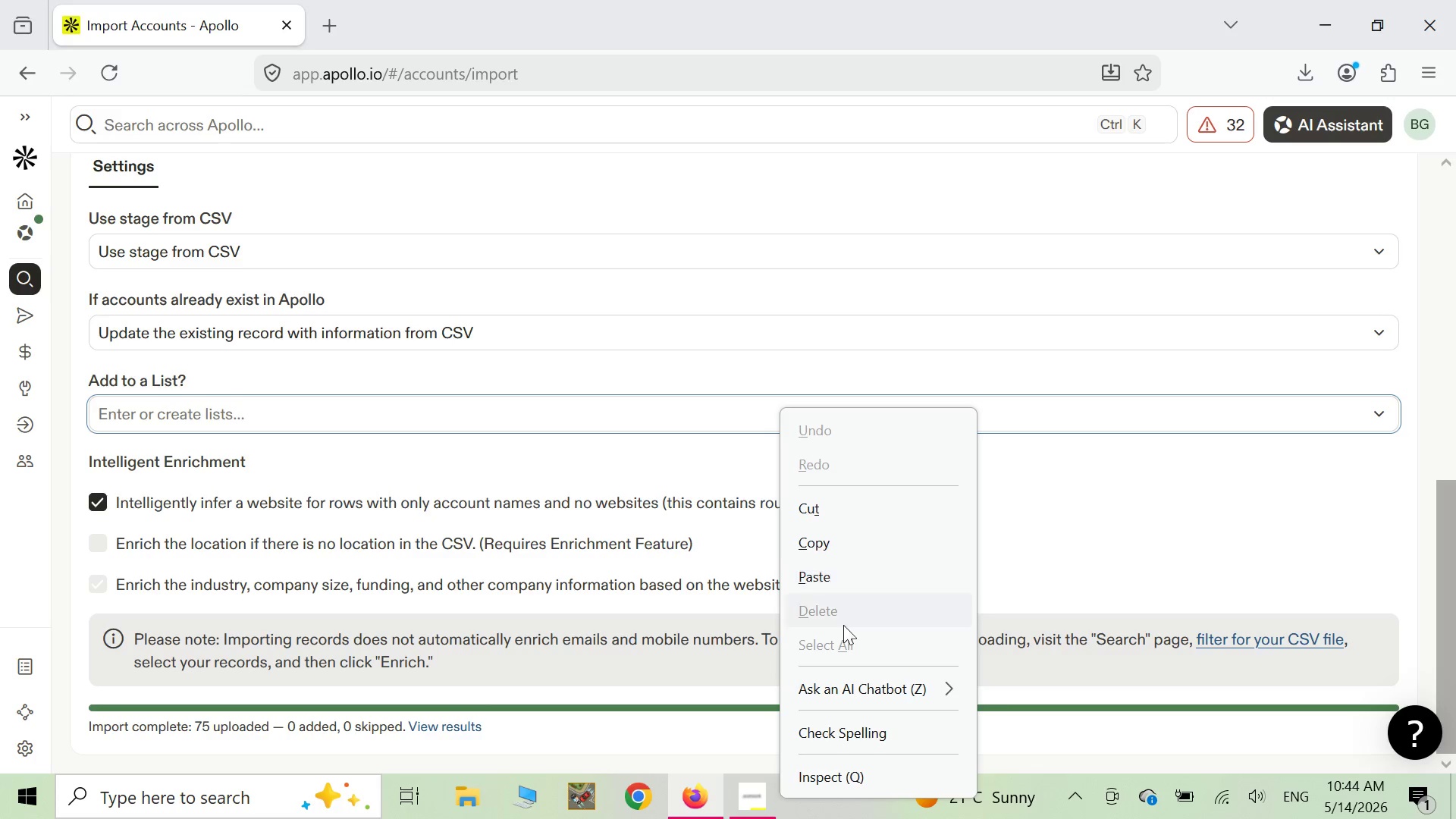 
right_click([1013, 448])
 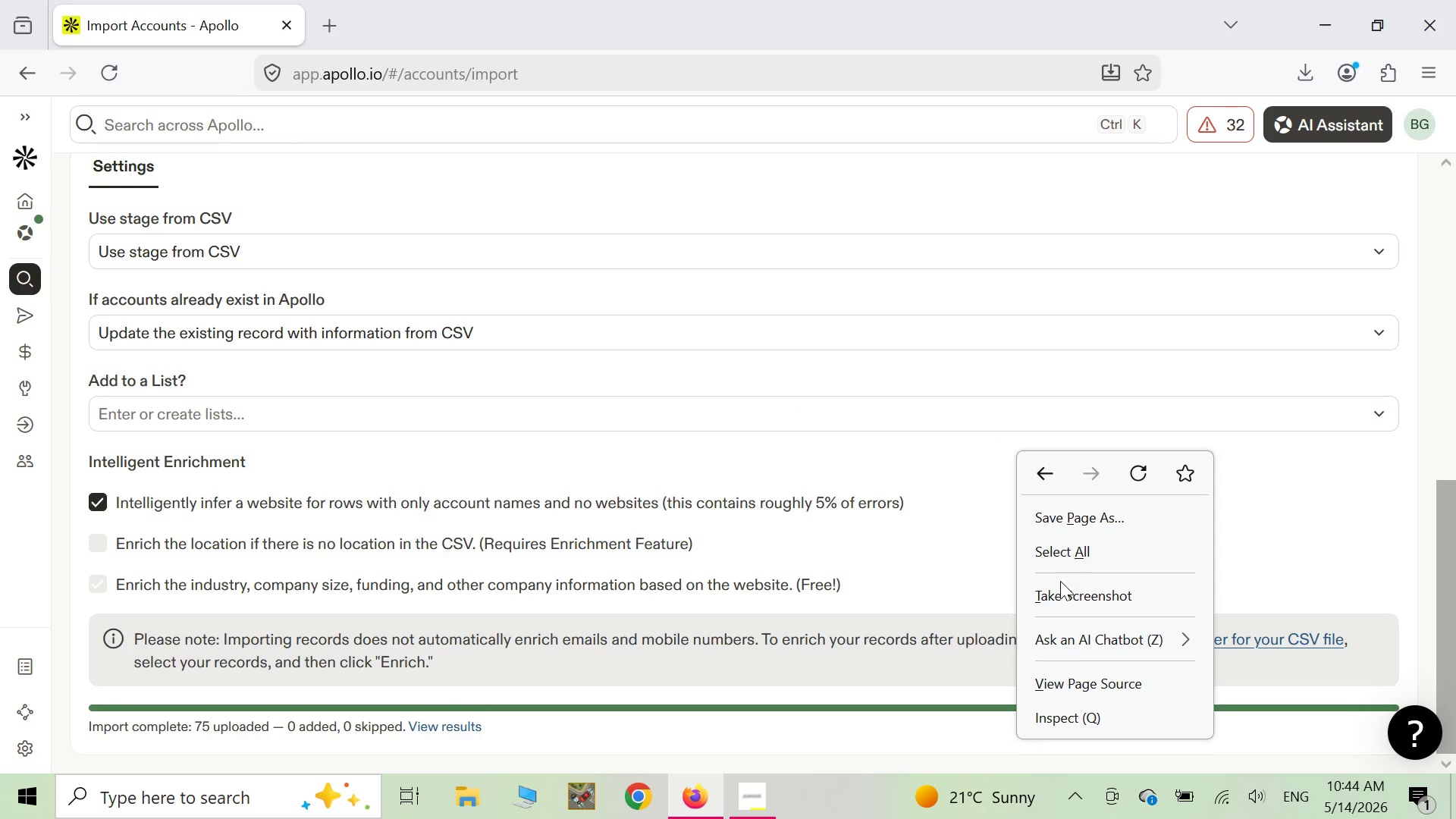 
left_click([1062, 590])
 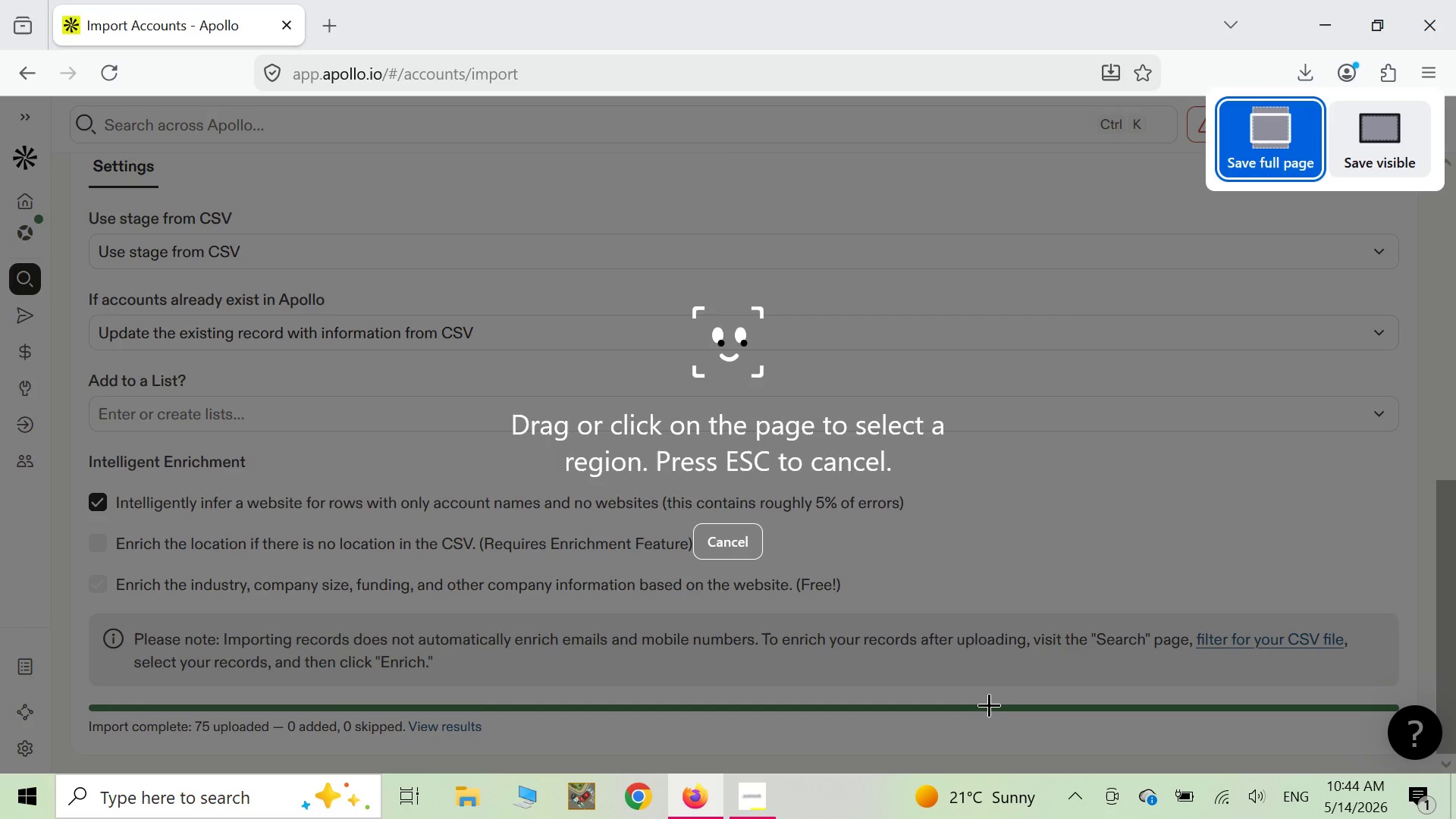 
left_click([986, 699])
 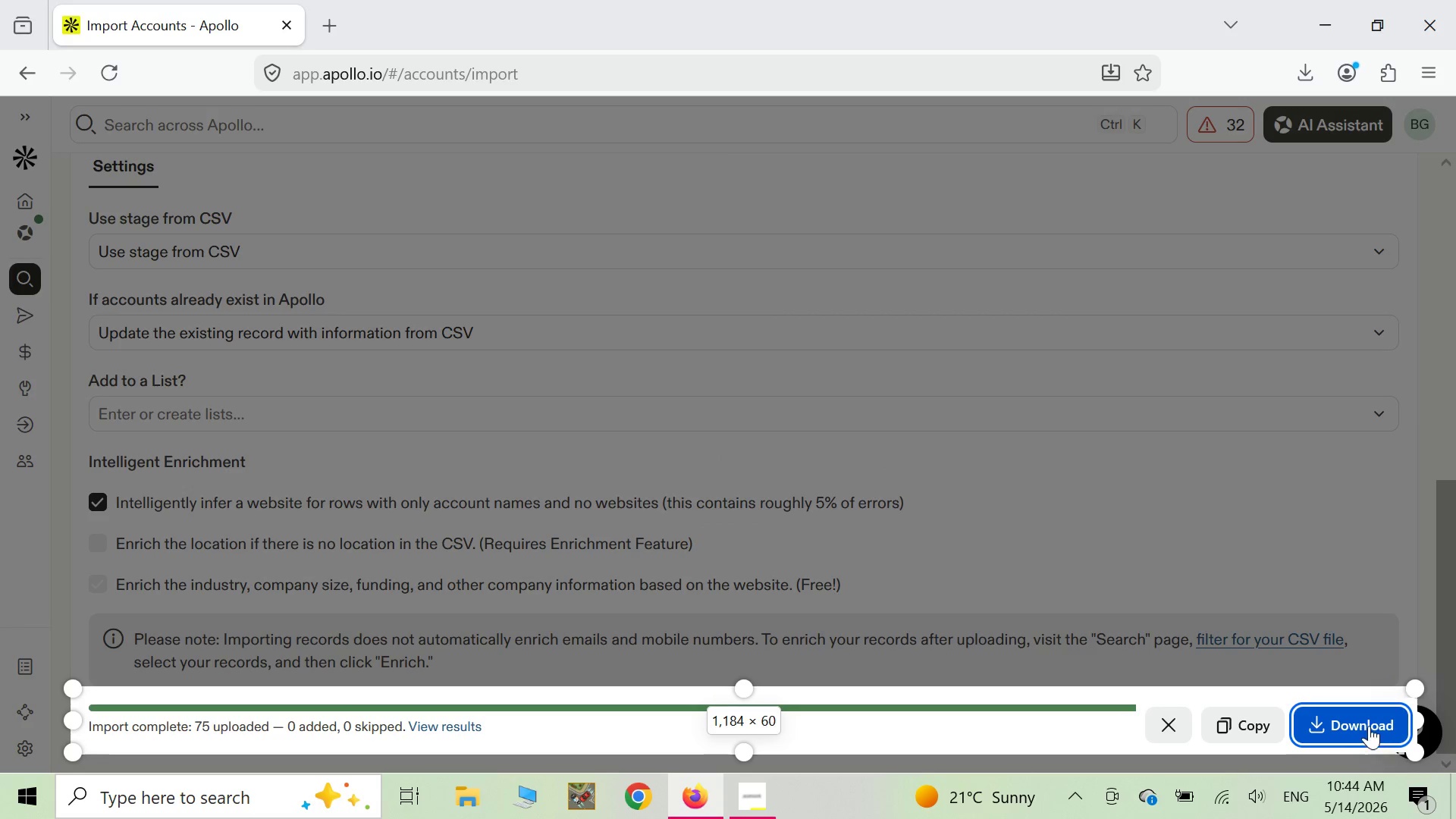 
left_click([1369, 726])
 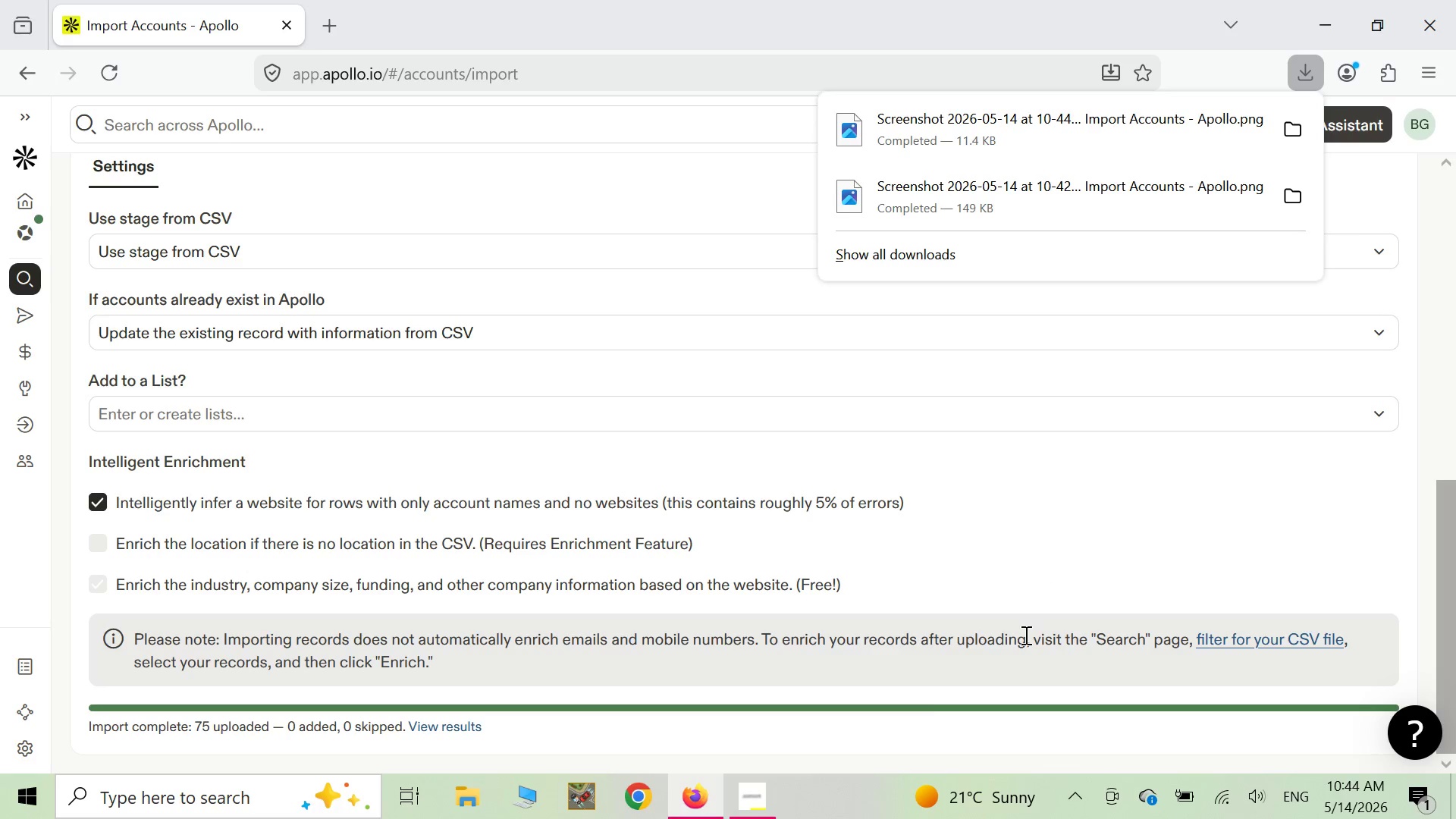 
left_click([454, 726])
 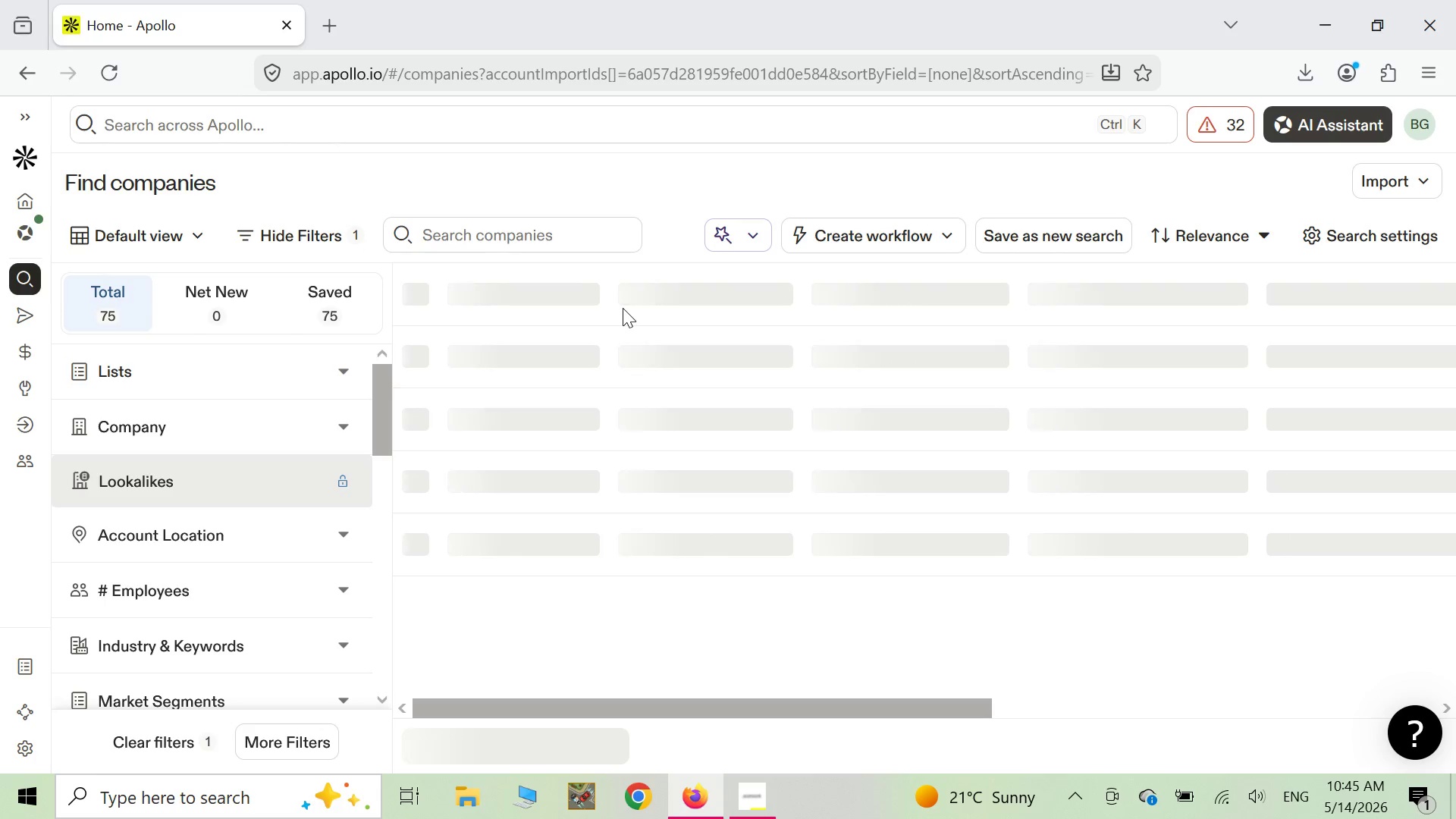 
wait(35.58)
 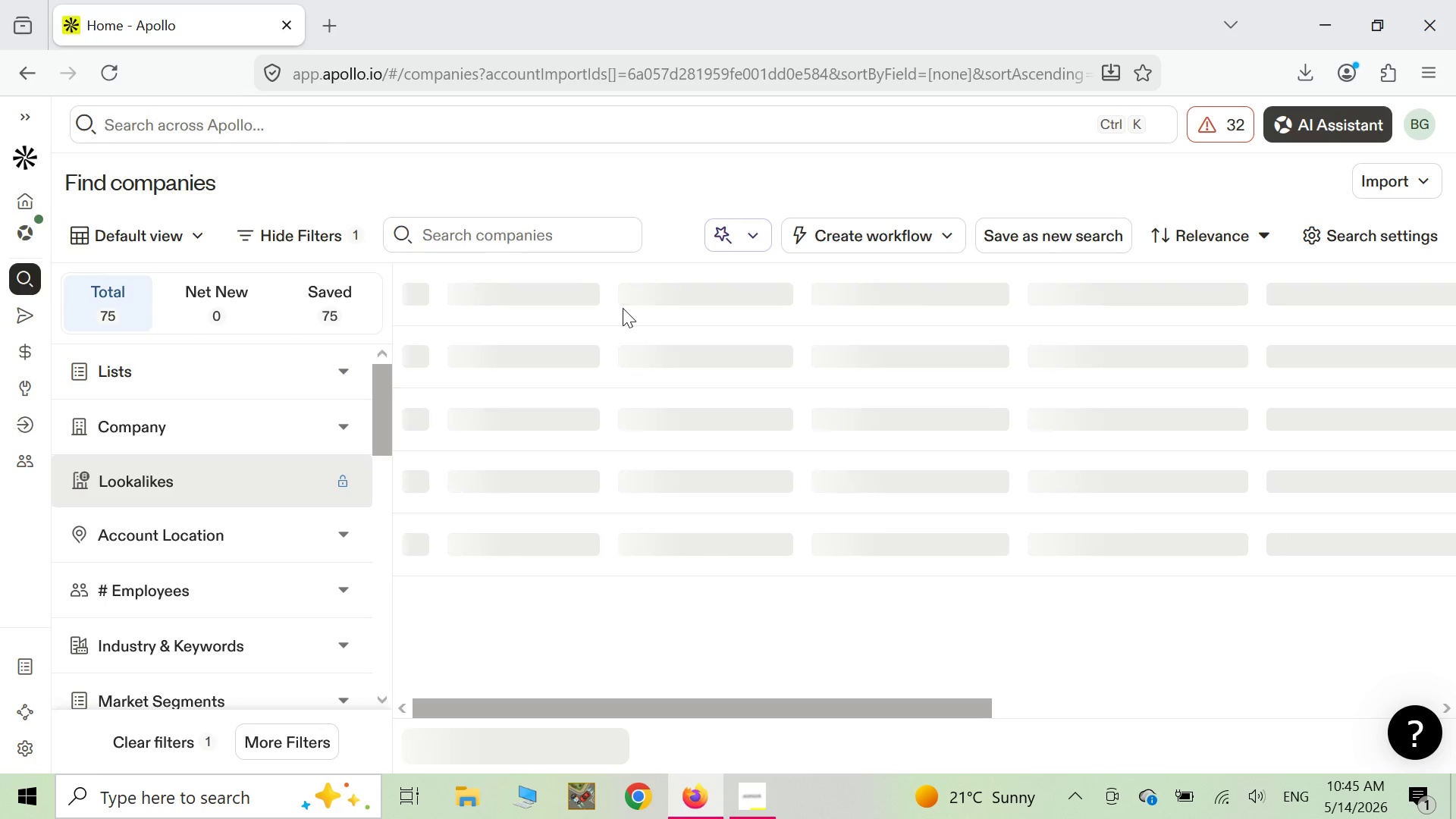 
scroll: coordinate [518, 548], scroll_direction: down, amount: 3.0
 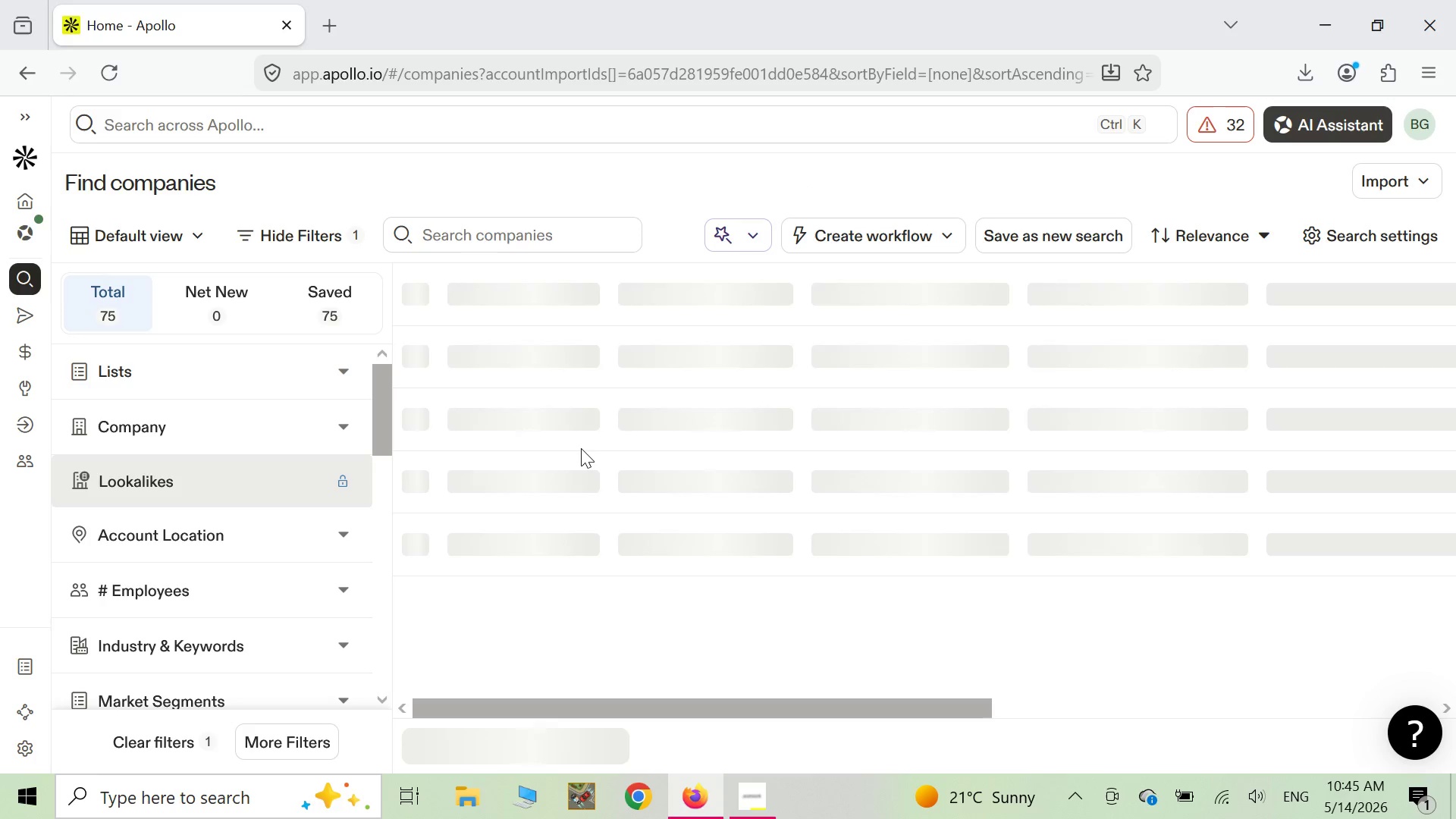 
scroll: coordinate [581, 448], scroll_direction: up, amount: 5.0
 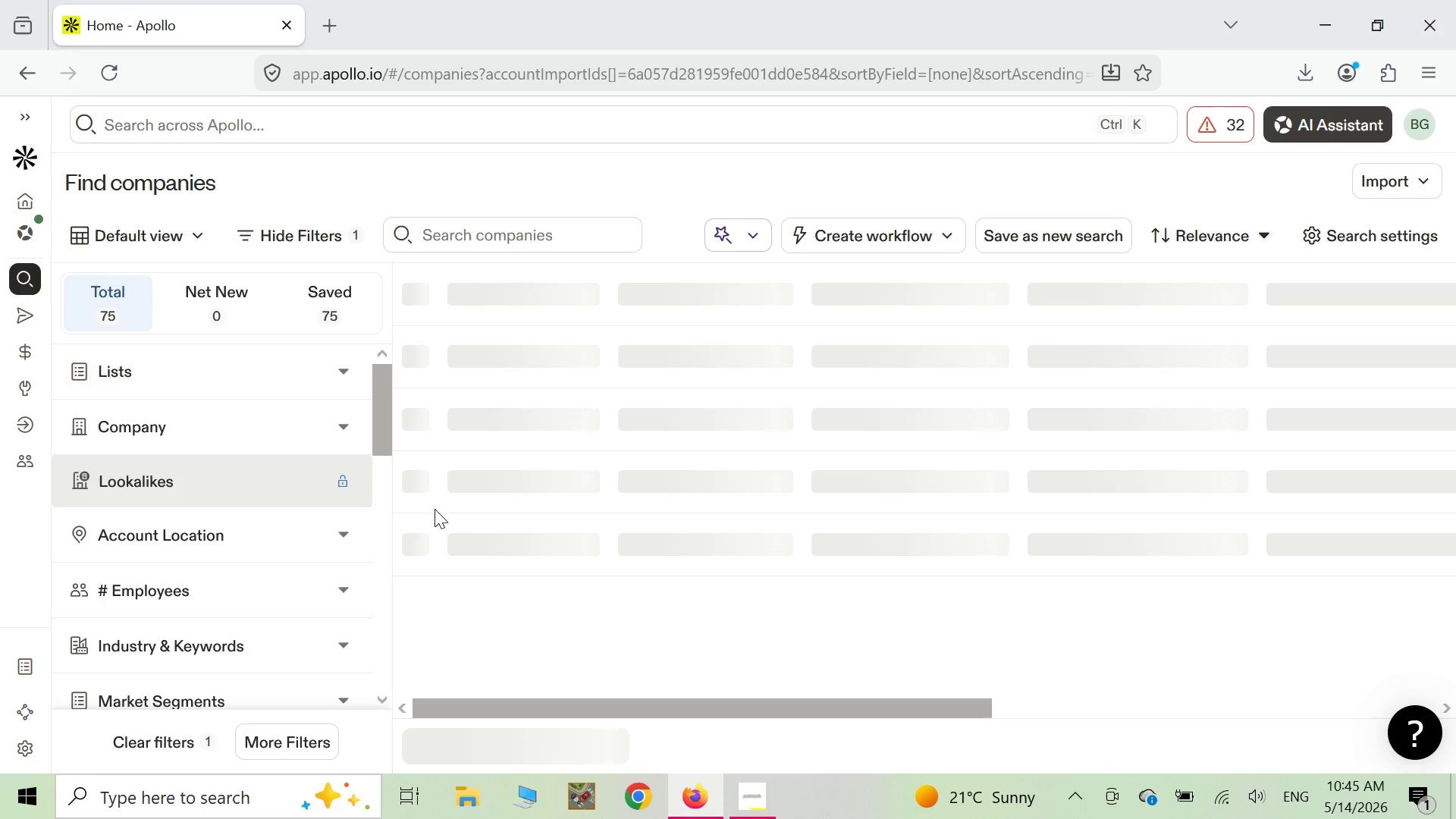 
scroll: coordinate [378, 533], scroll_direction: down, amount: 9.0
 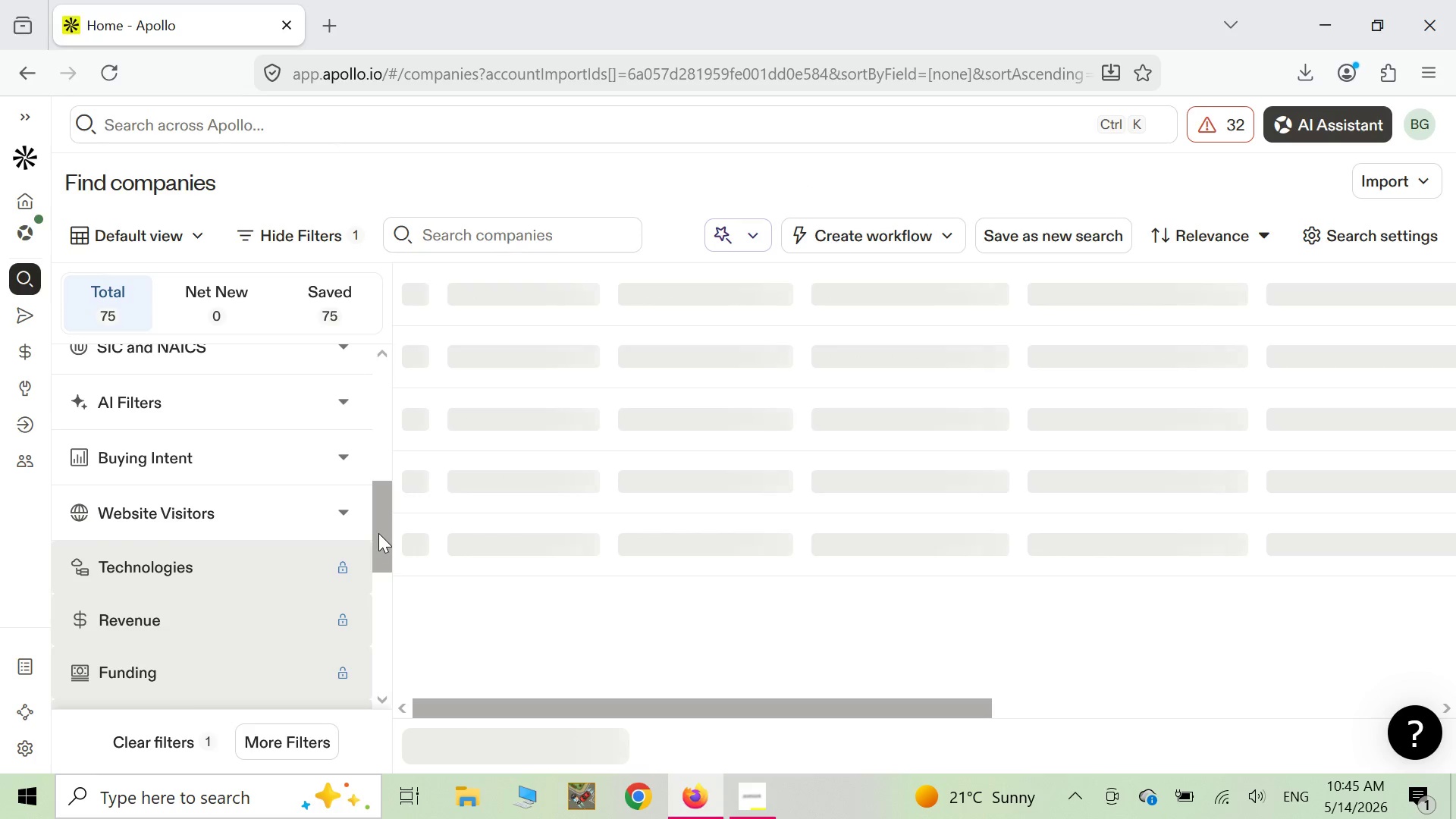 
scroll: coordinate [1243, 0], scroll_direction: up, amount: 10.0
 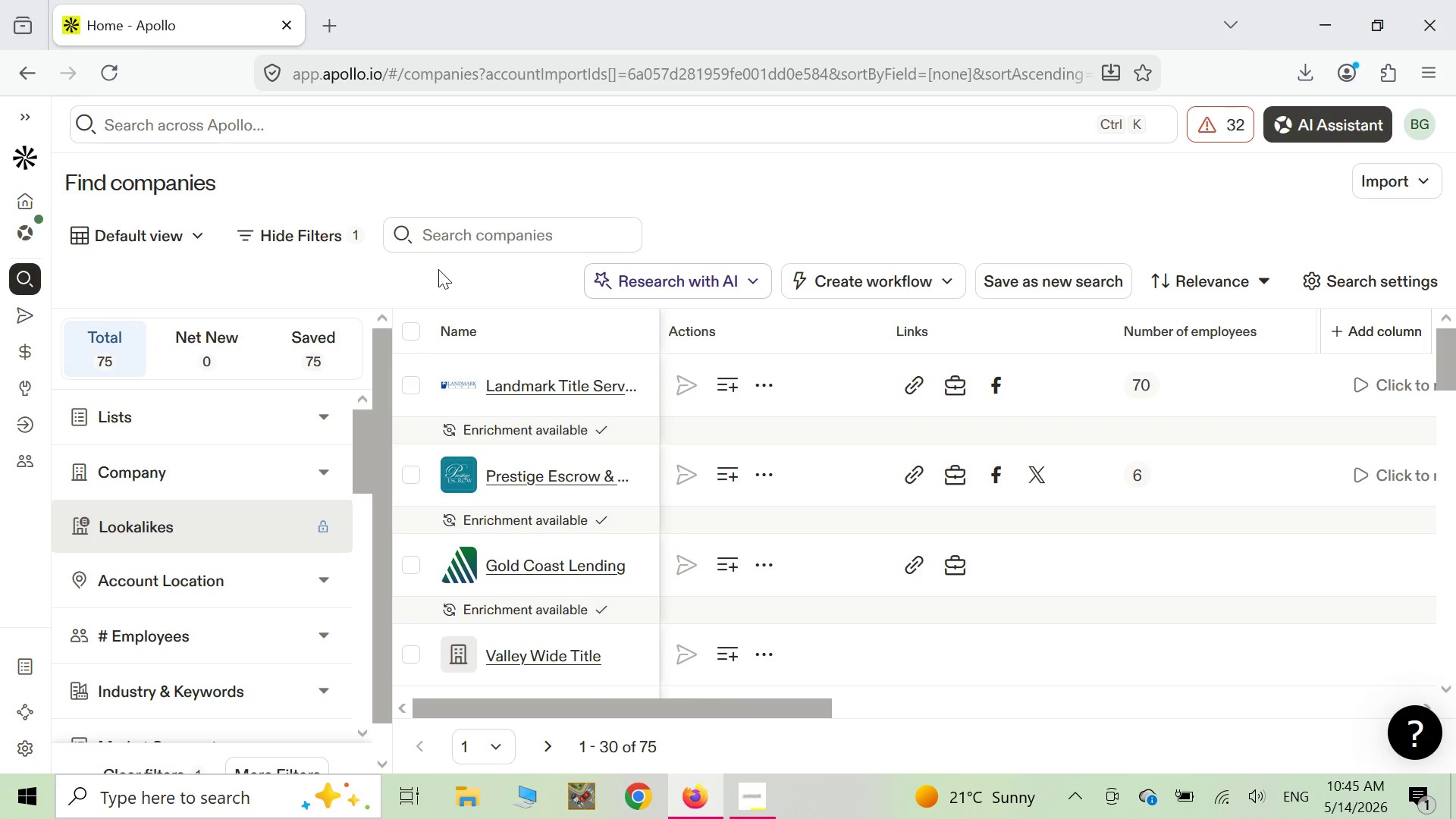 
left_click([417, 331])
 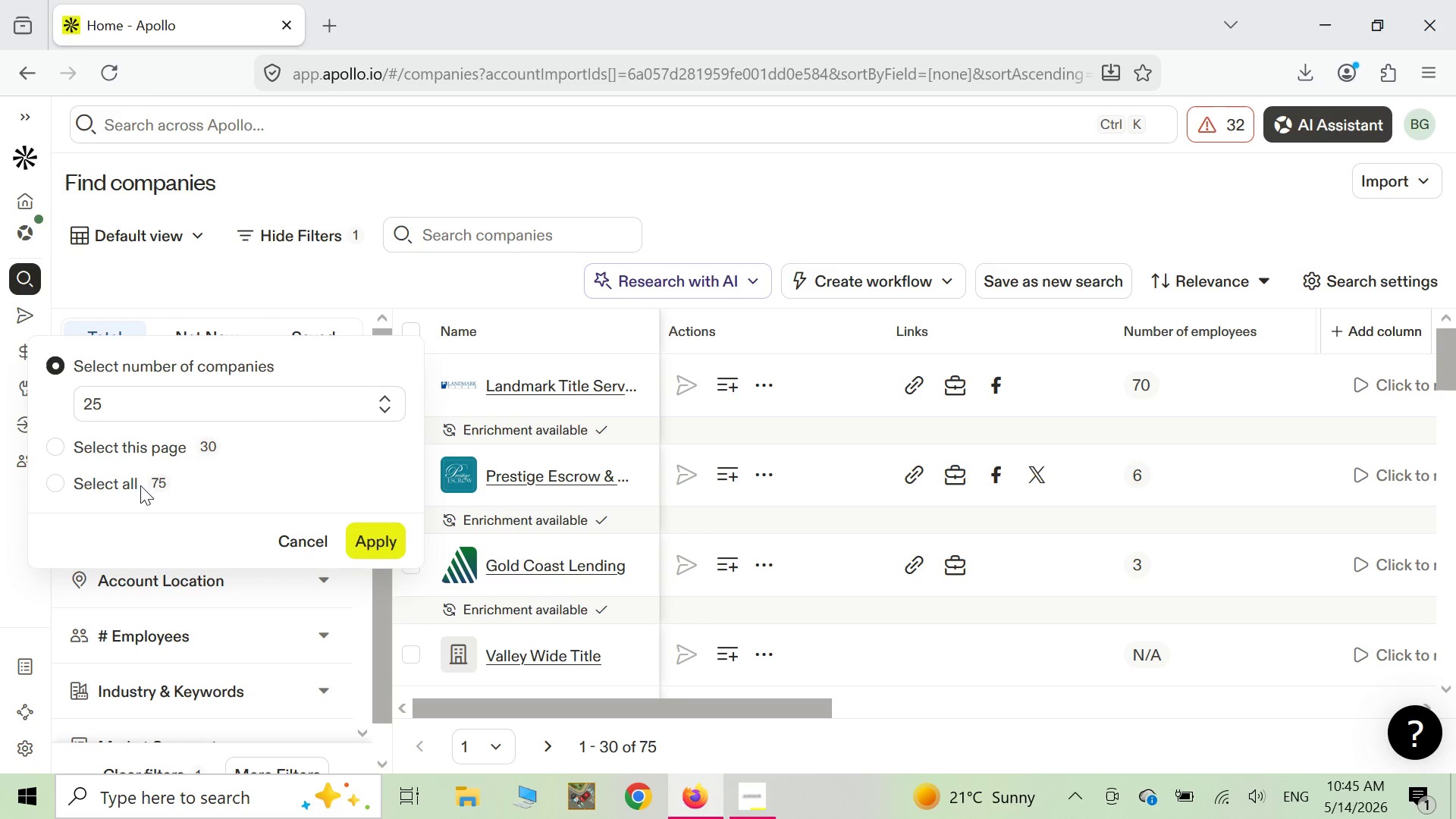 
left_click([55, 482])
 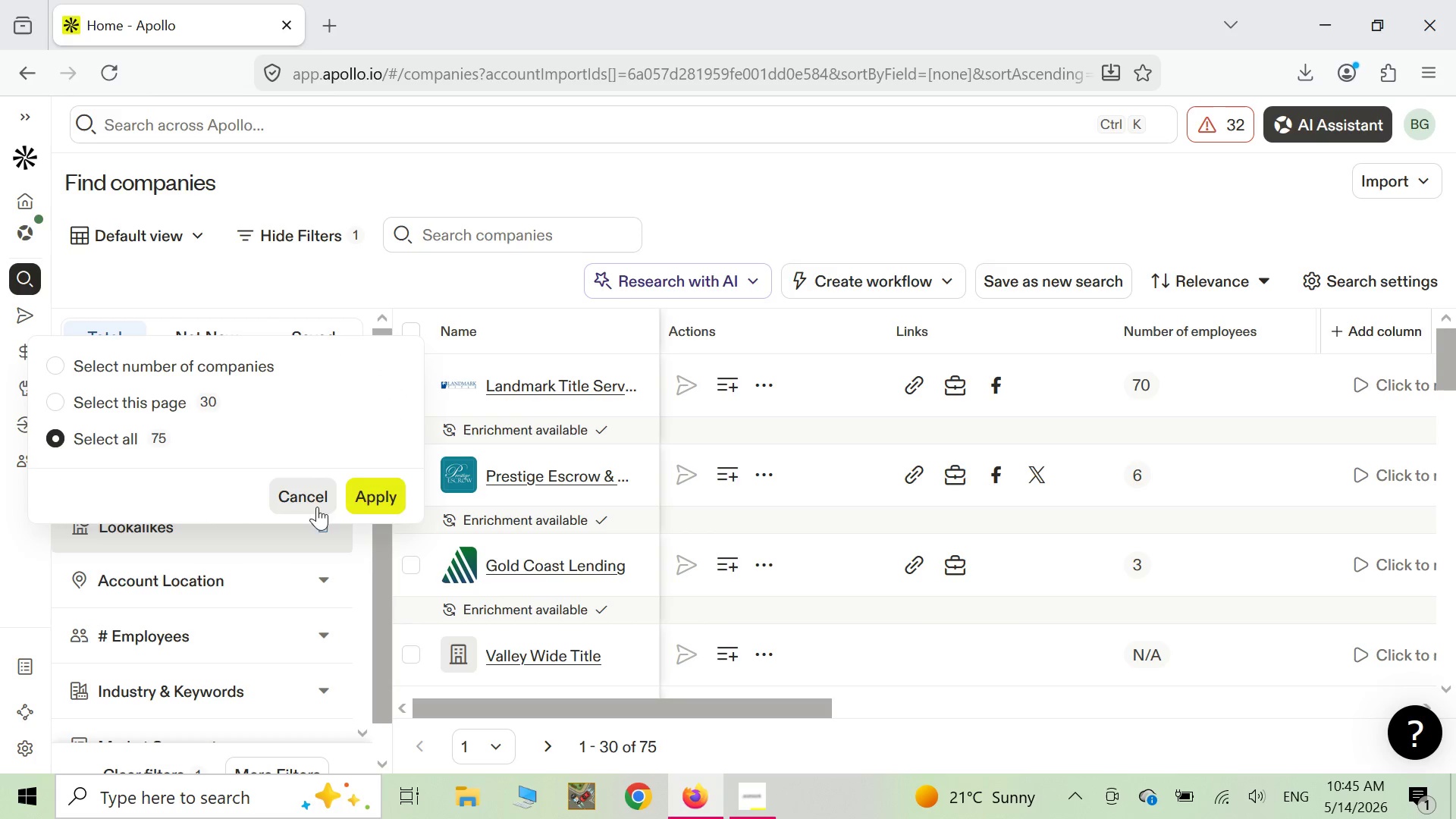 
left_click([367, 500])
 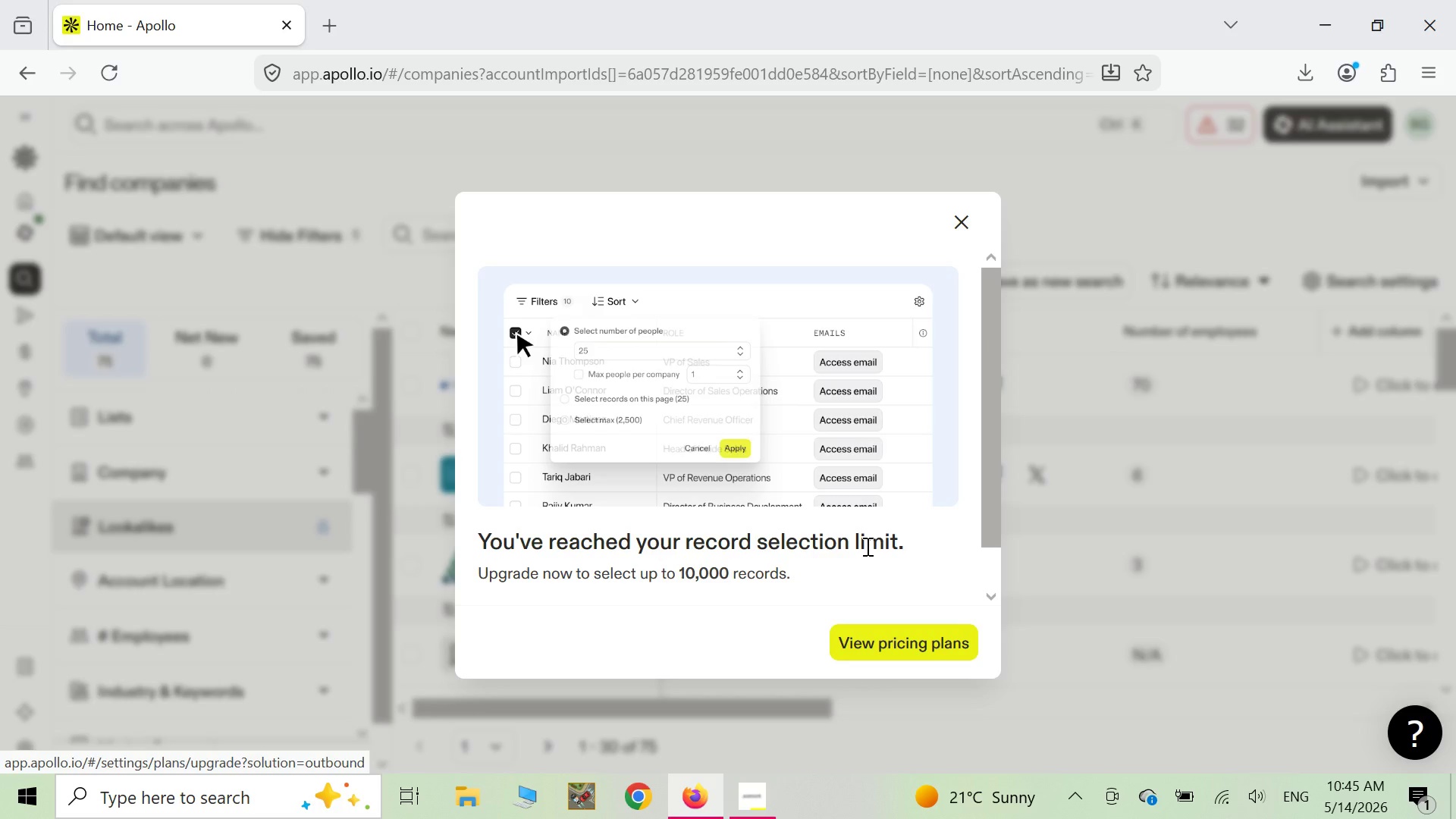 
wait(5.31)
 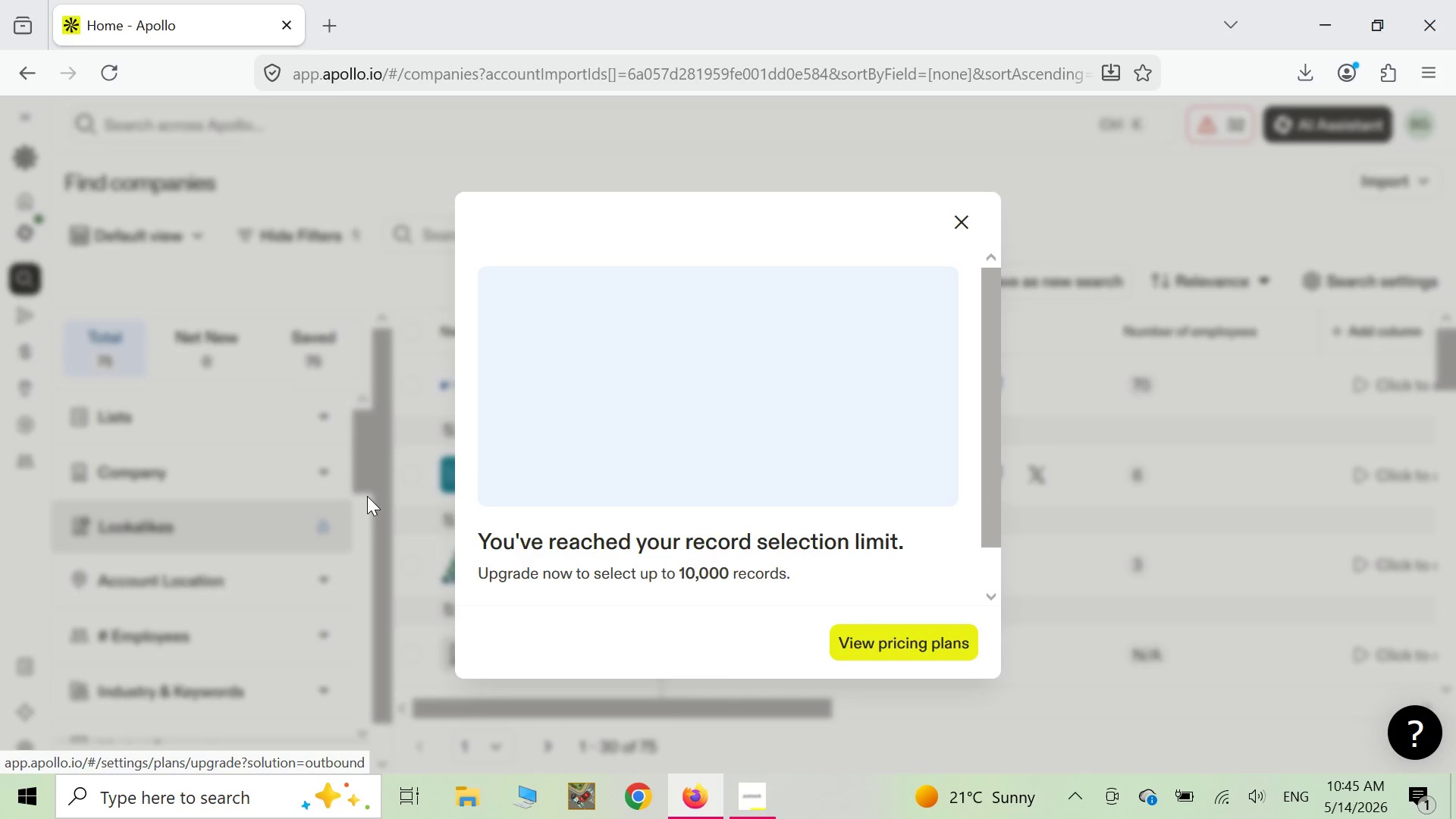 
left_click([956, 216])
 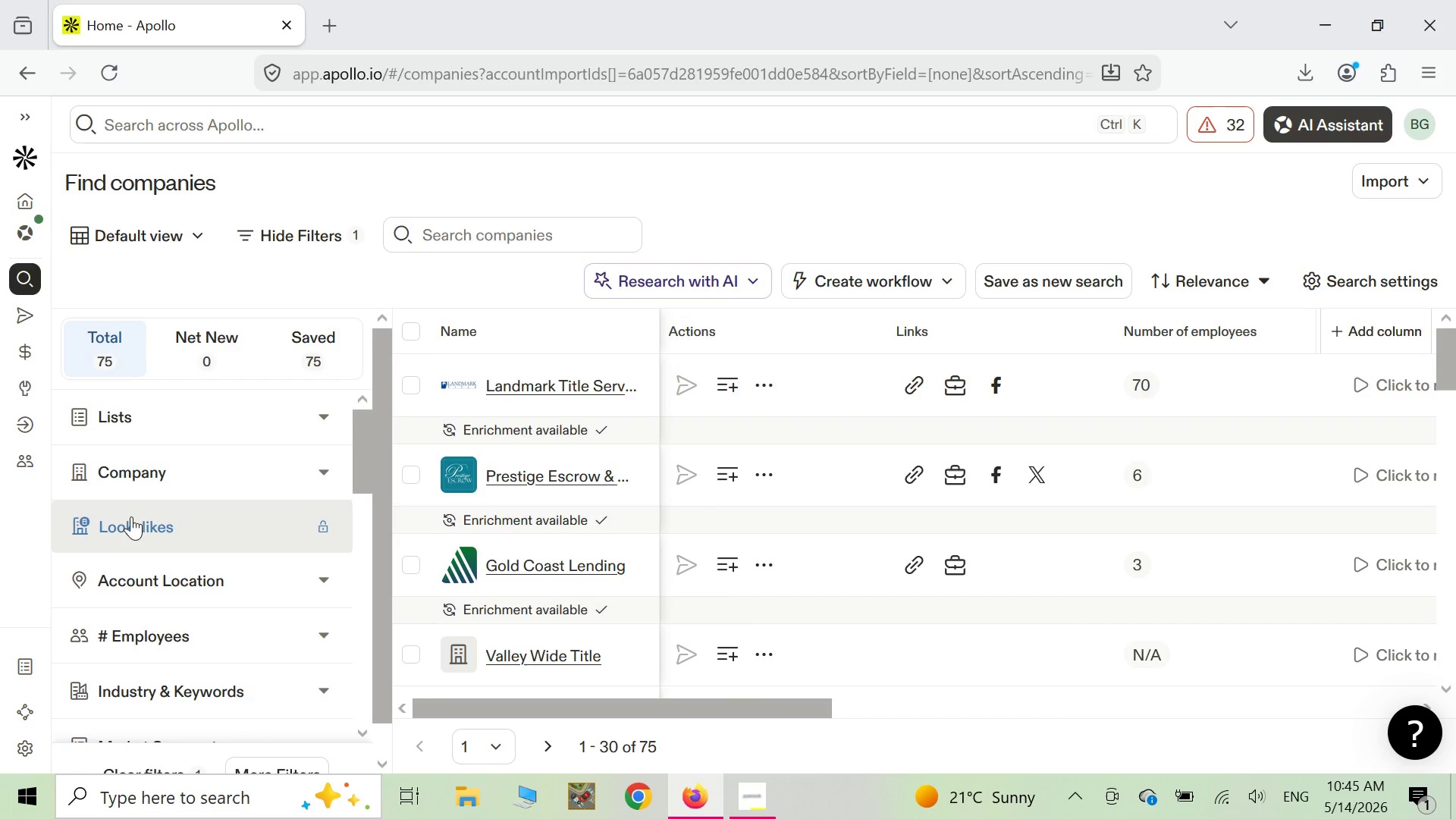 
wait(6.09)
 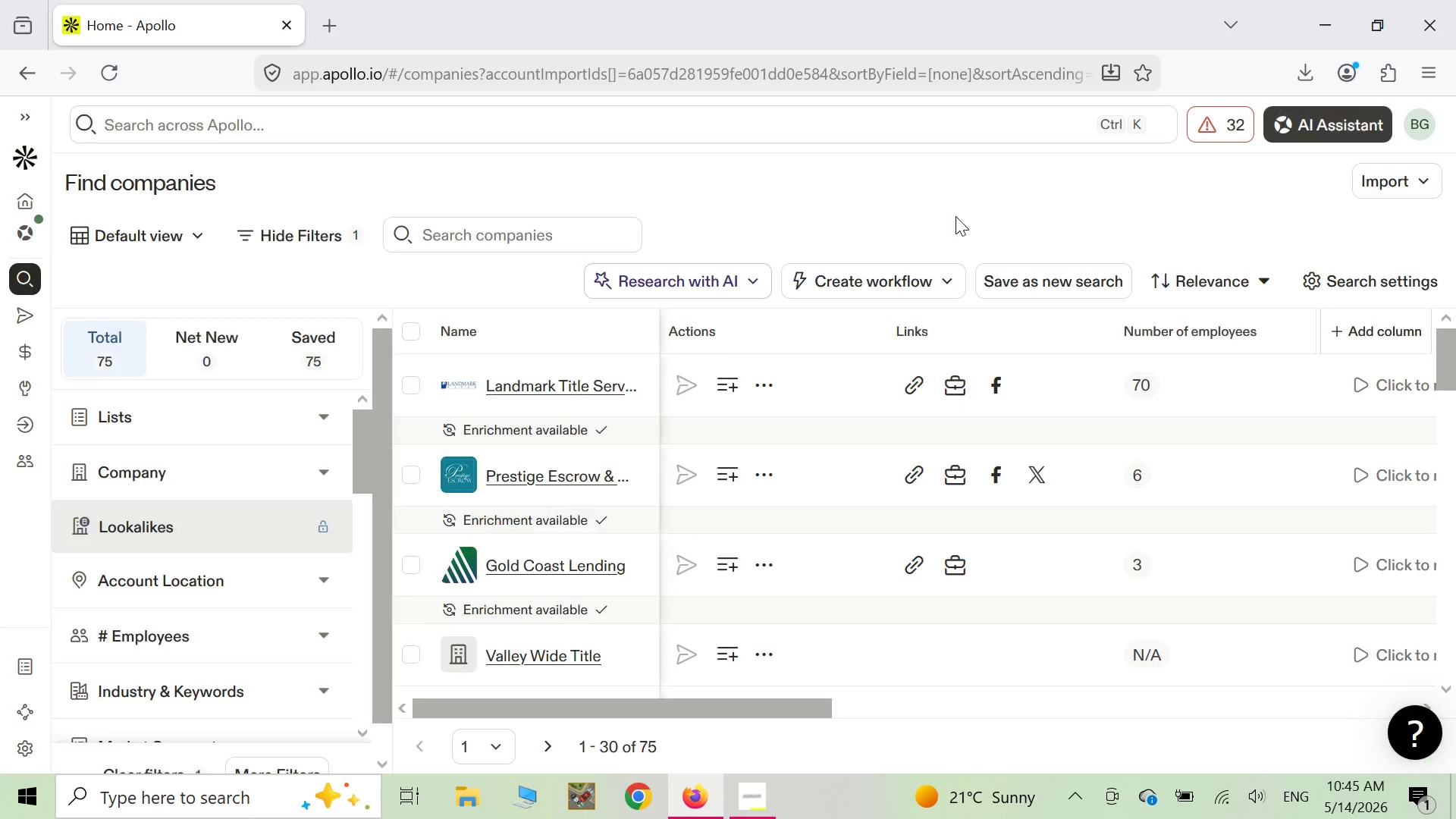 
left_click([413, 322])
 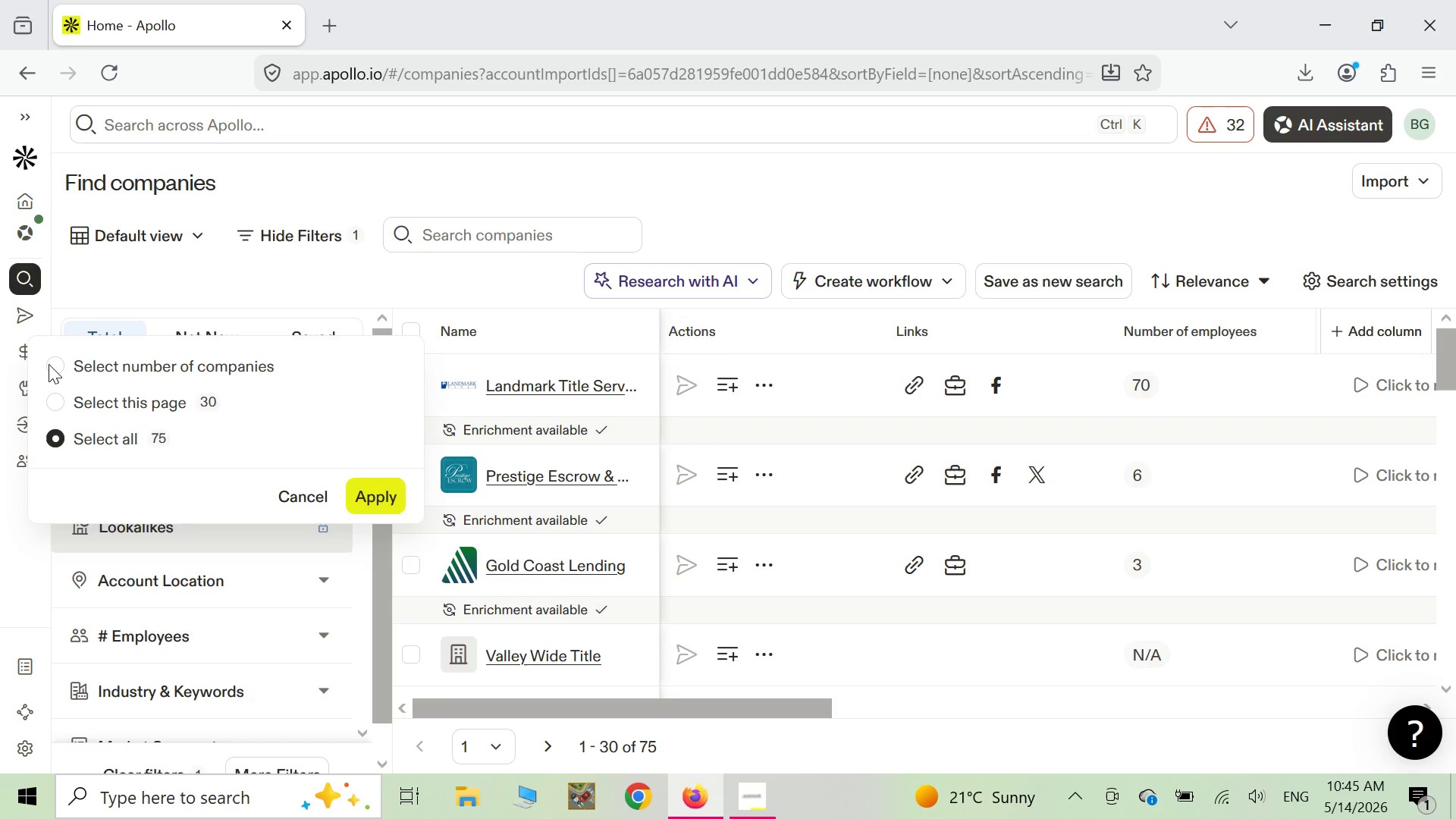 
left_click([58, 366])
 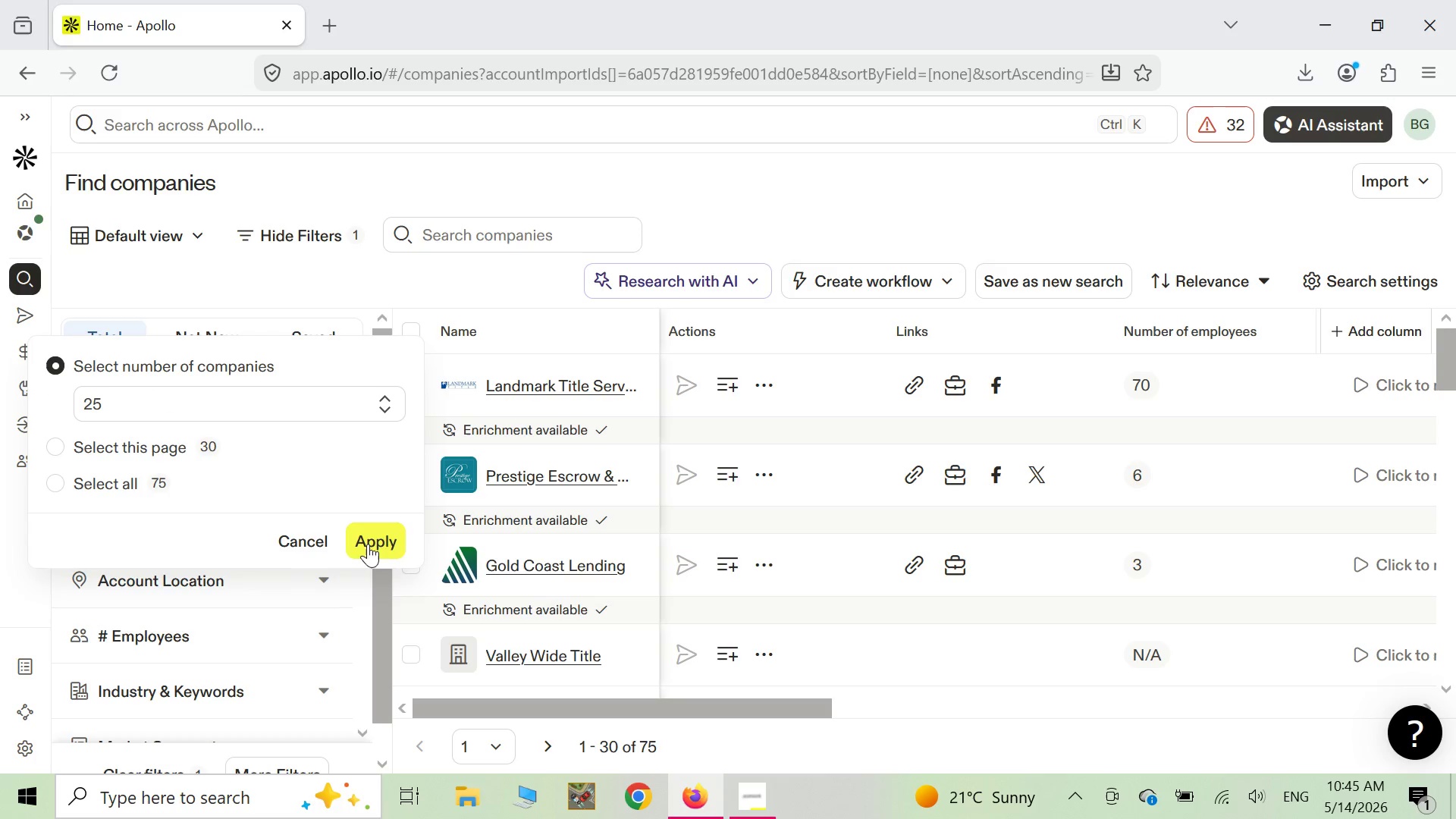 
left_click([379, 543])
 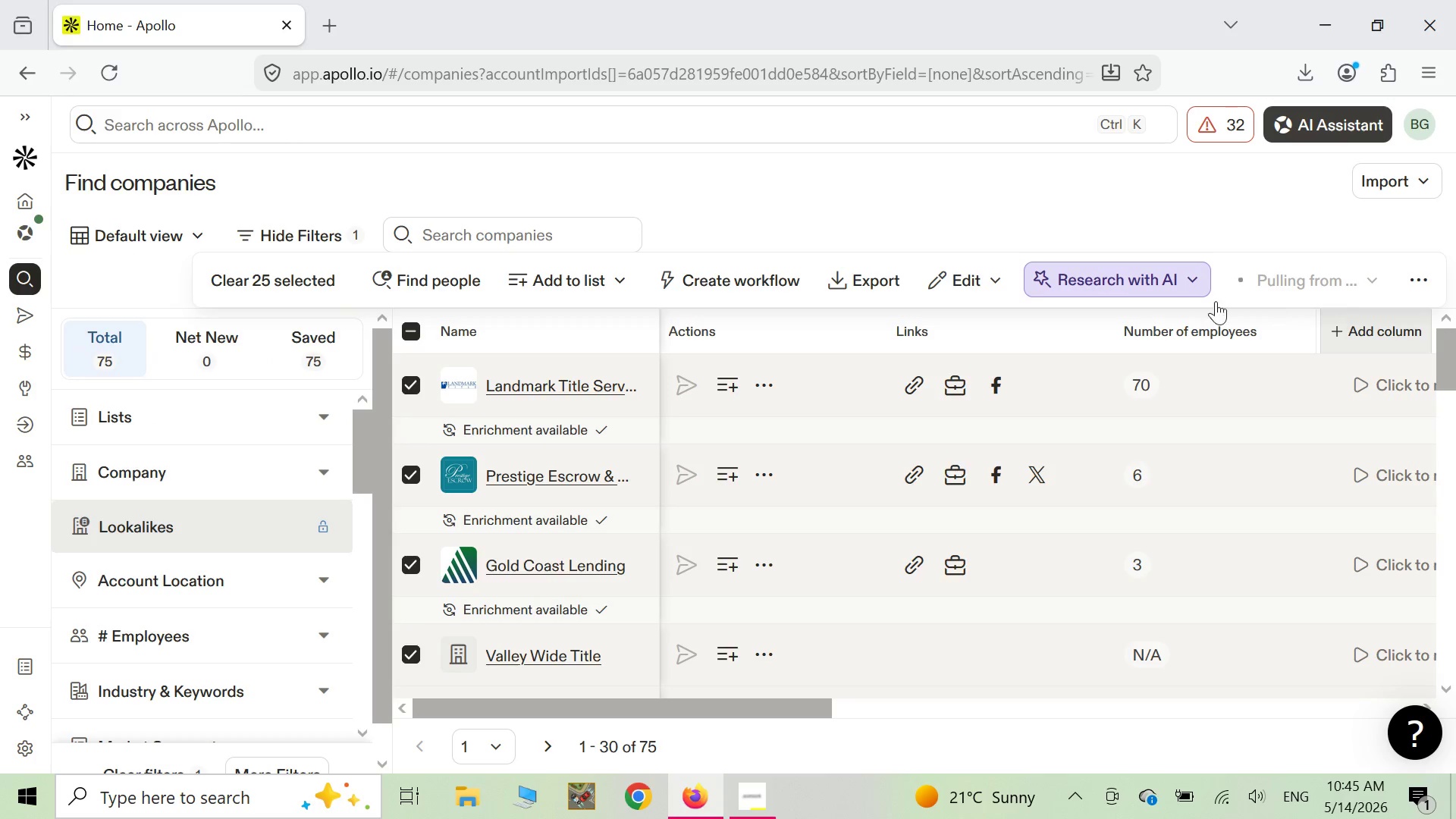 
wait(9.34)
 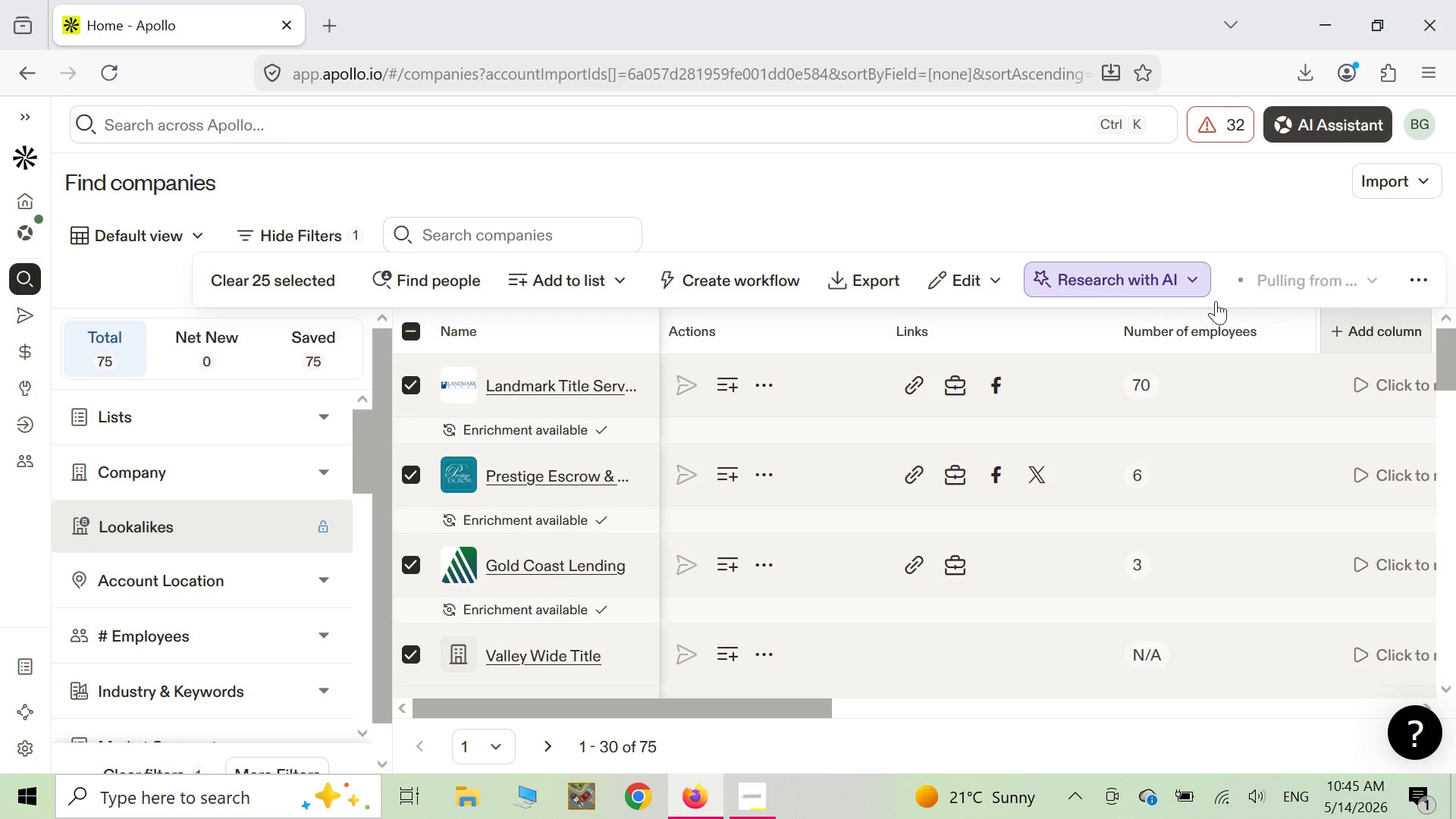 
mouse_move([949, 275])
 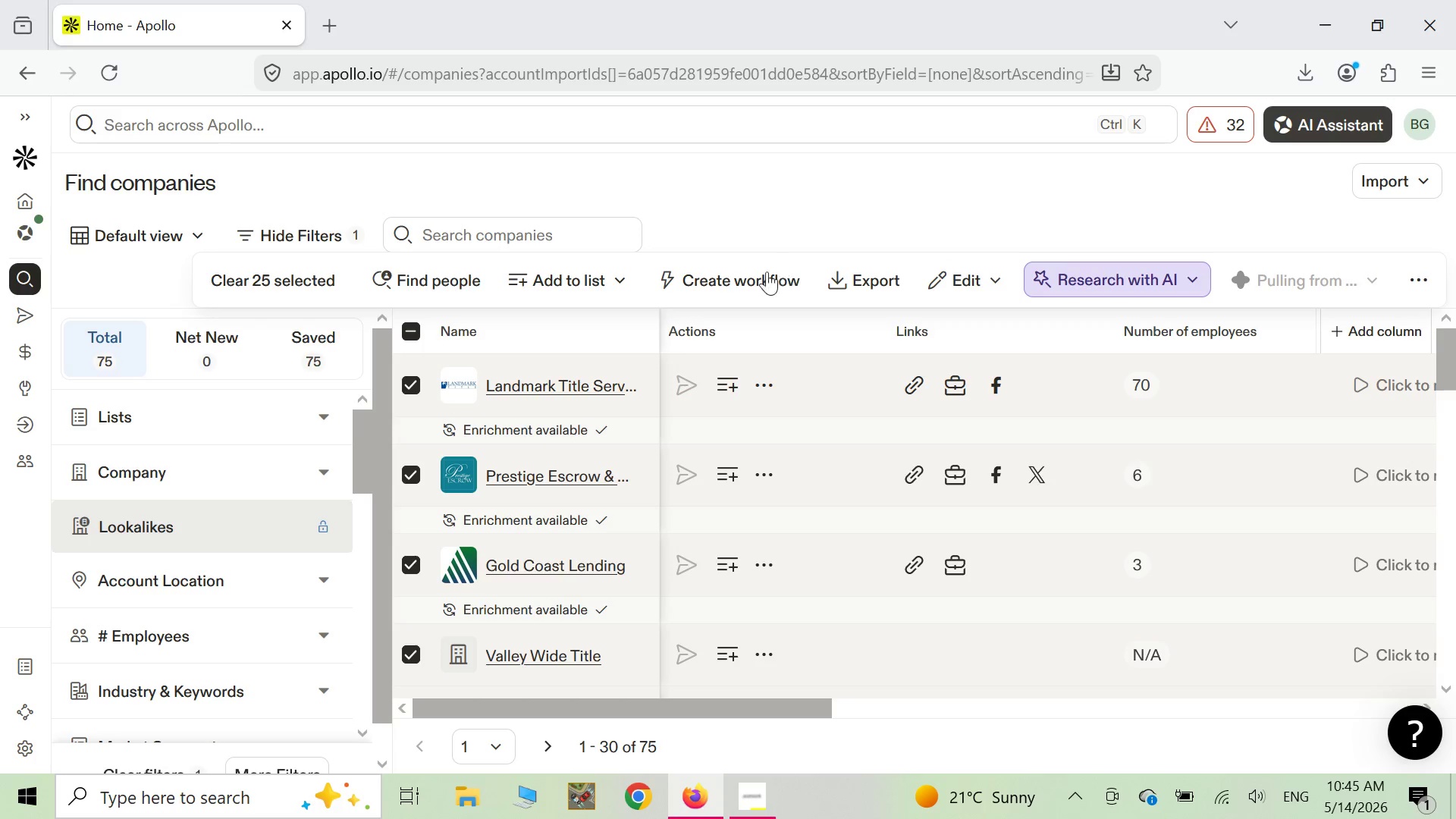 
mouse_move([778, 281])
 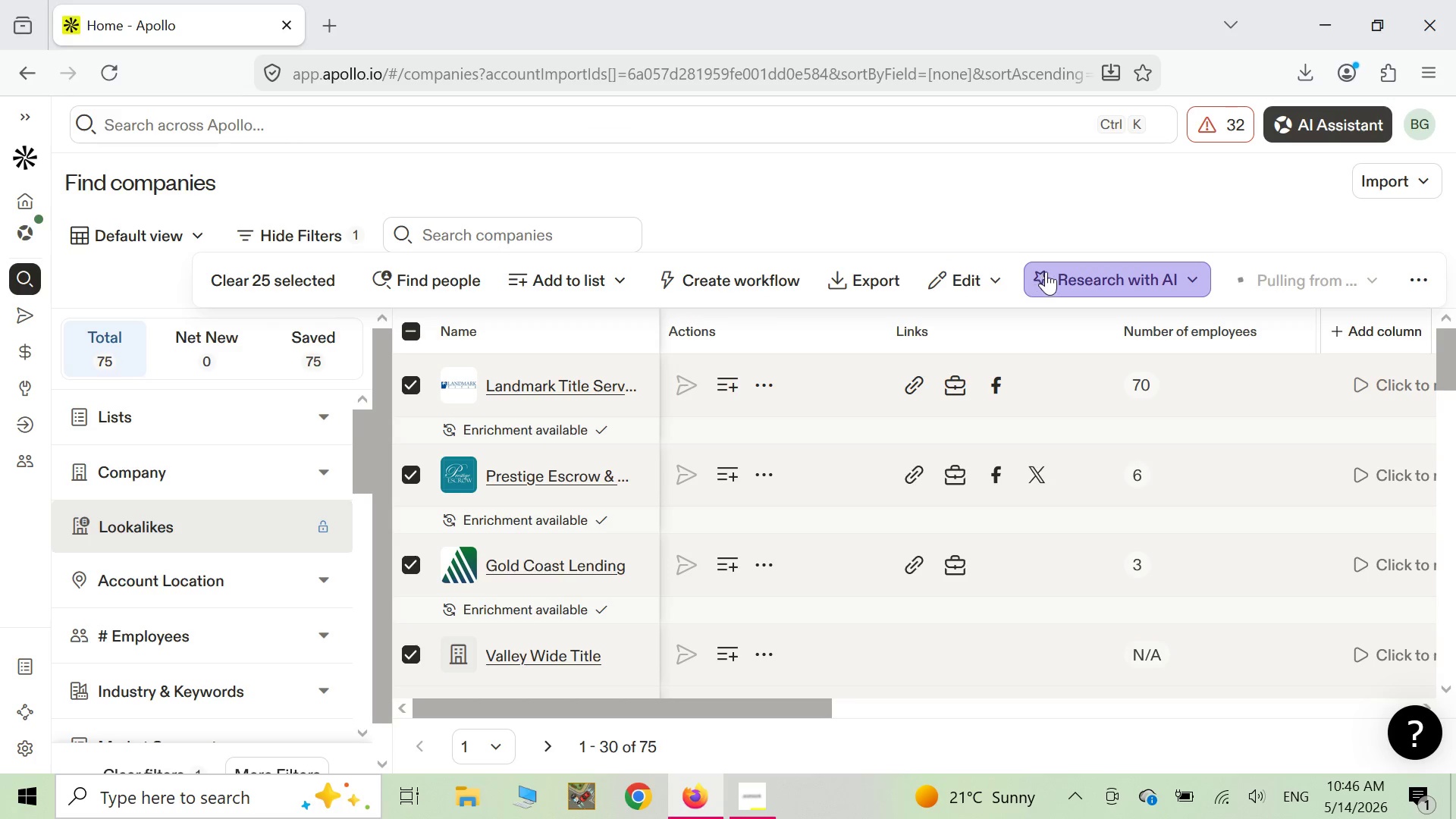 
wait(9.02)
 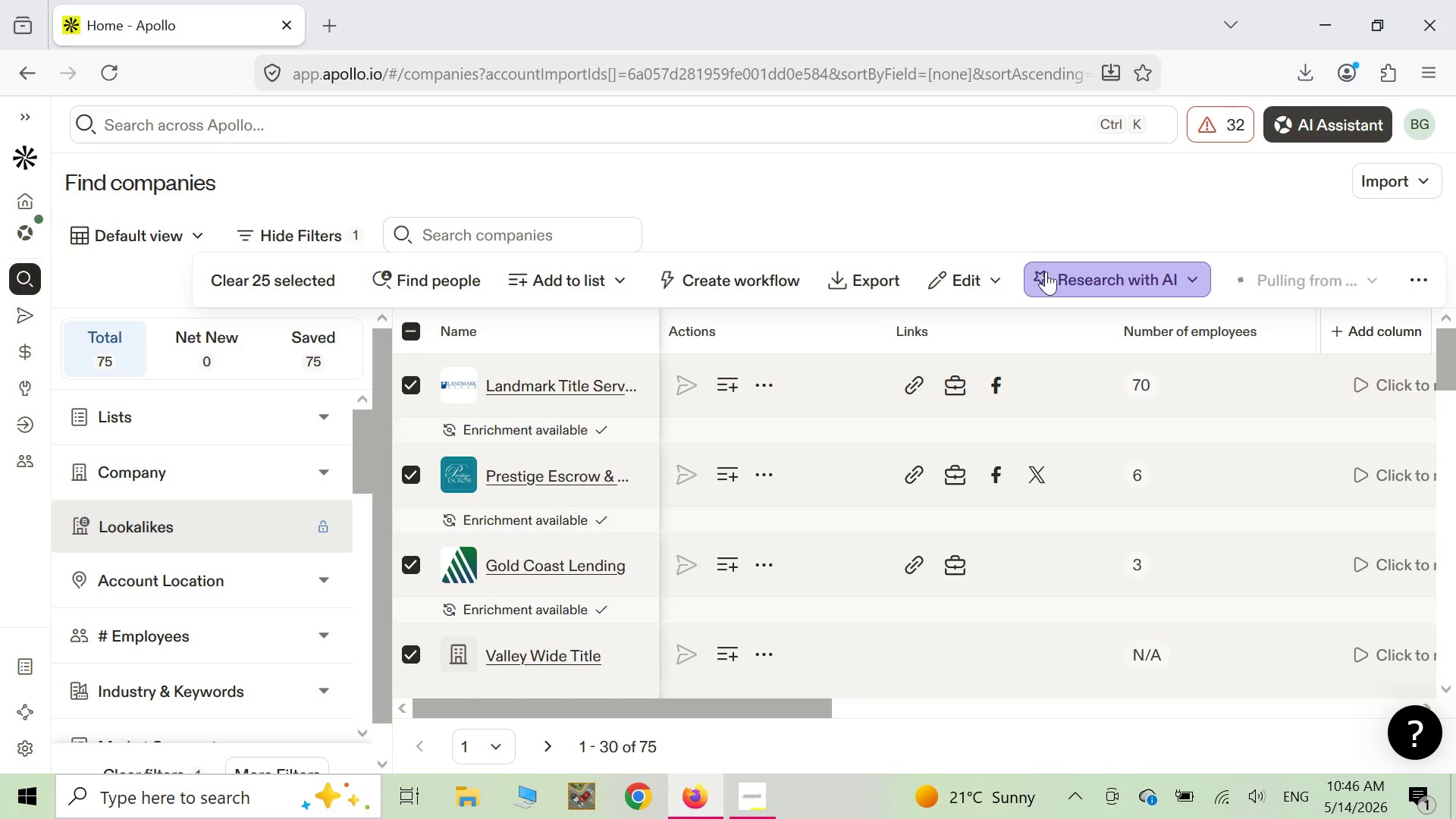 
left_click([439, 282])
 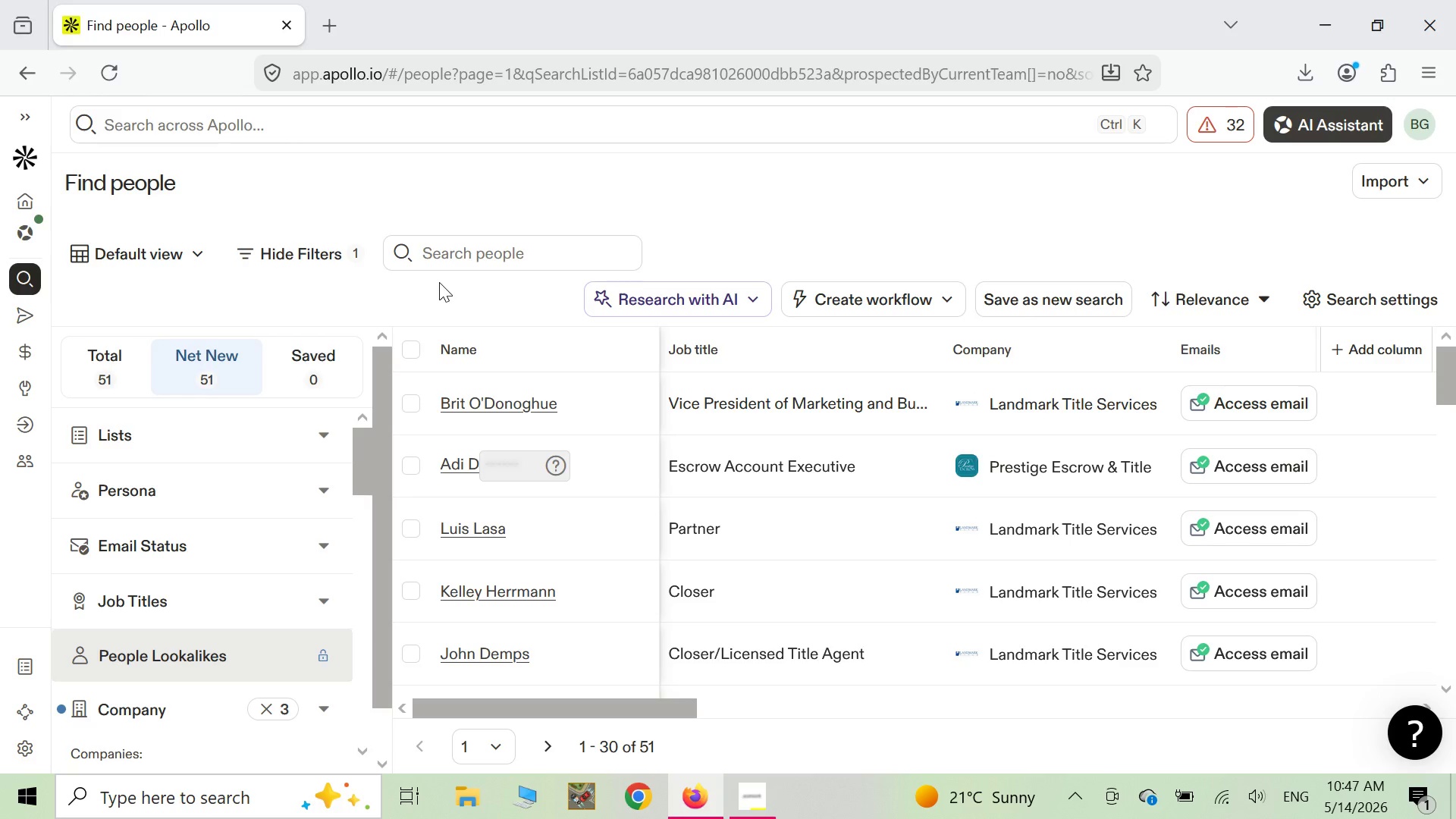 
wait(49.44)
 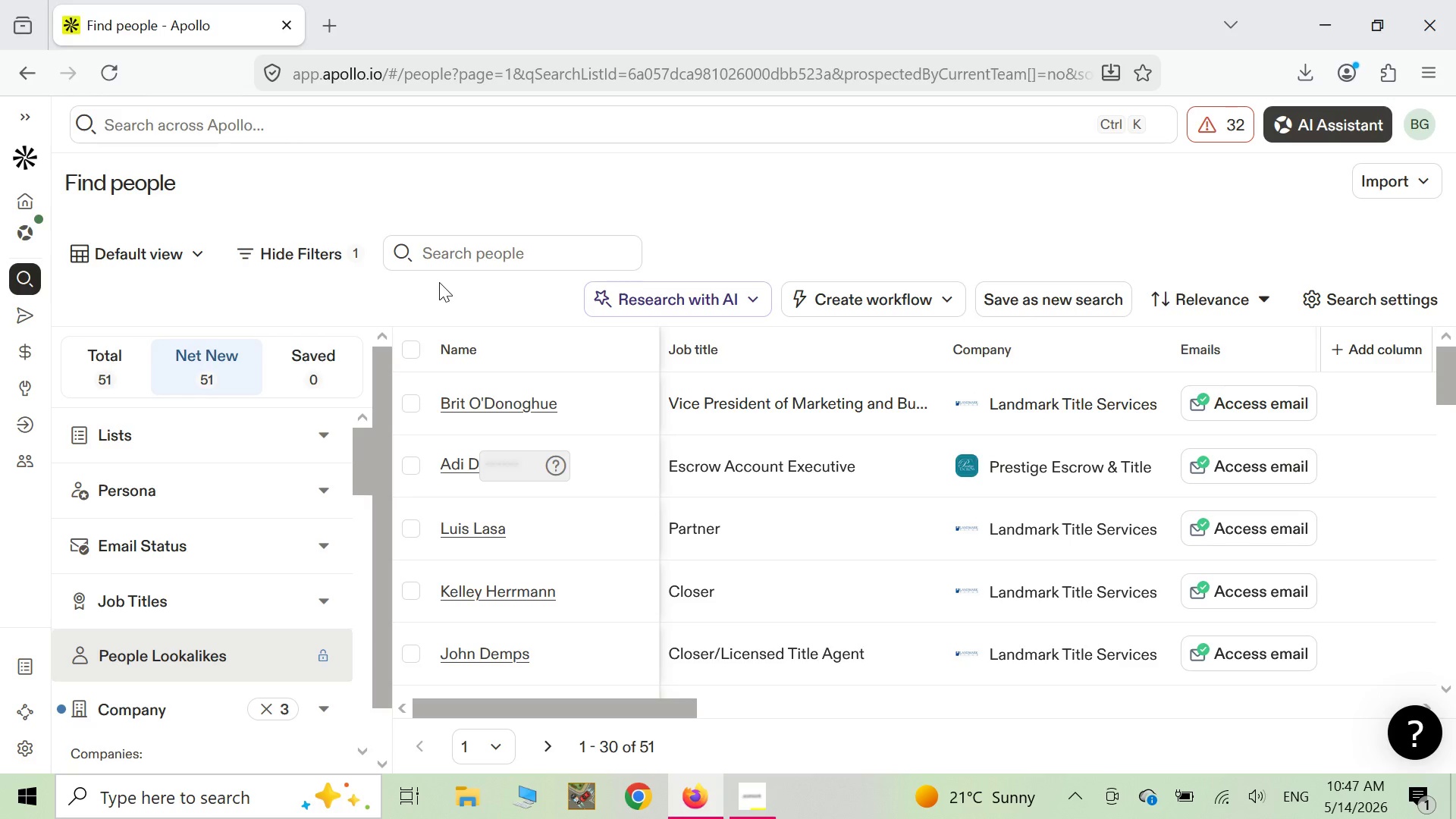 
scroll: coordinate [274, 475], scroll_direction: down, amount: 2.0
 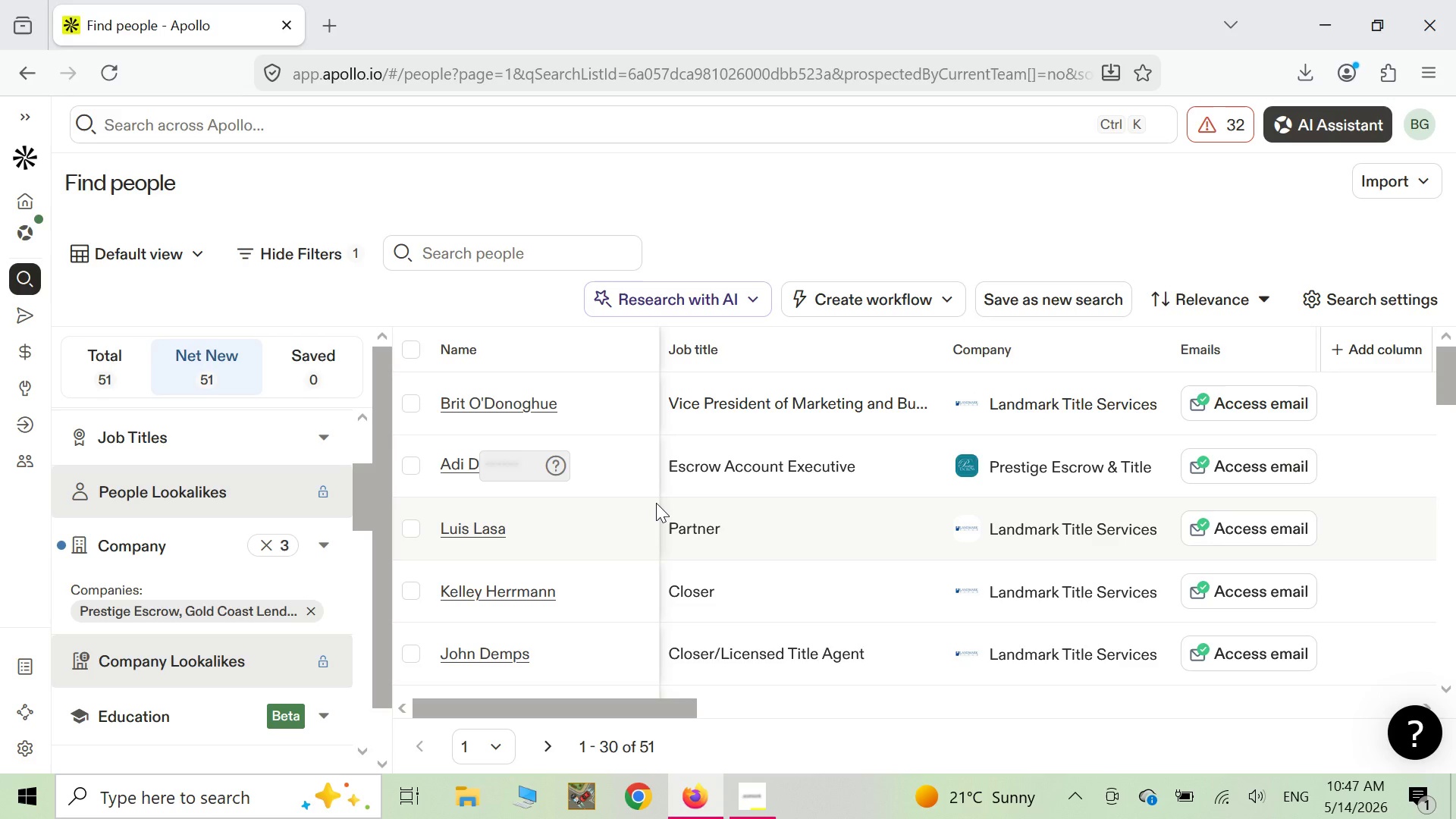 
wait(11.78)
 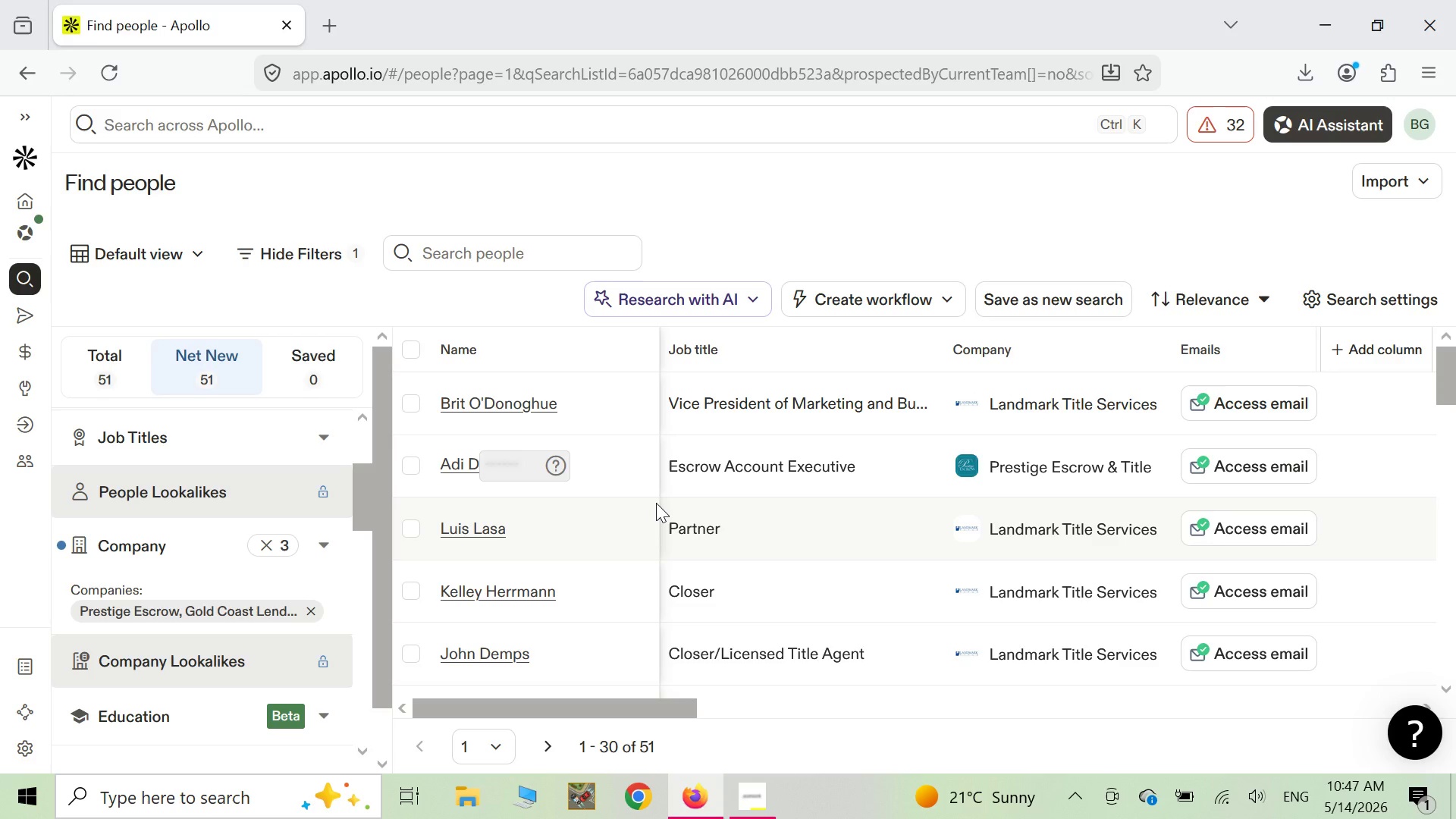 
scroll: coordinate [360, 539], scroll_direction: down, amount: 4.0
 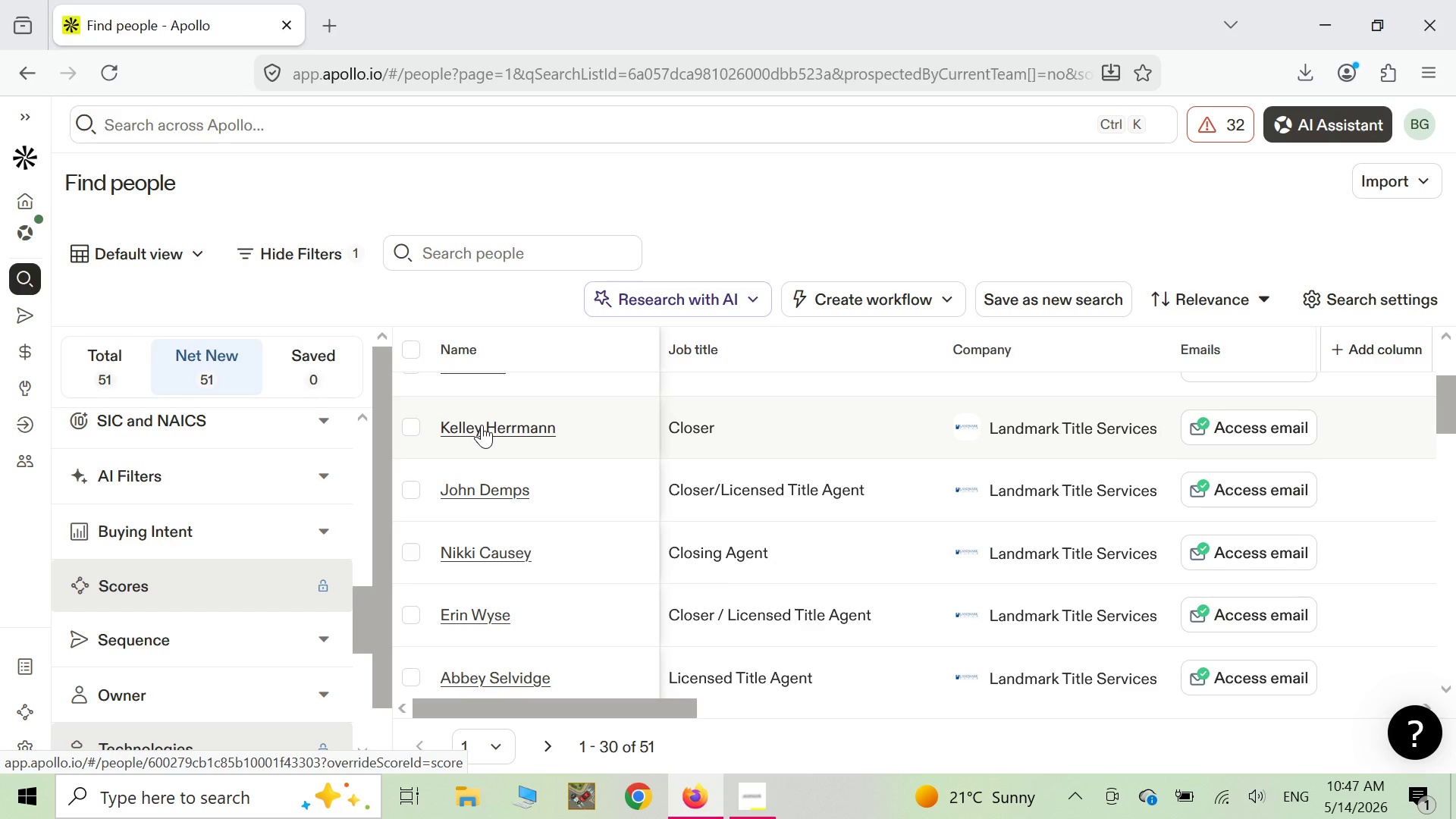 
wait(30.3)
 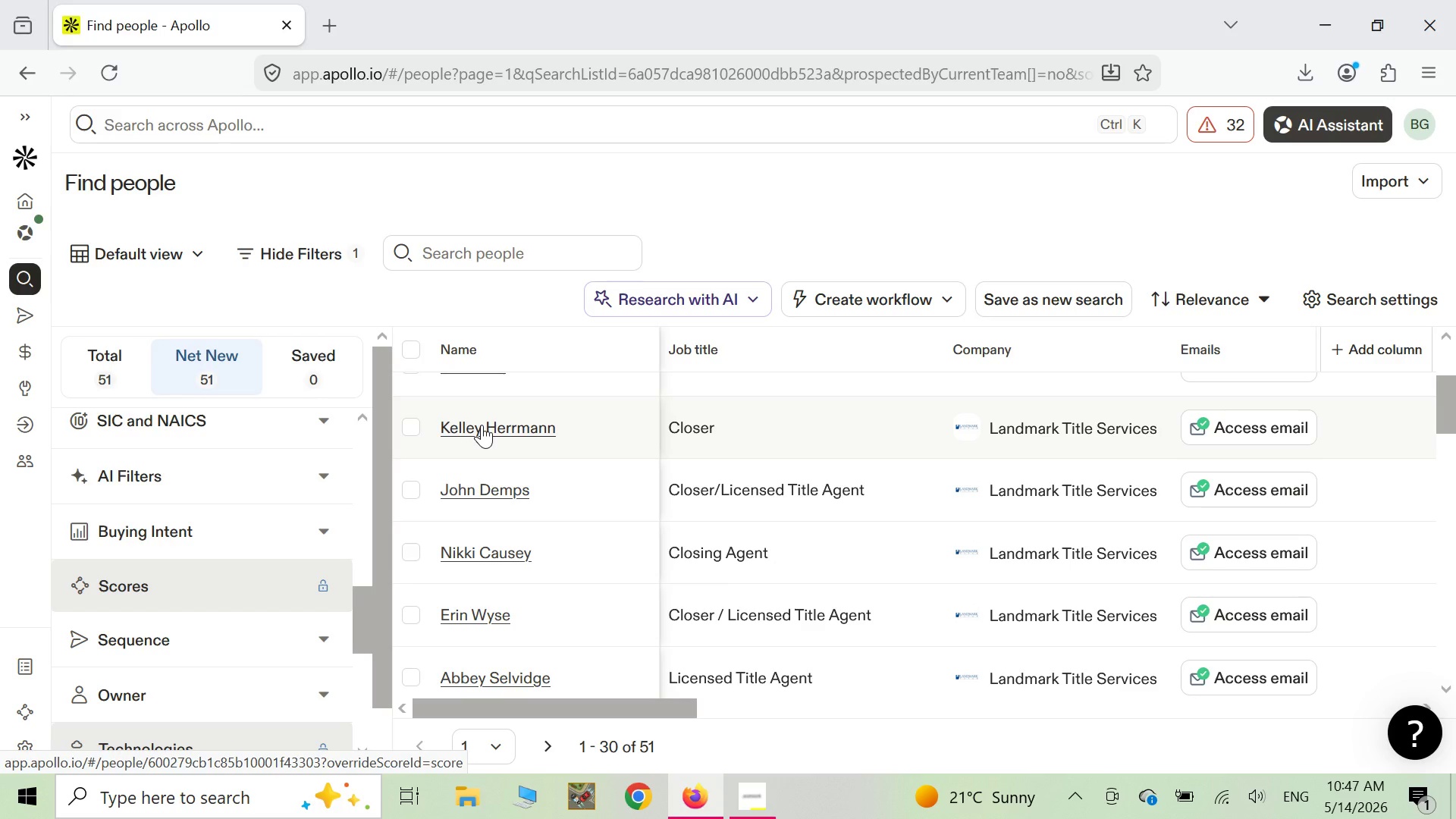 
scroll: coordinate [502, 508], scroll_direction: down, amount: 19.0
 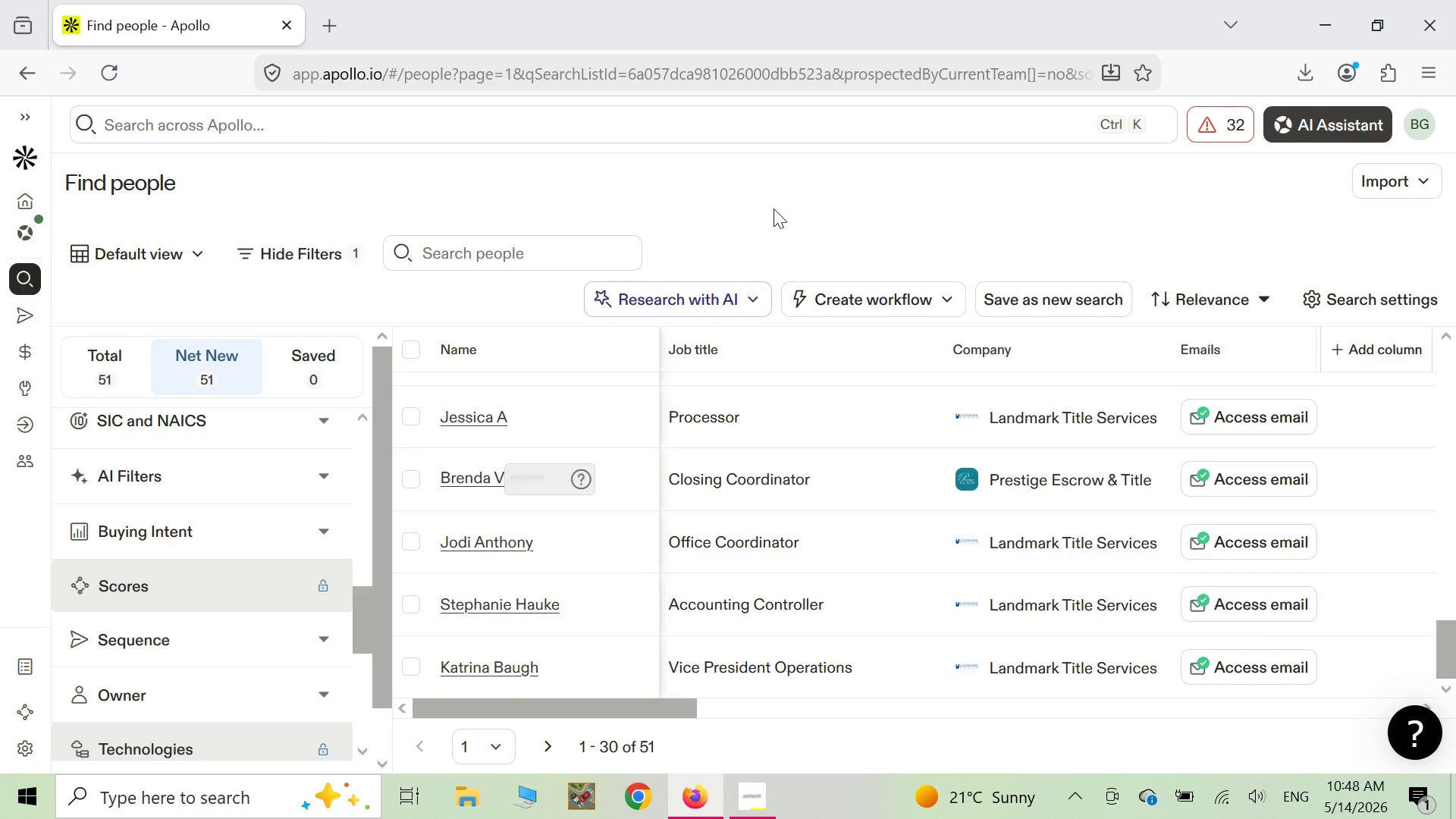 
wait(8.72)
 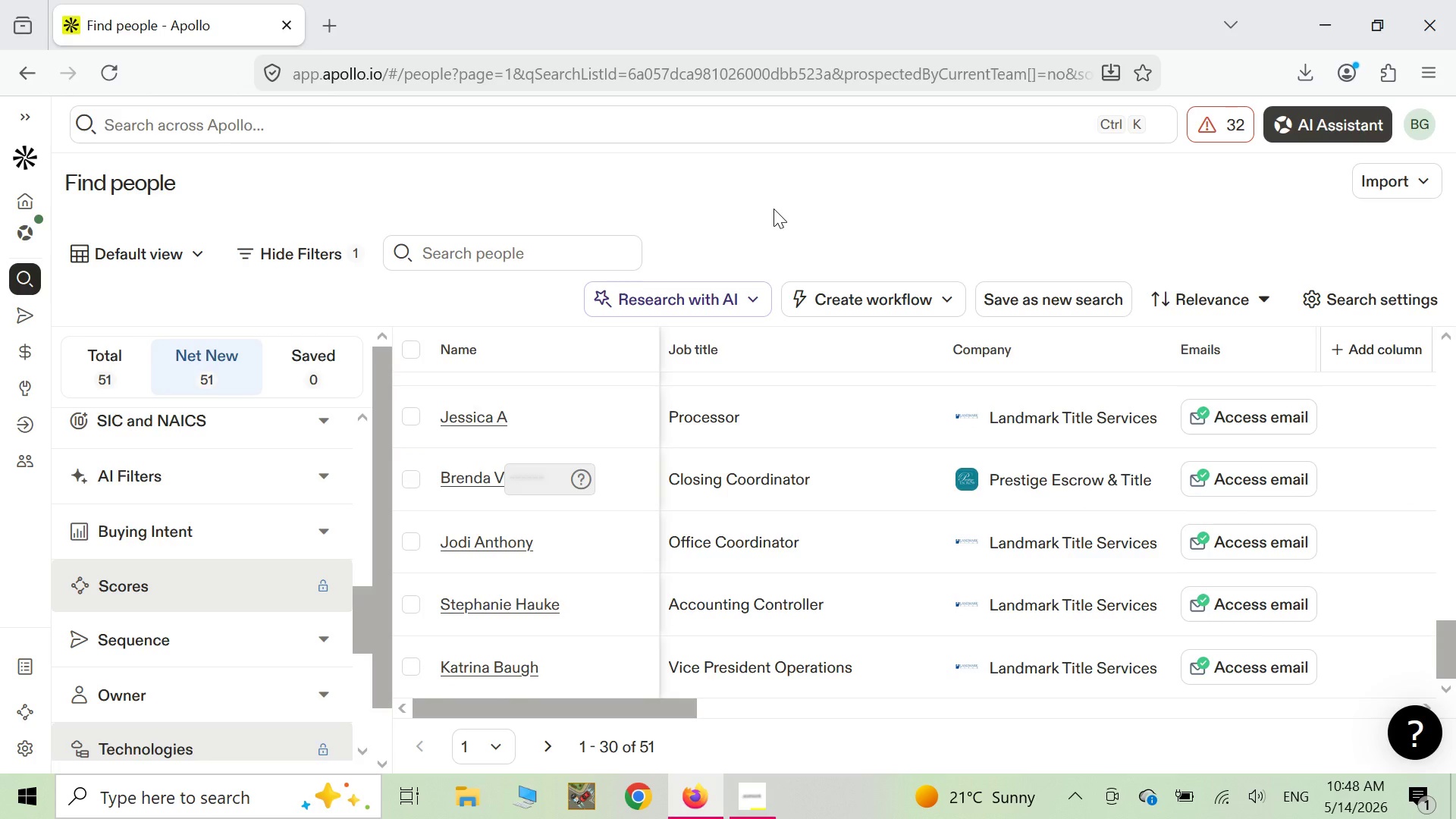 
scroll: coordinate [695, 428], scroll_direction: up, amount: 13.0
 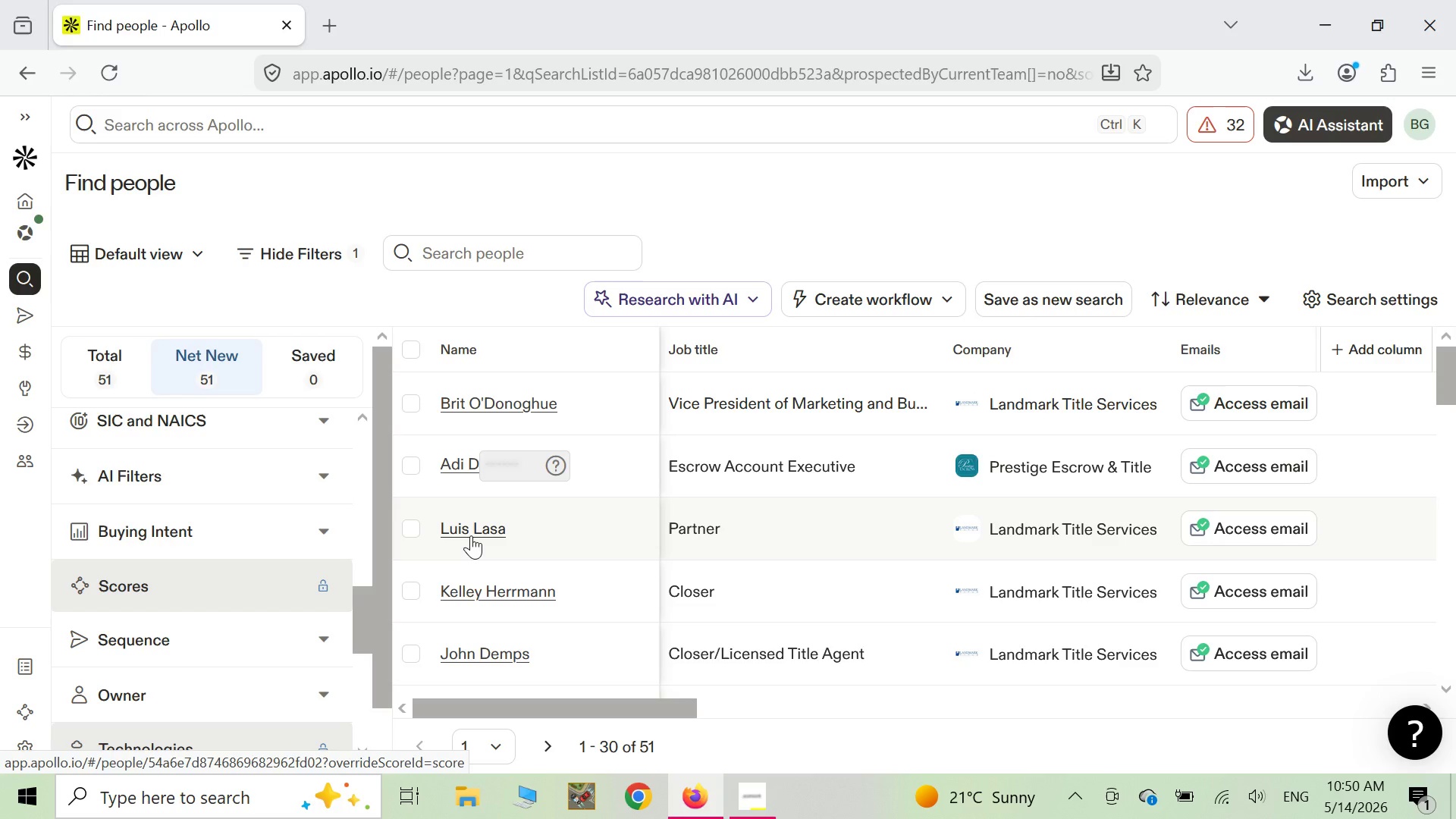 
wait(118.41)
 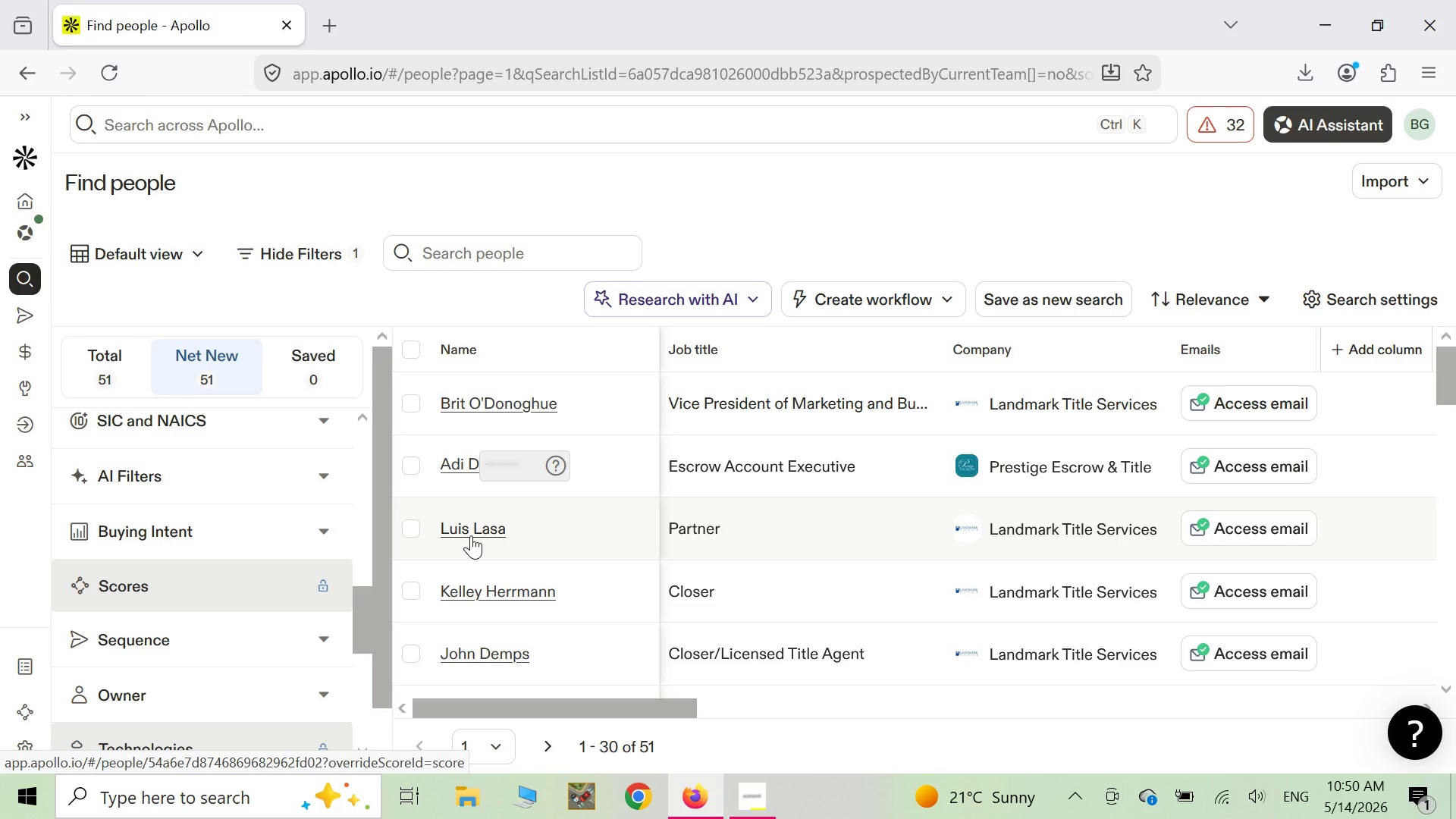 
scroll: coordinate [226, 460], scroll_direction: up, amount: 3.0
 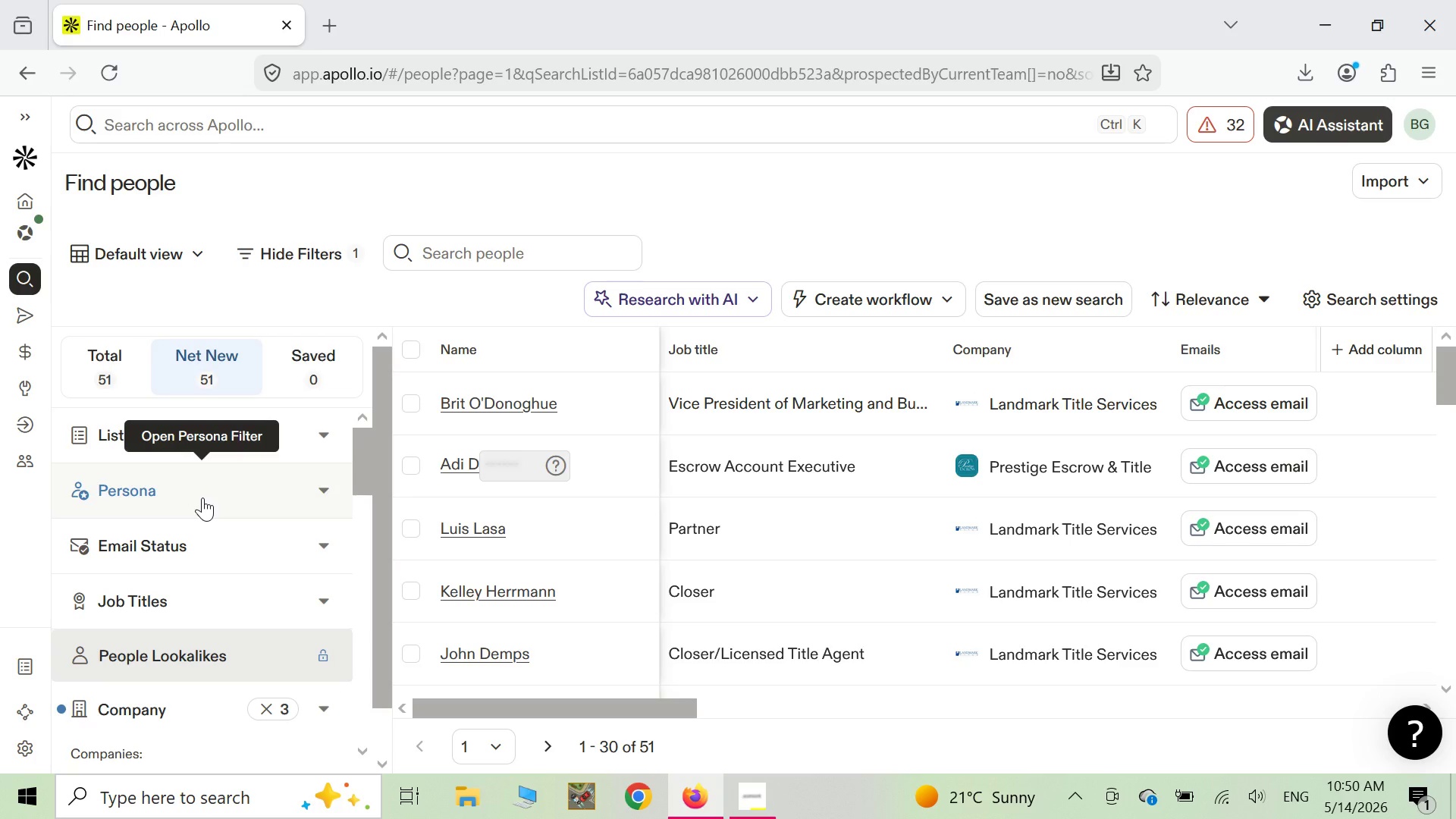 
wait(16.12)
 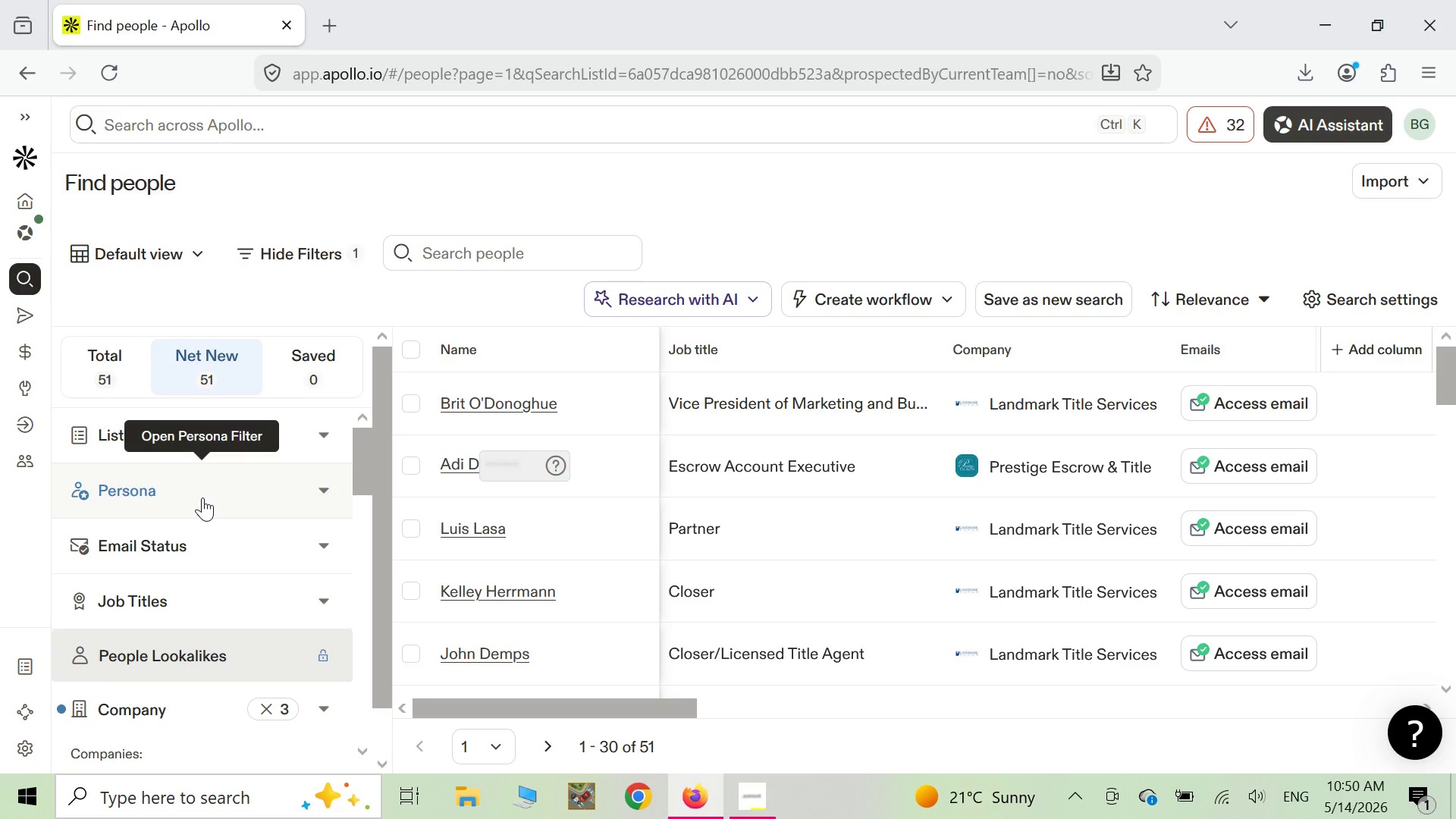 
scroll: coordinate [199, 550], scroll_direction: down, amount: 11.0
 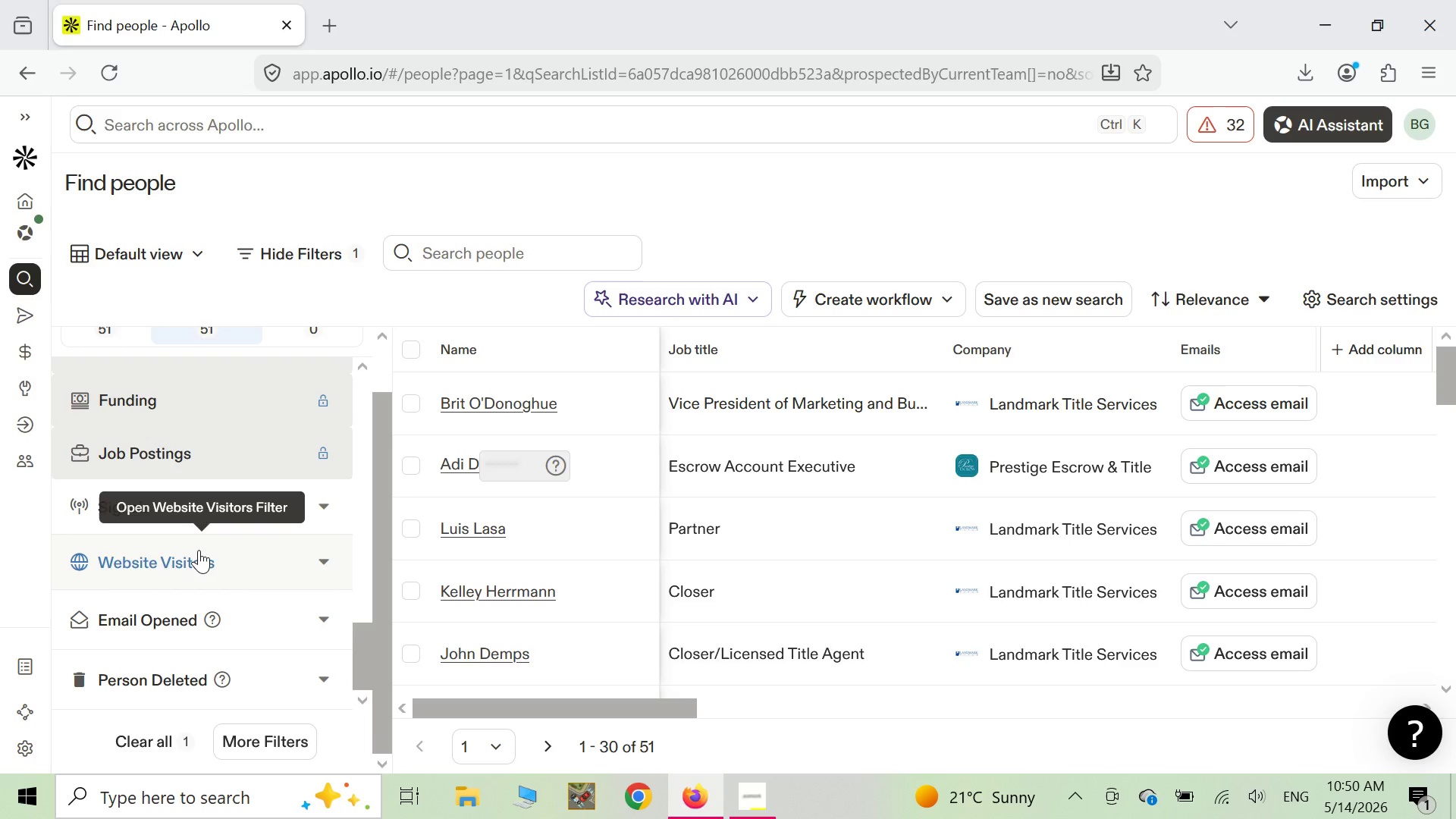 
scroll: coordinate [199, 550], scroll_direction: up, amount: 5.0
 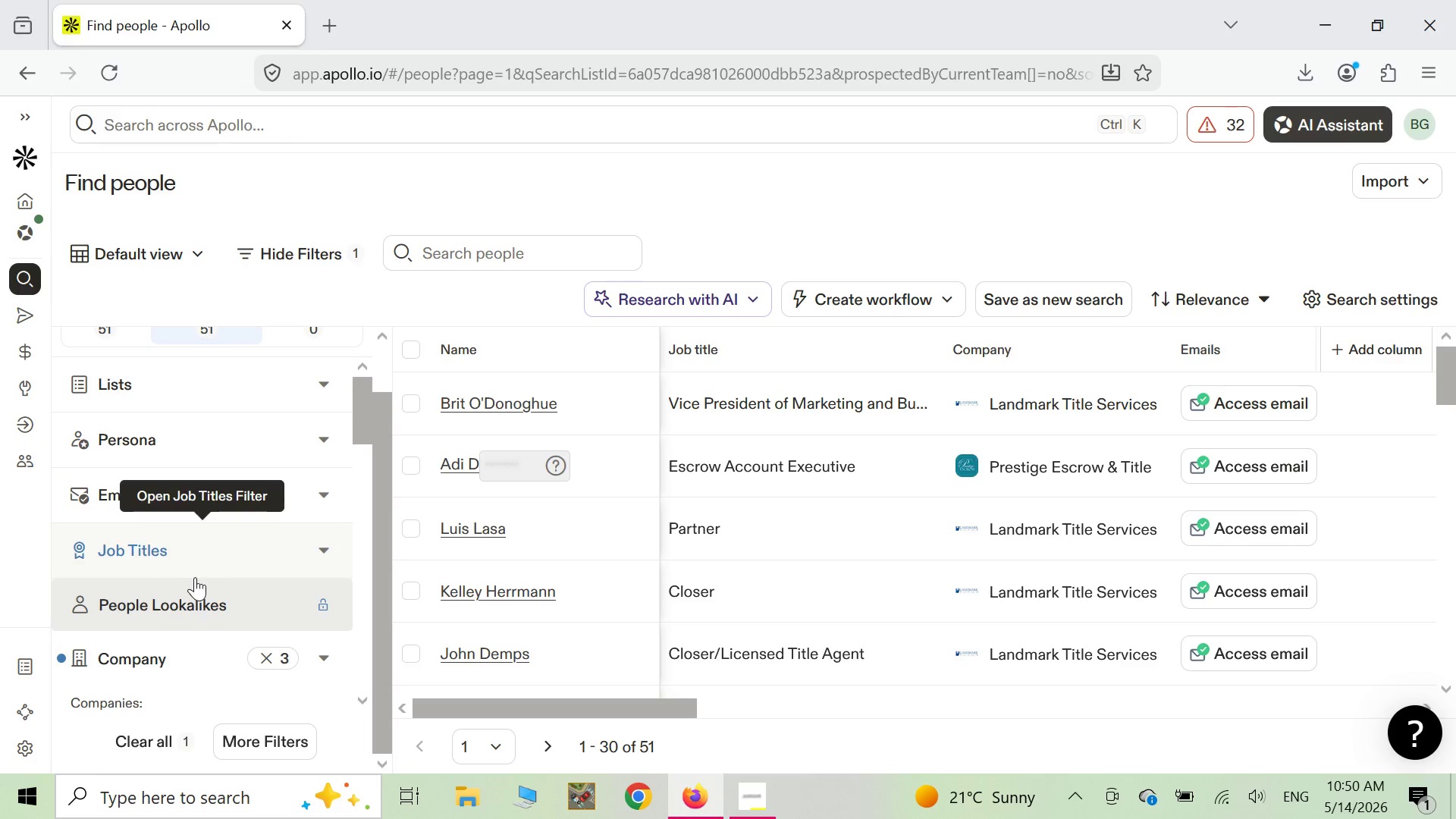 
scroll: coordinate [199, 551], scroll_direction: down, amount: 1.0
 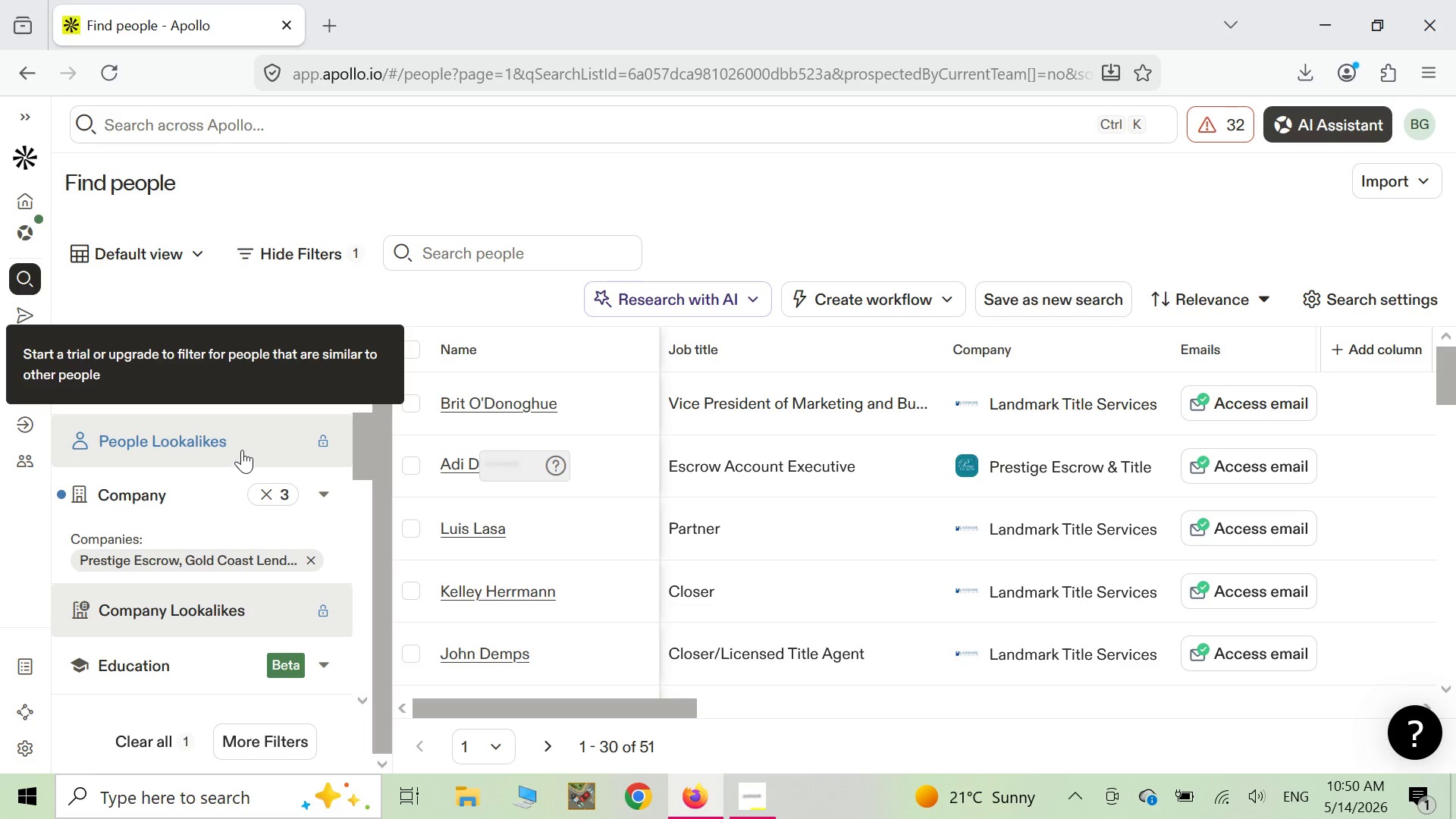 
wait(10.61)
 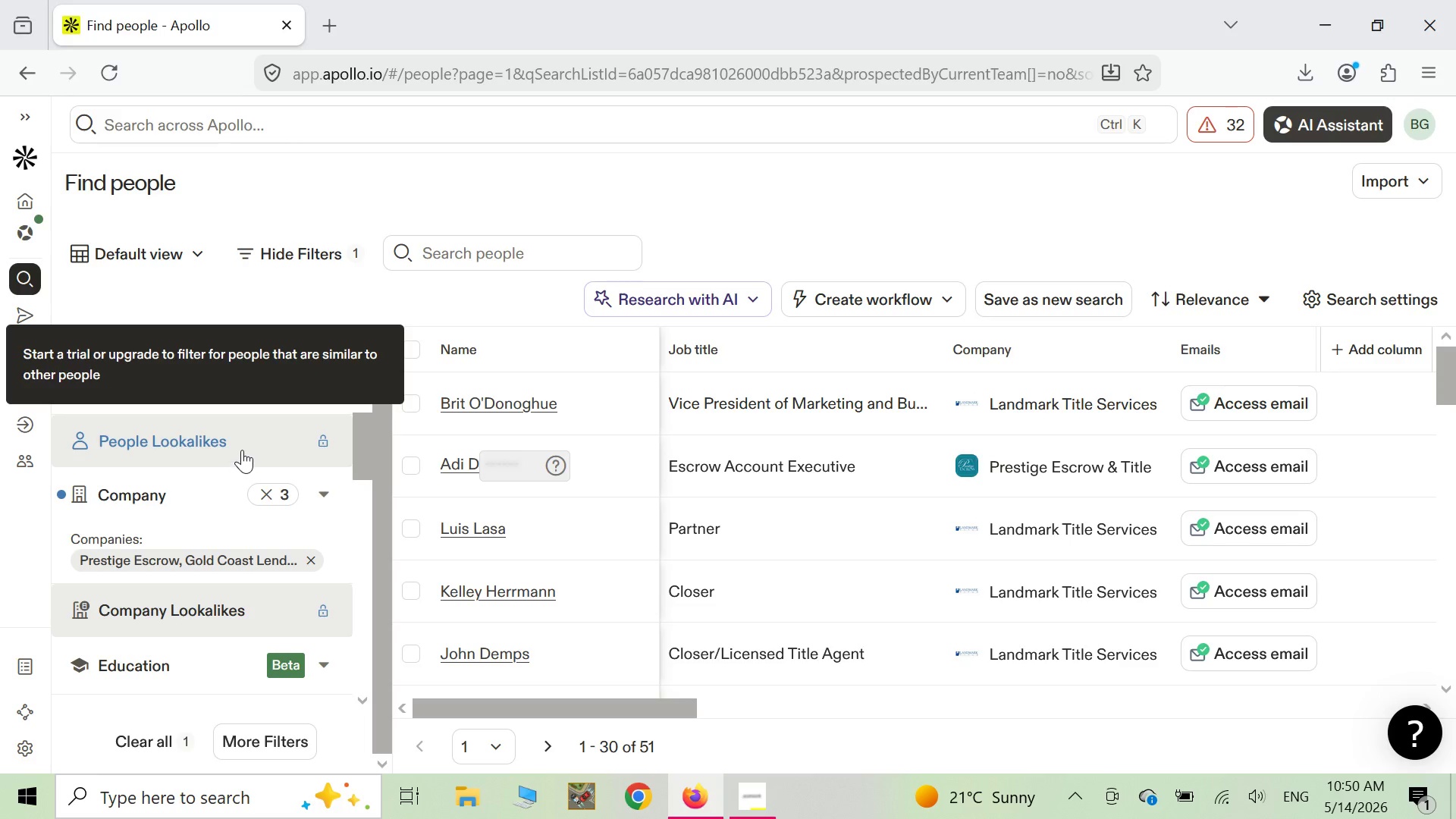 
right_click([365, 513])
 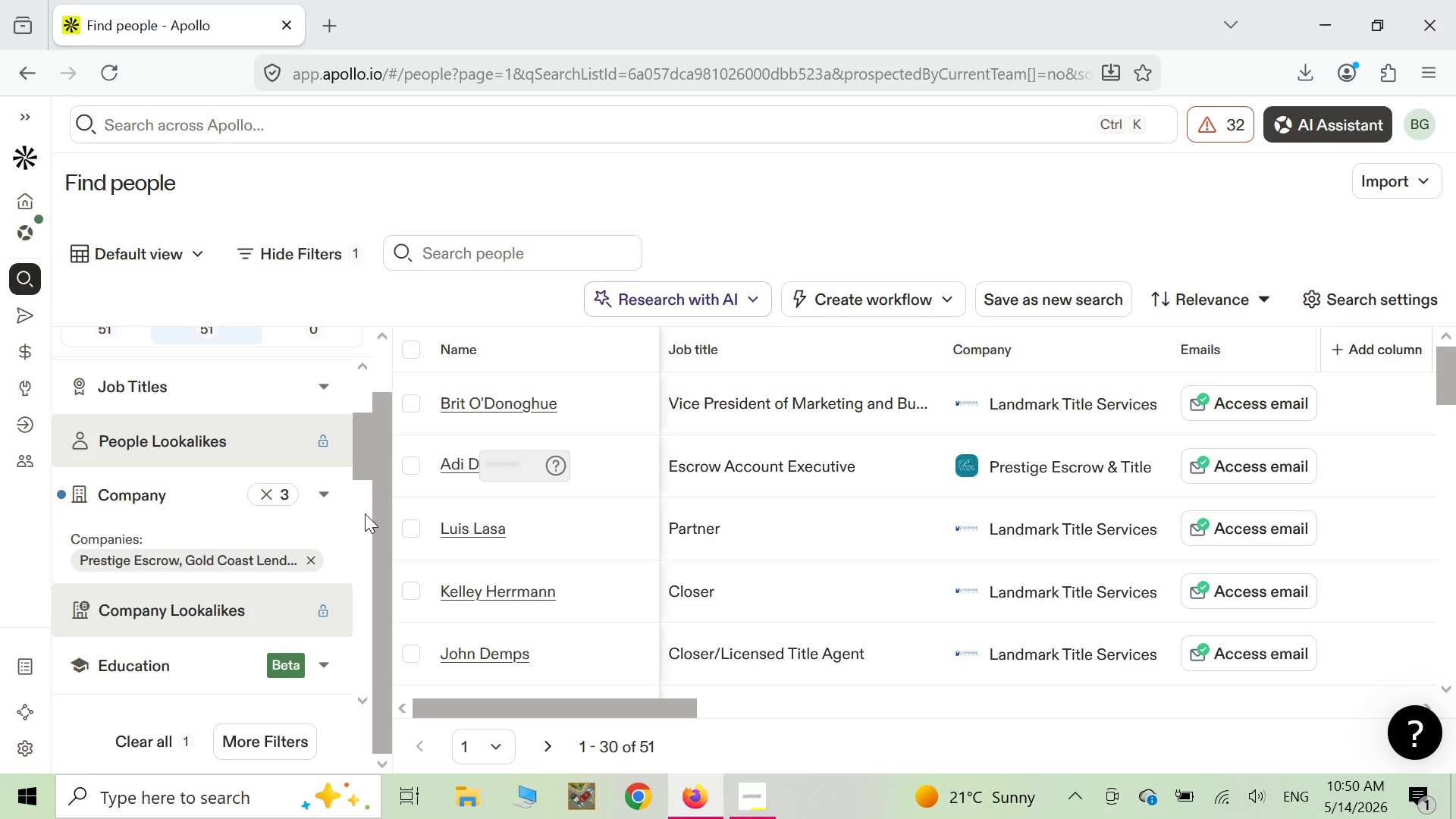 
left_click([365, 513])
 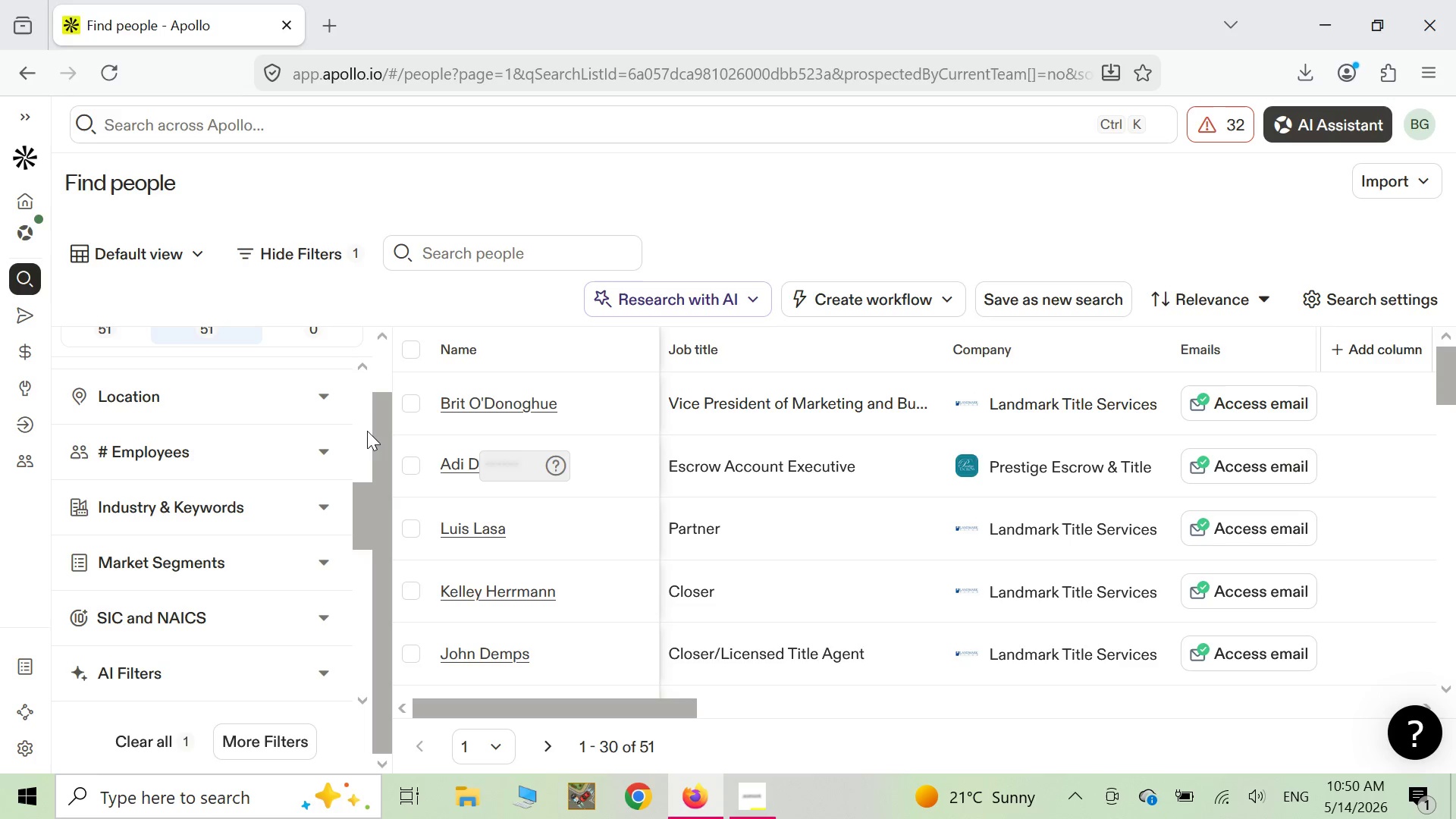 
left_click([366, 430])
 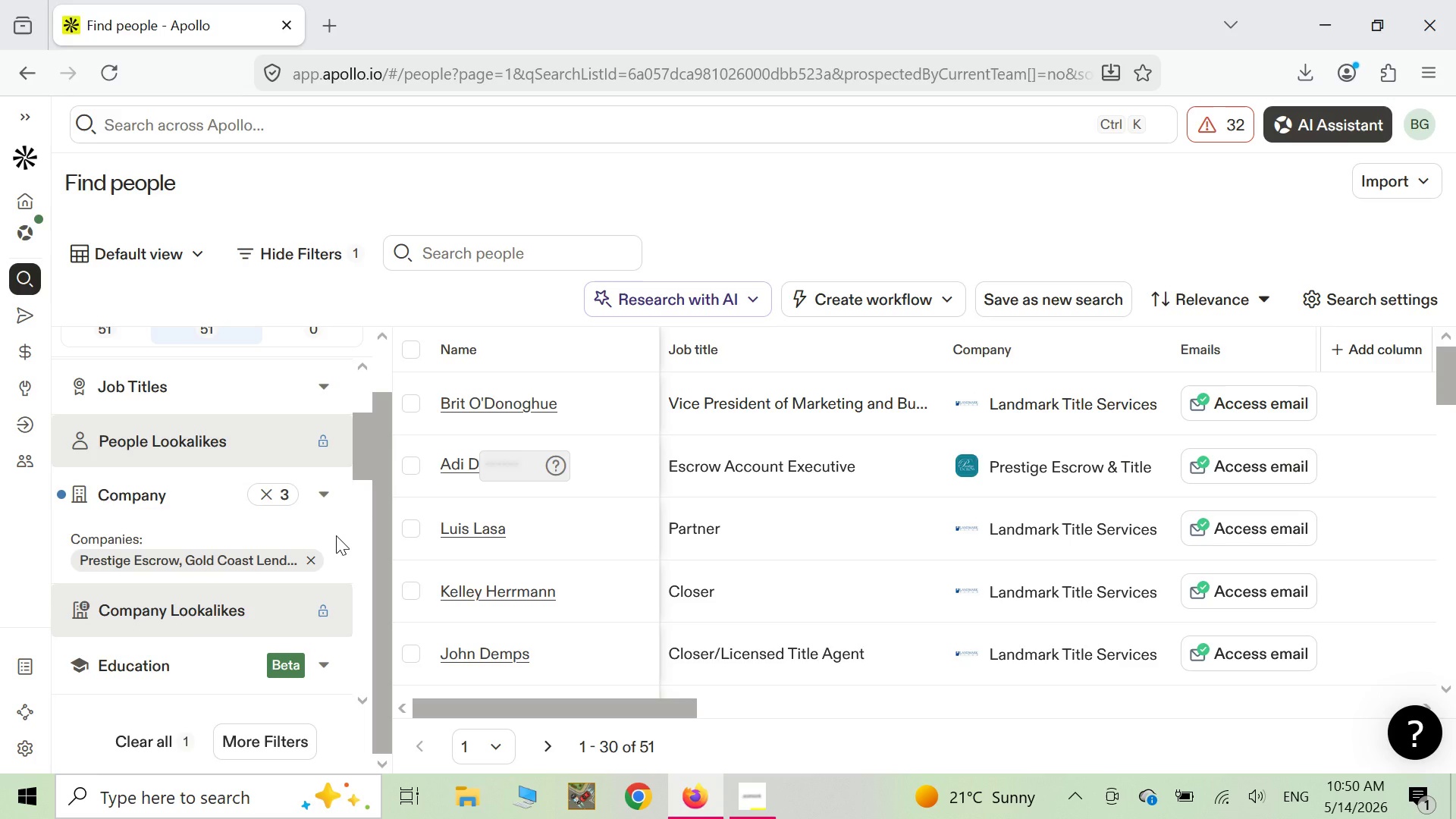 
right_click([334, 533])
 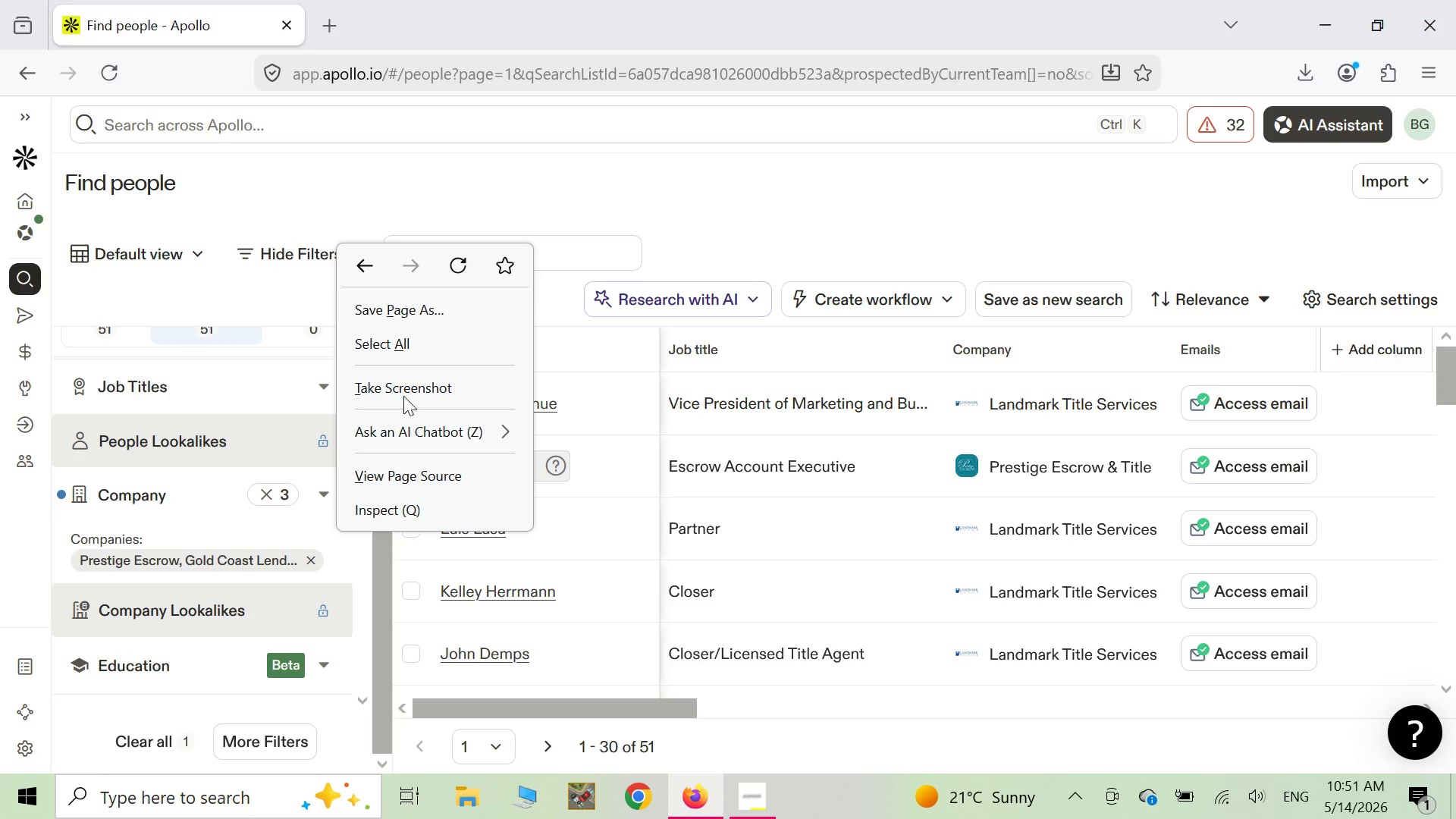 
left_click([406, 393])
 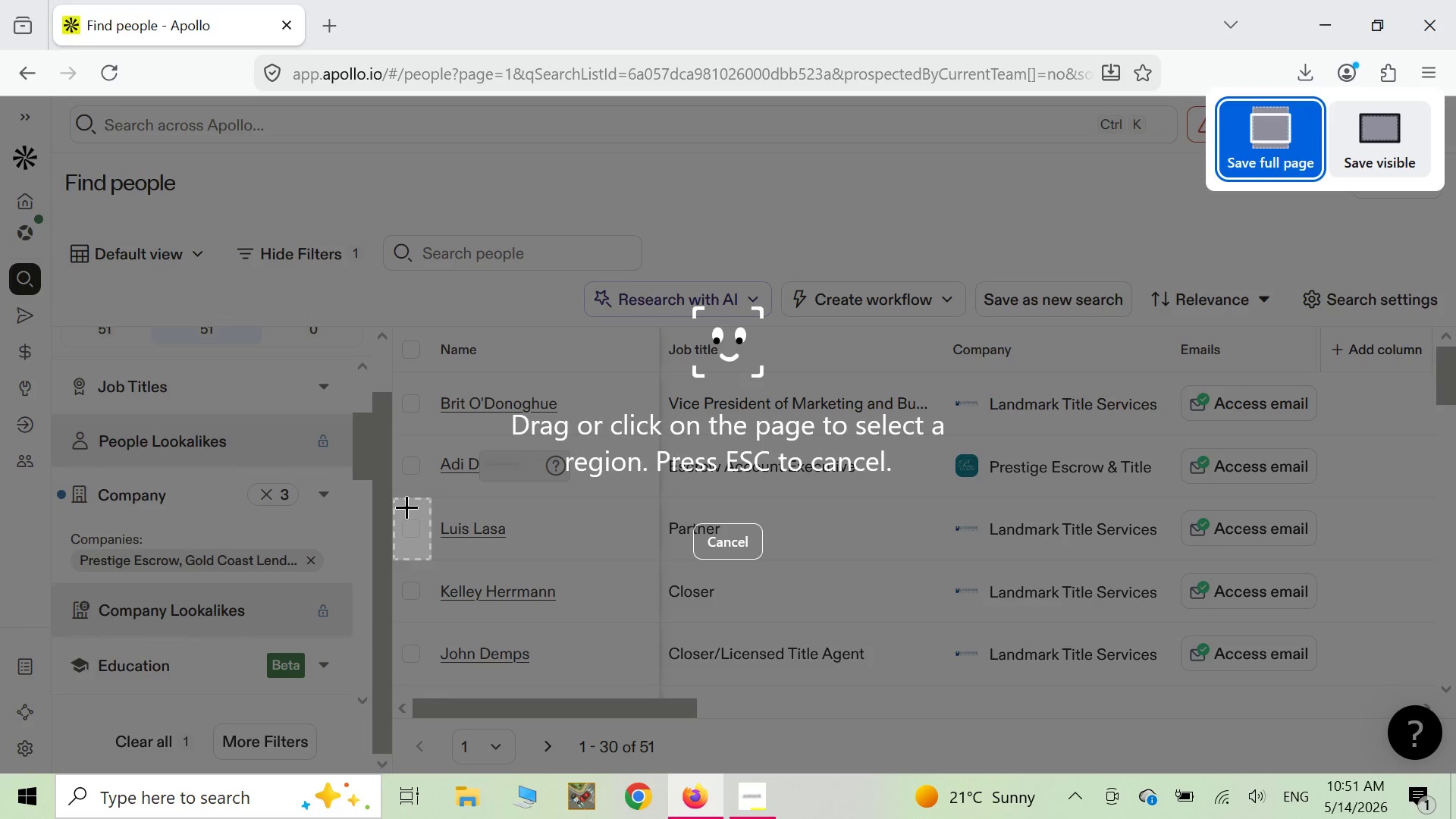 
left_click([385, 508])
 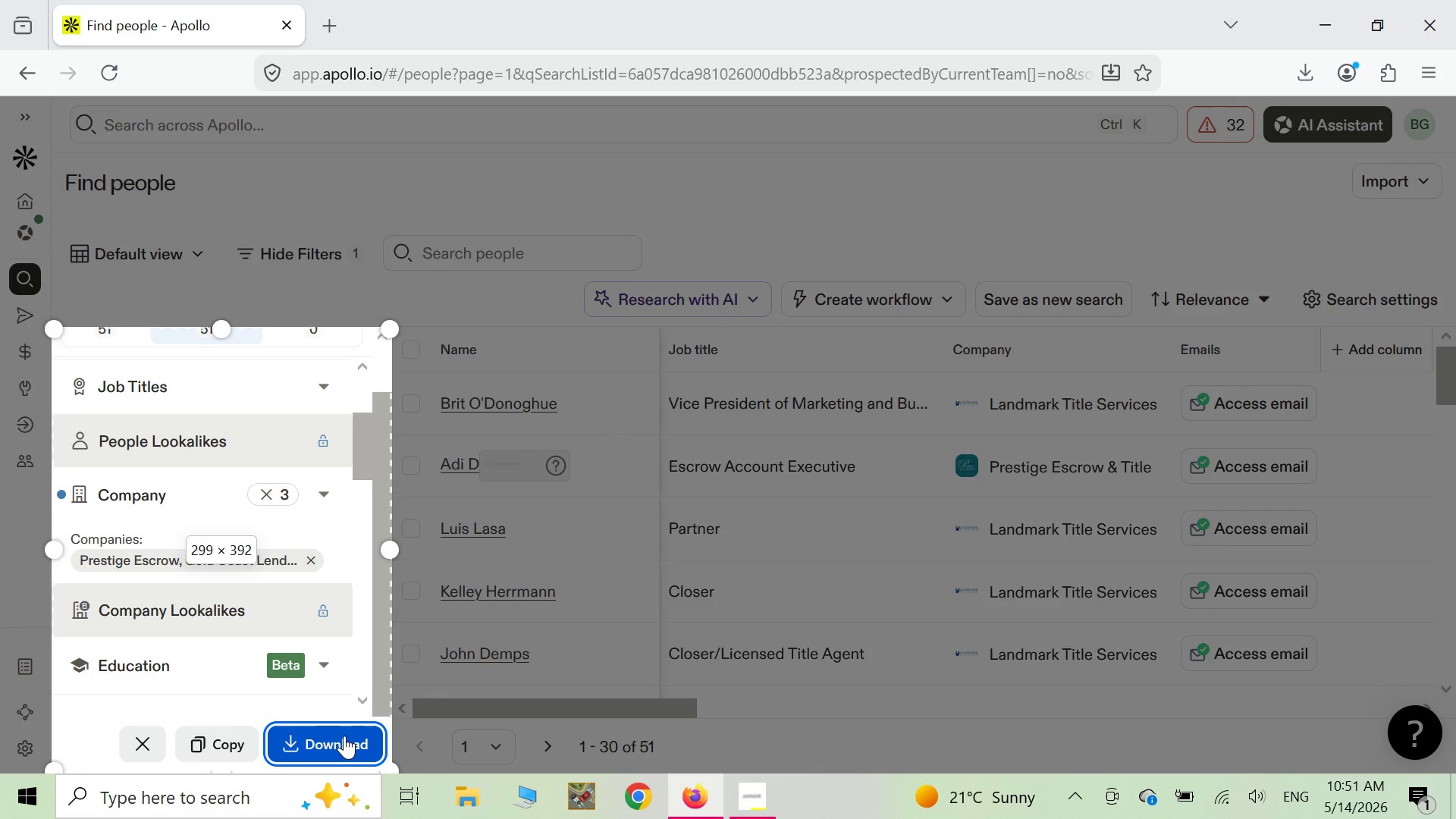 
left_click([340, 742])
 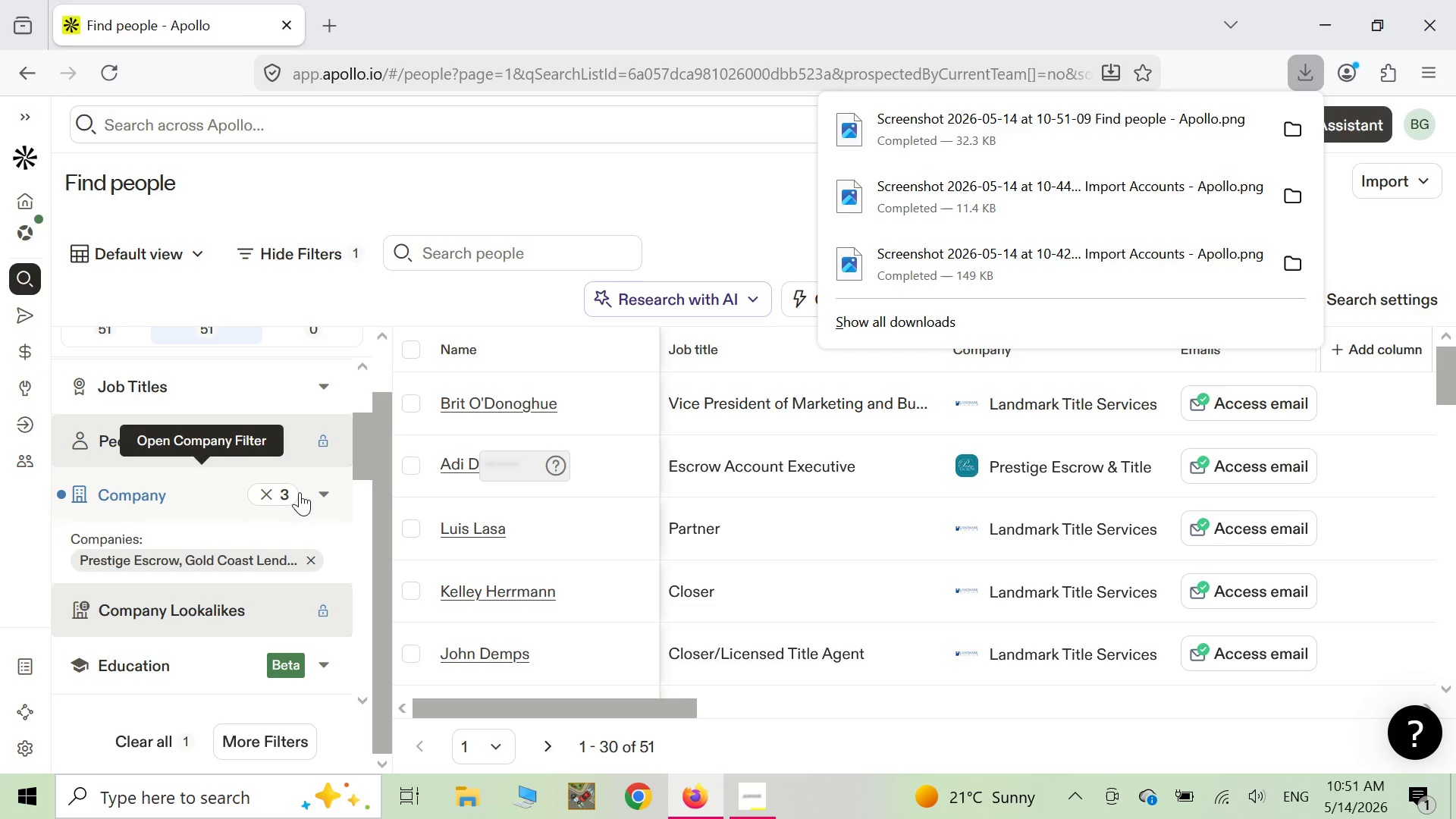 
wait(26.64)
 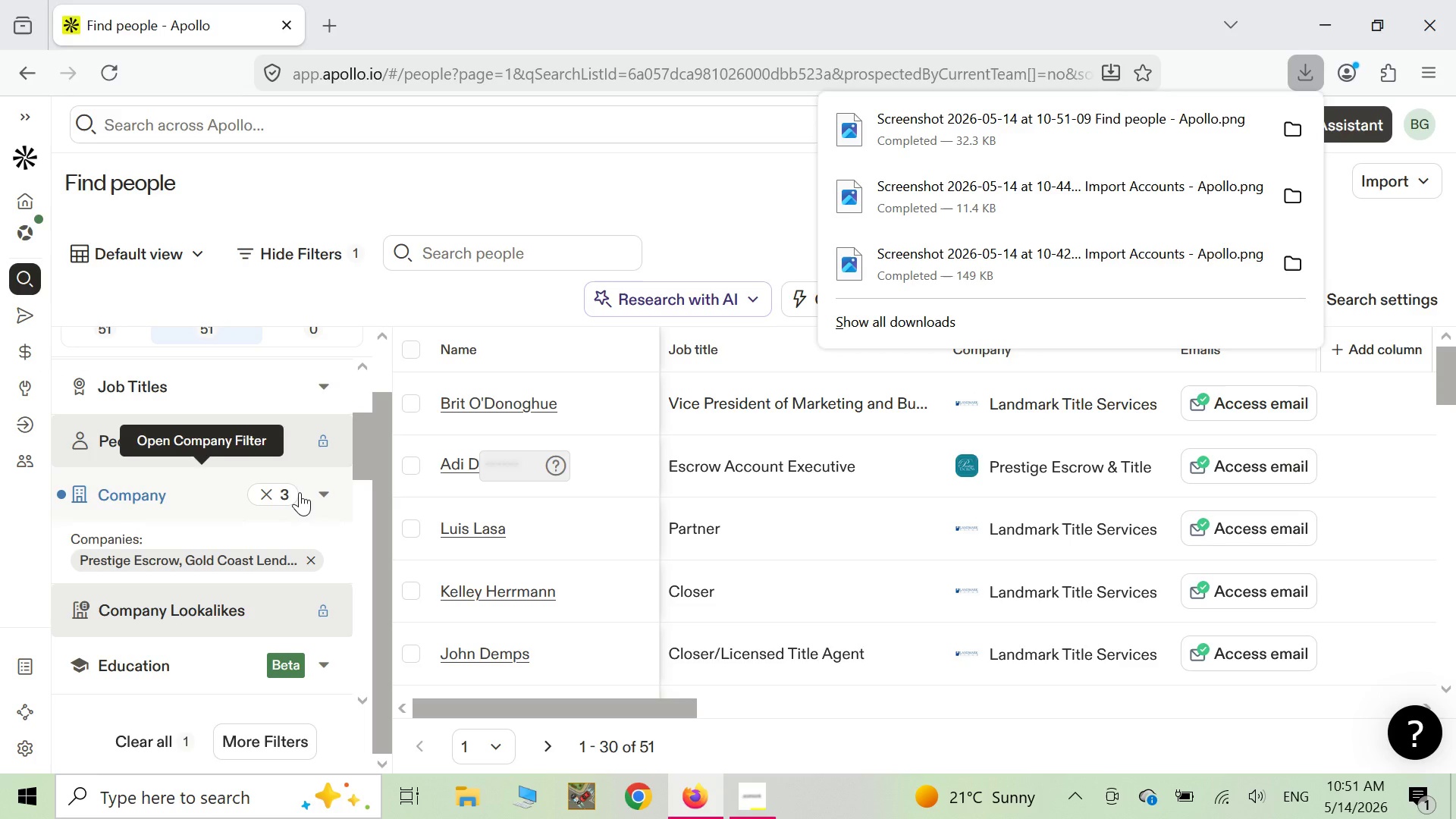 
left_click([328, 382])
 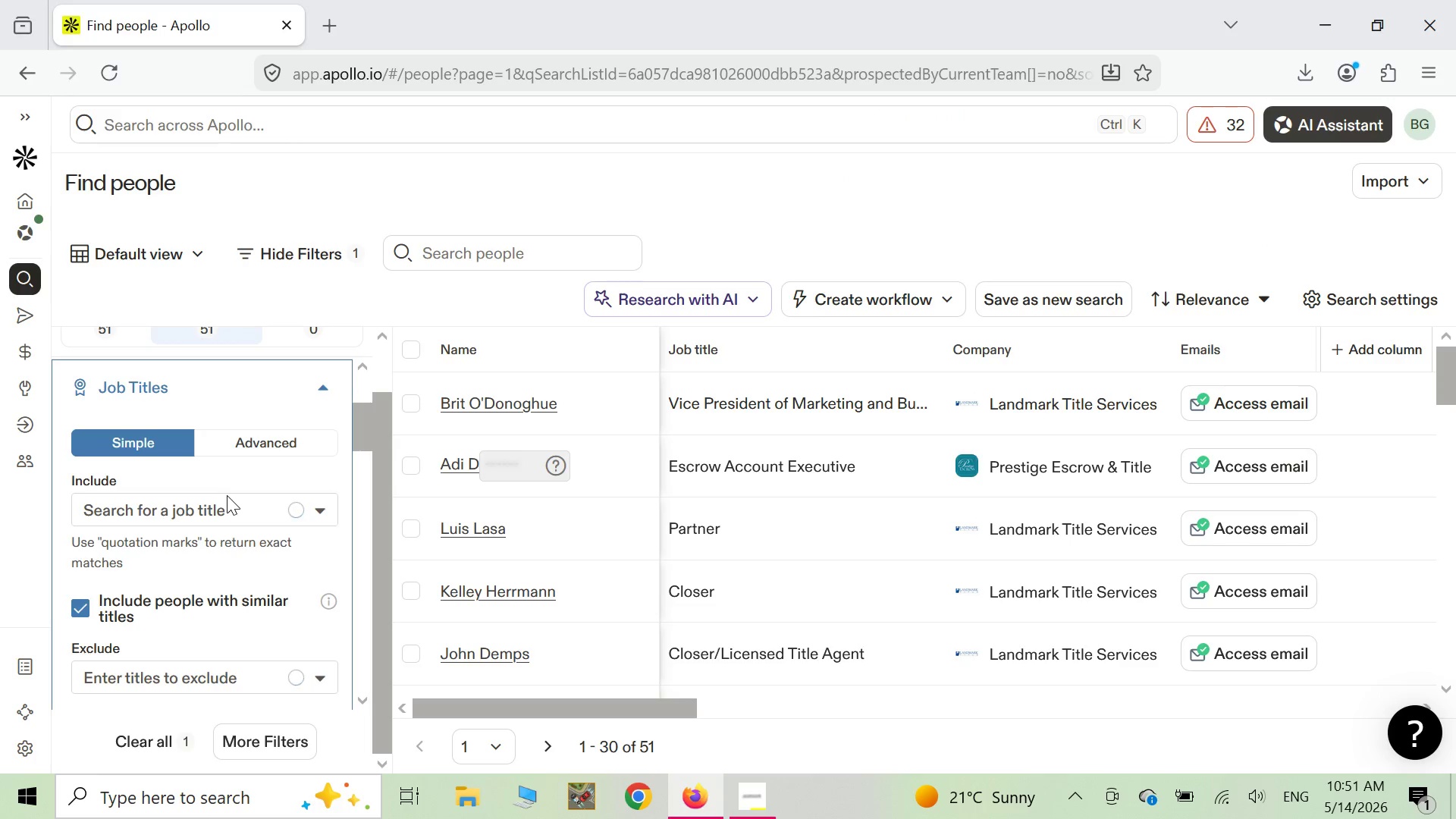 
left_click([206, 506])
 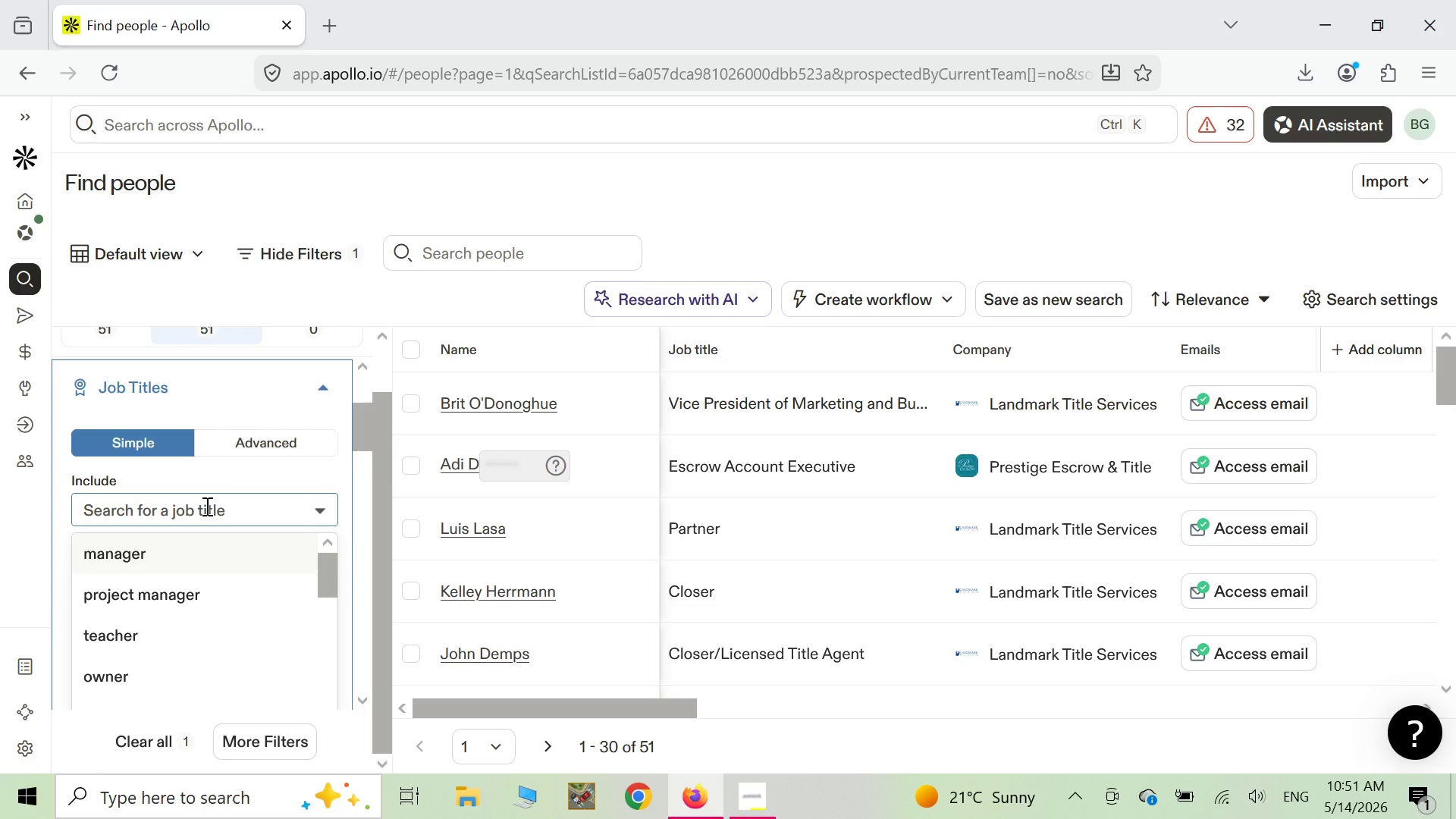 
wait(6.78)
 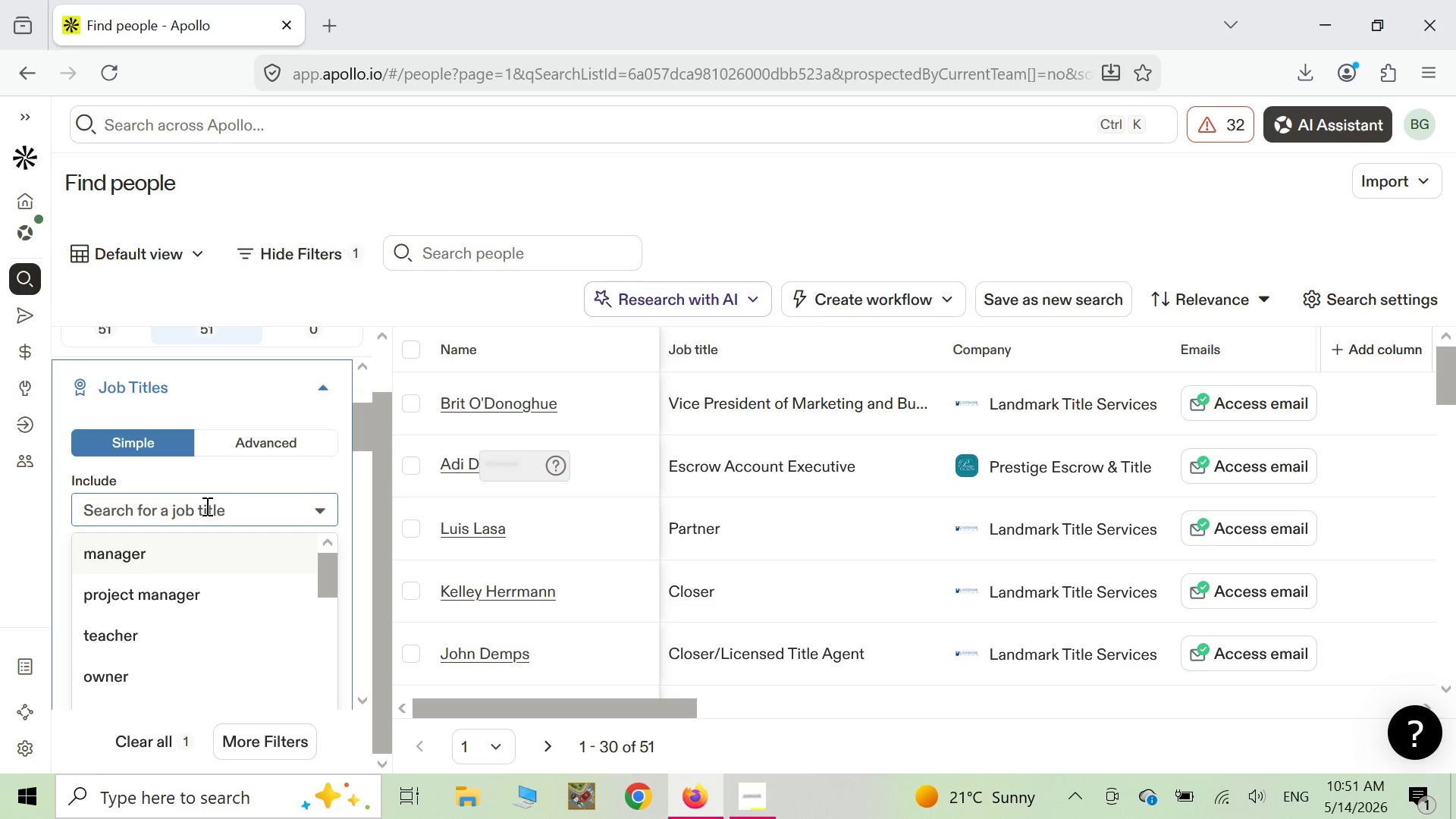 
key(B)
 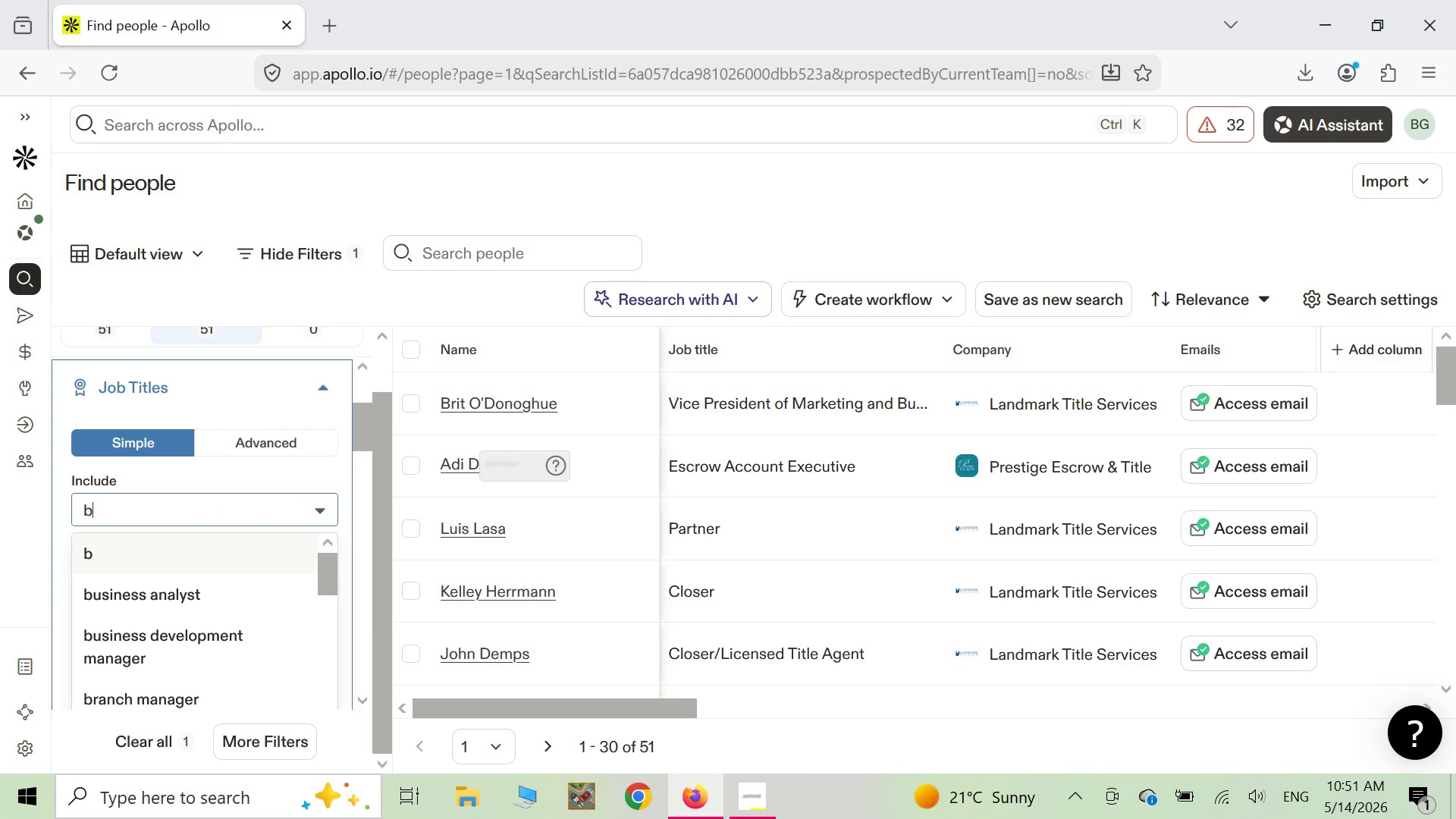 
key(Backspace)
 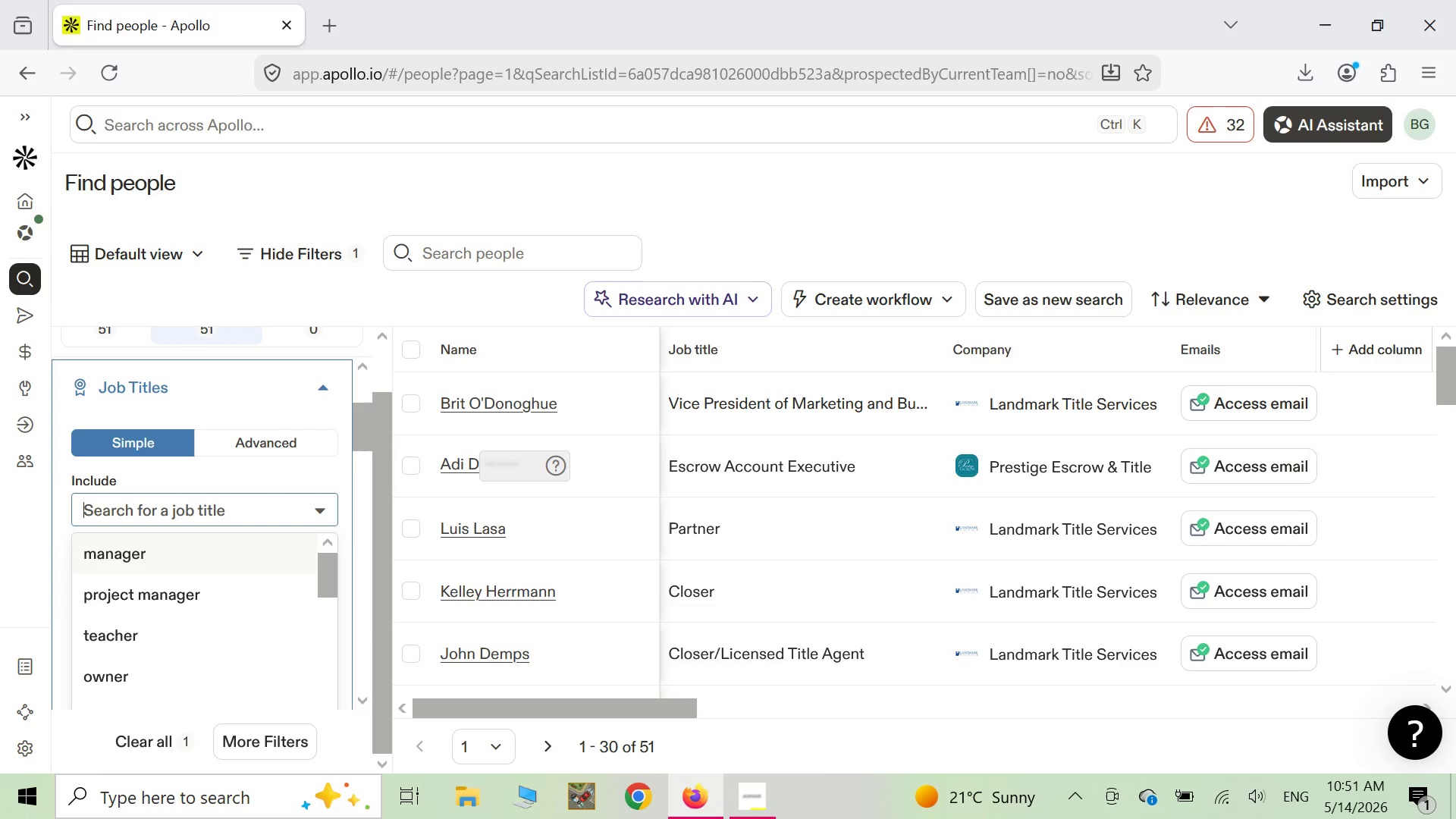 
key(CapsLock)
 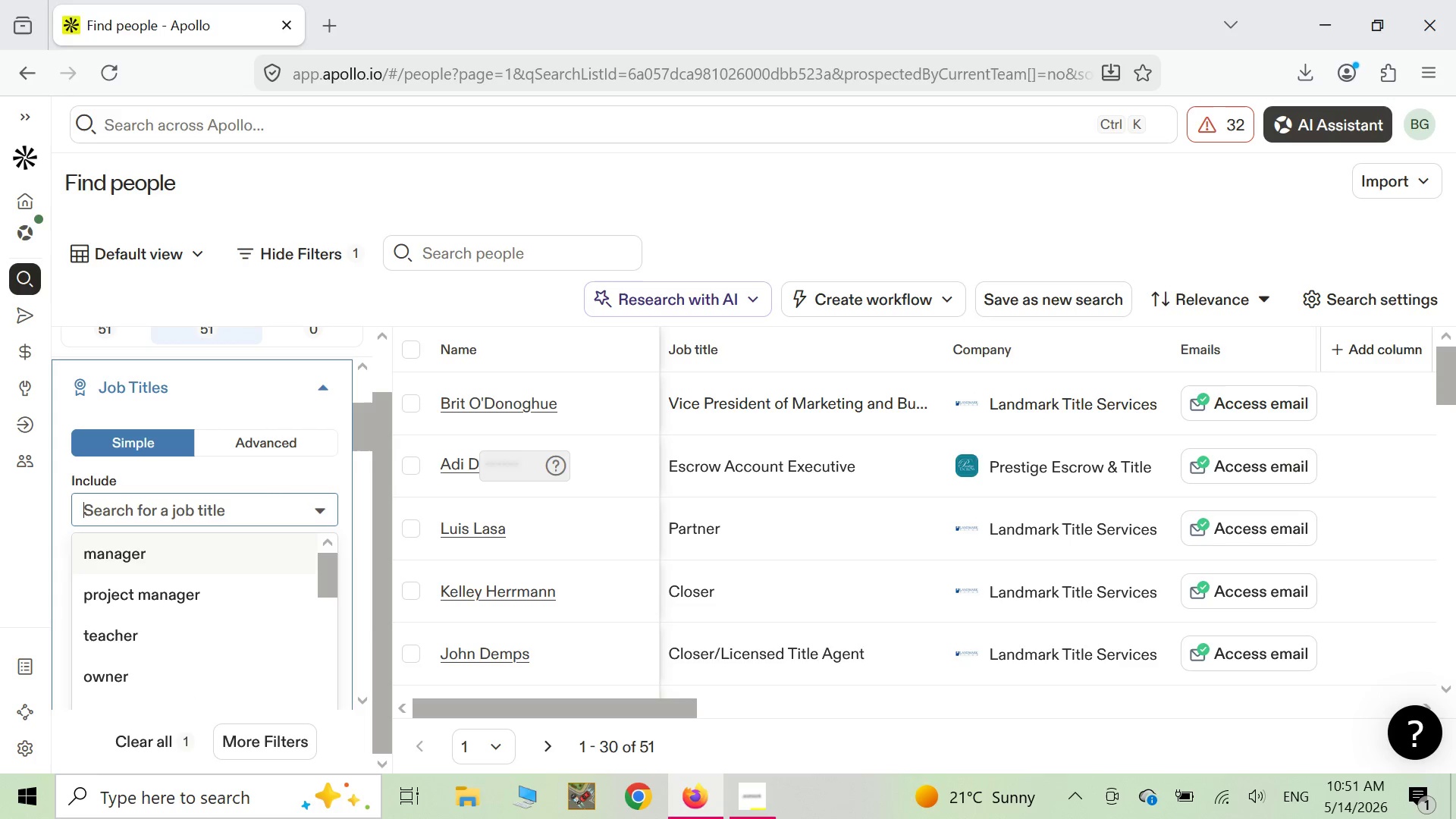 
key(B)
 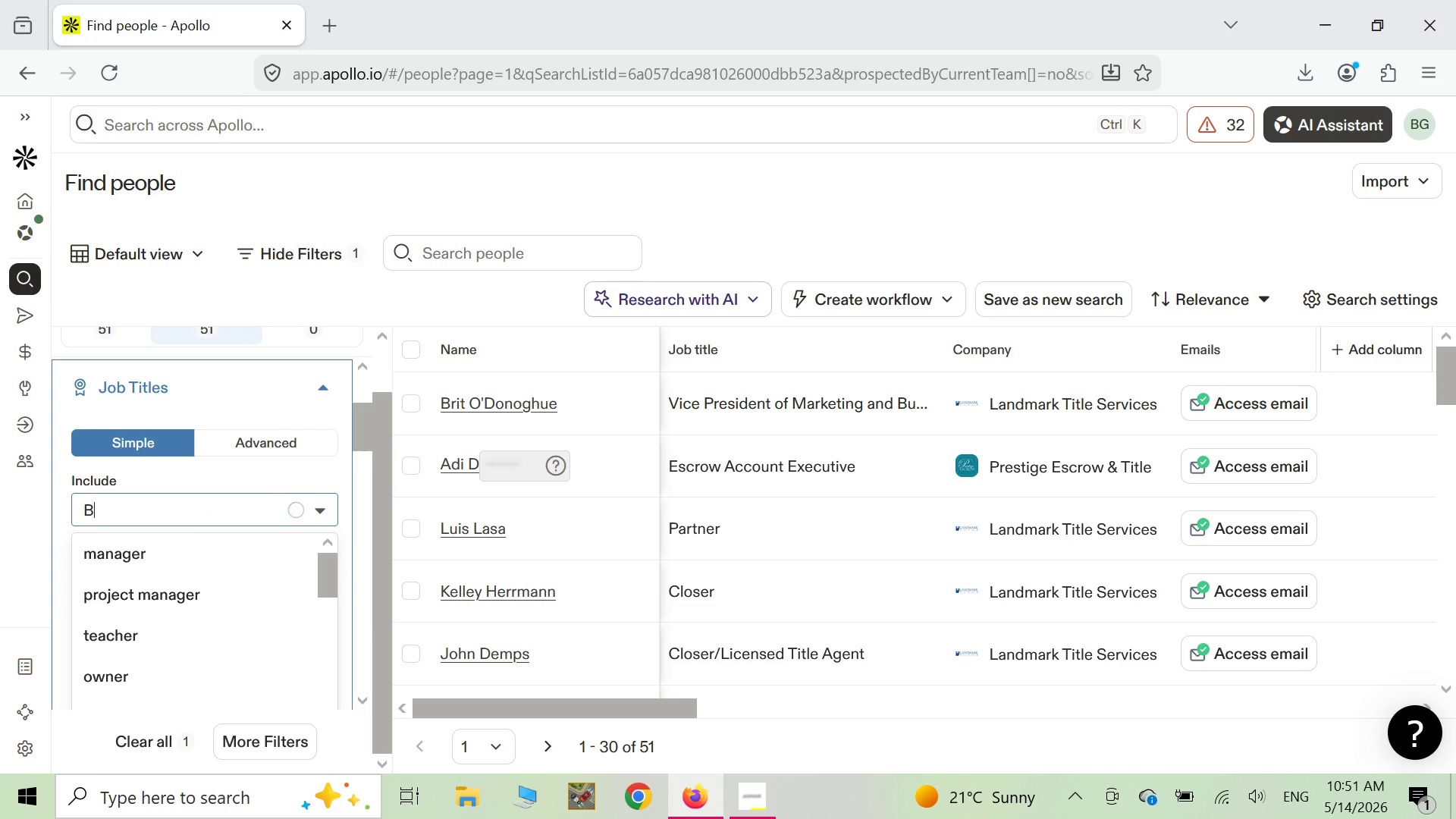 
key(CapsLock)
 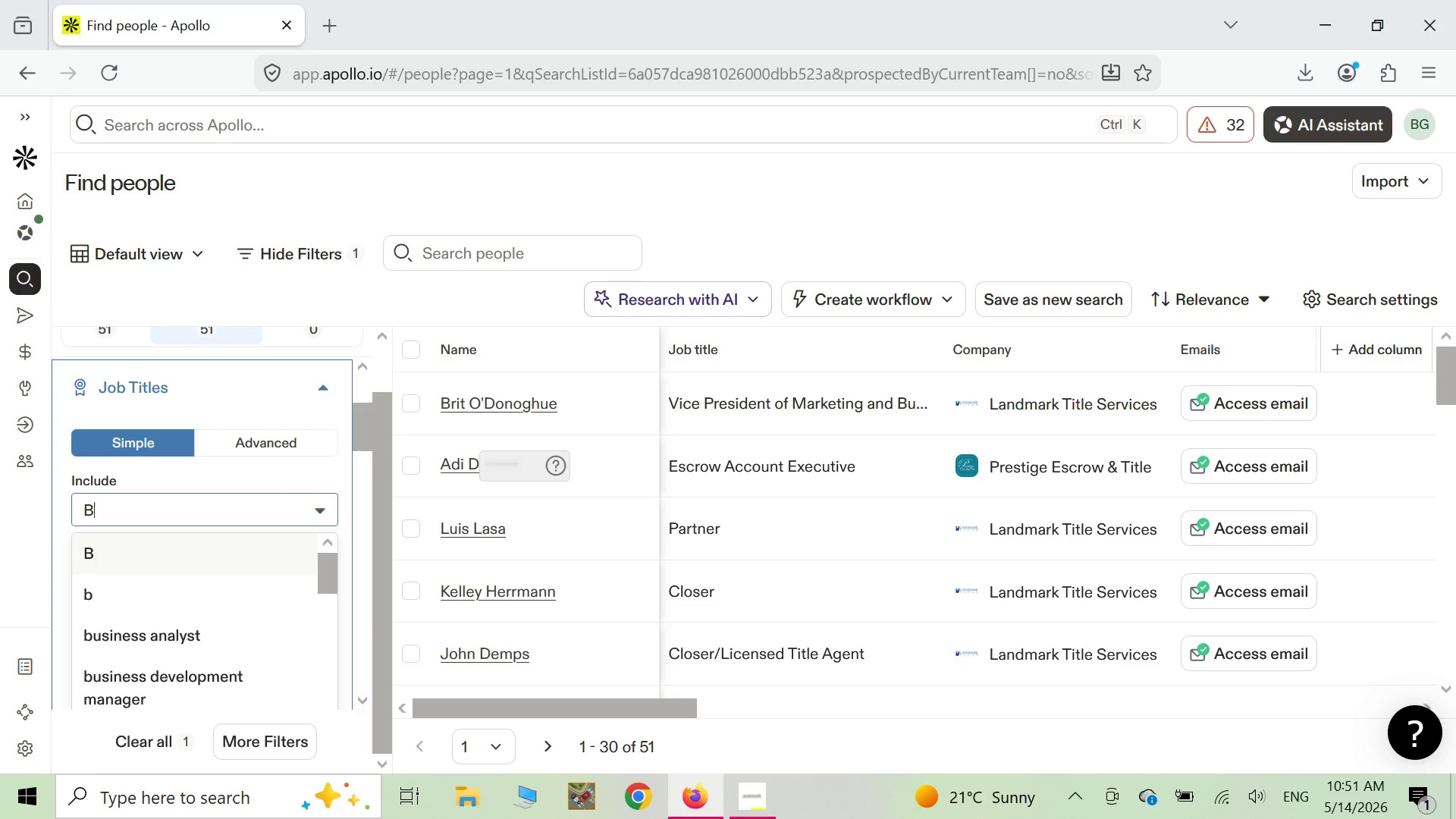 
key(R)
 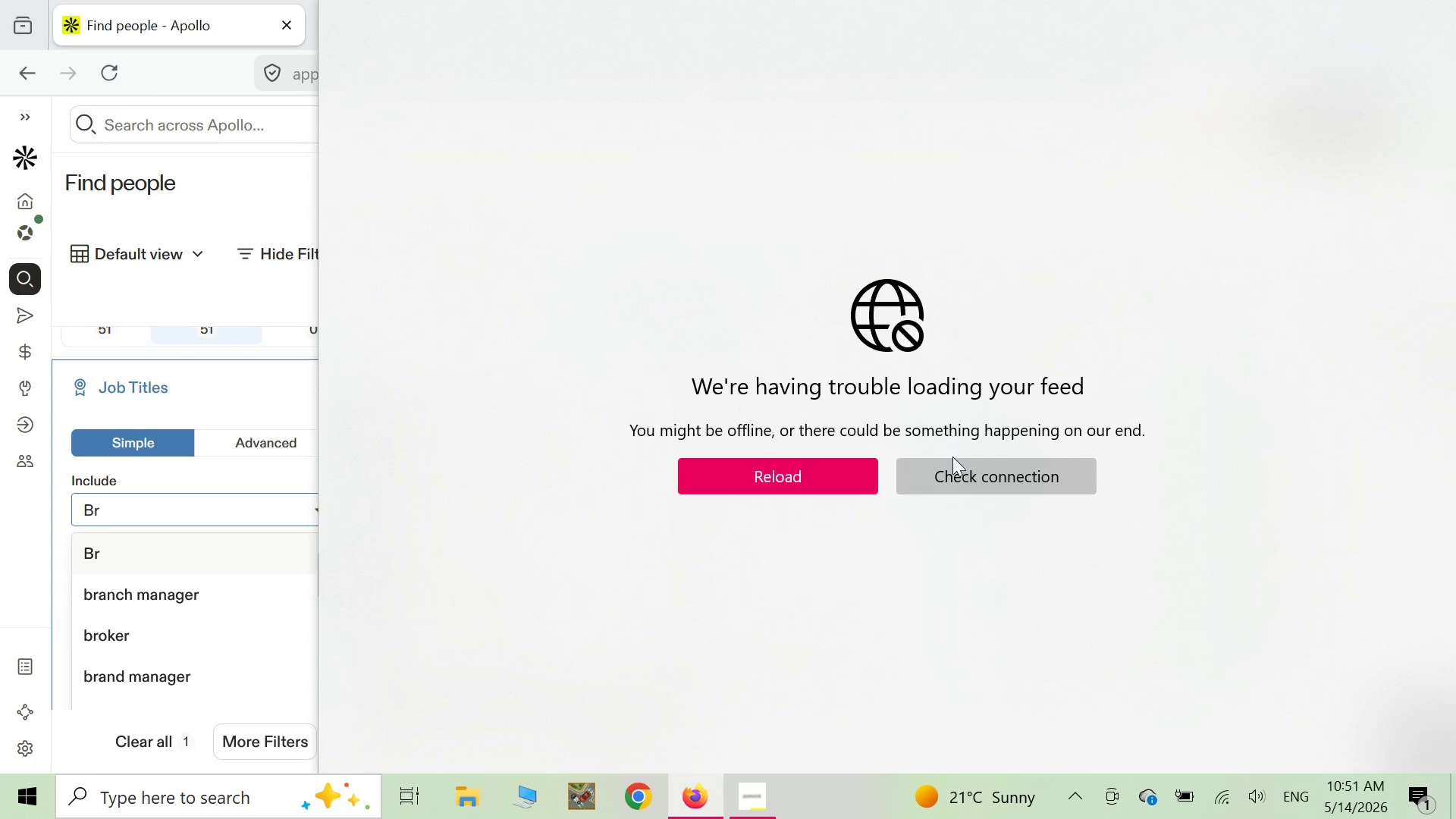 
wait(7.47)
 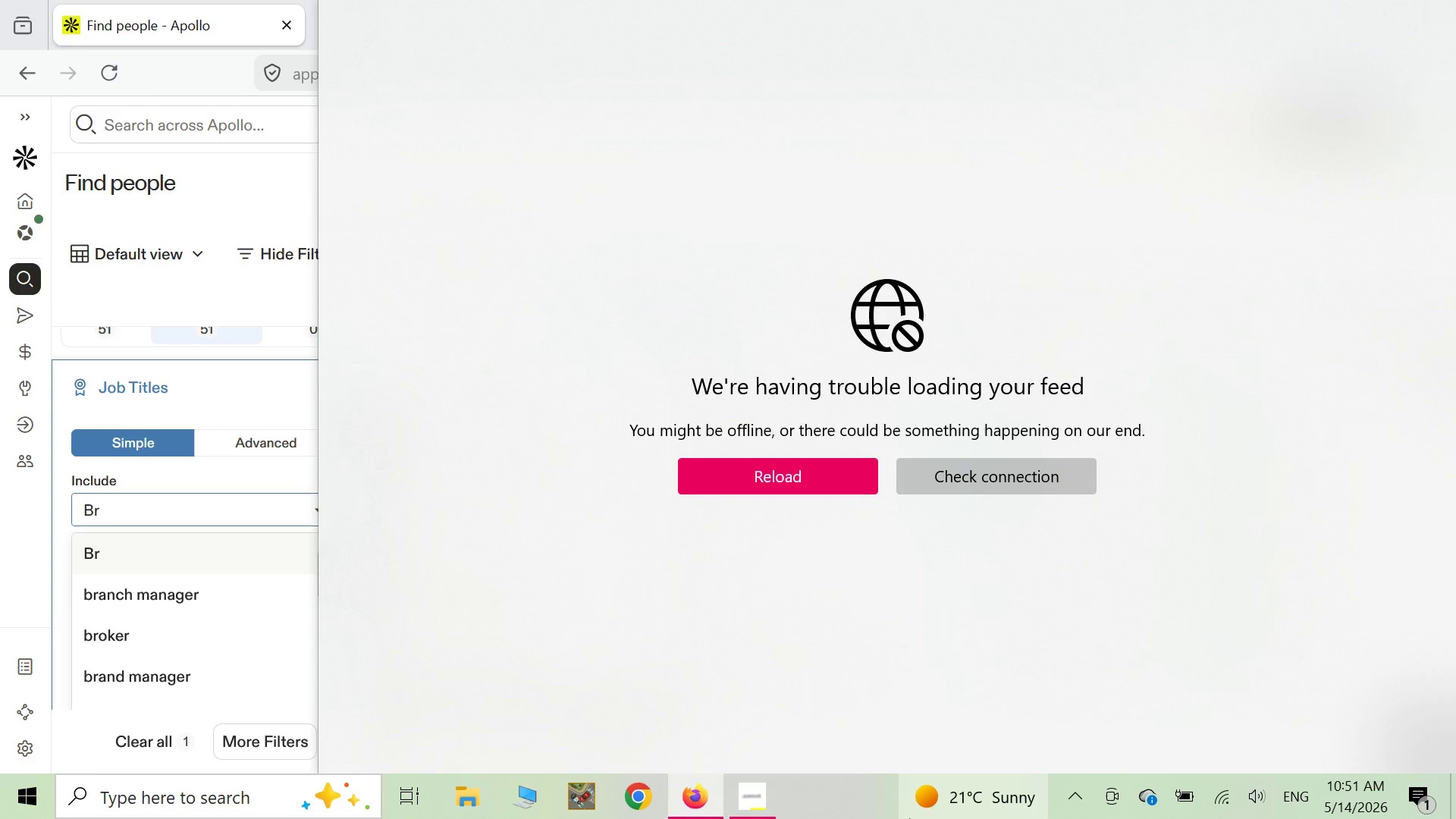 
left_click([783, 474])
 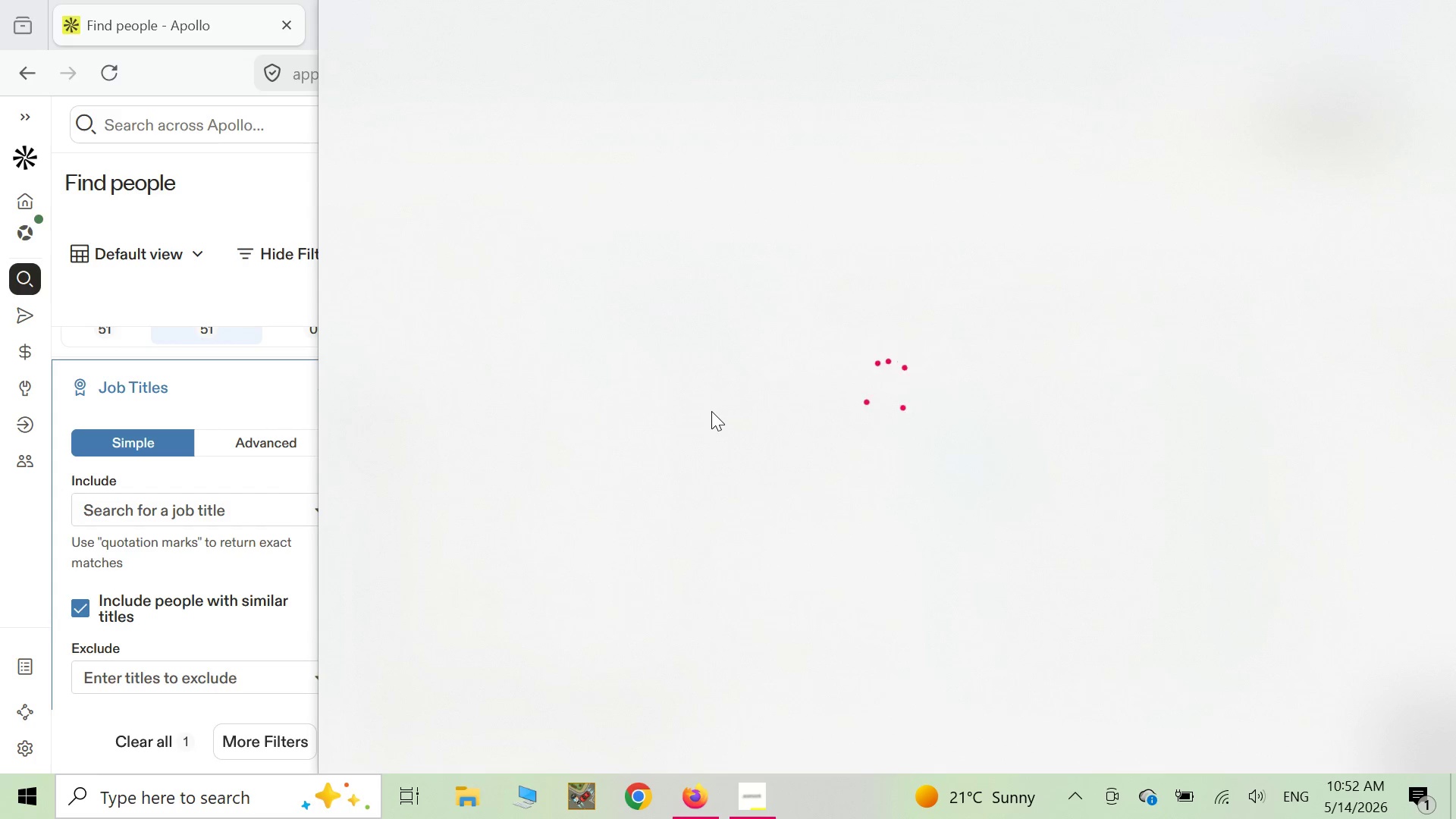 
wait(9.3)
 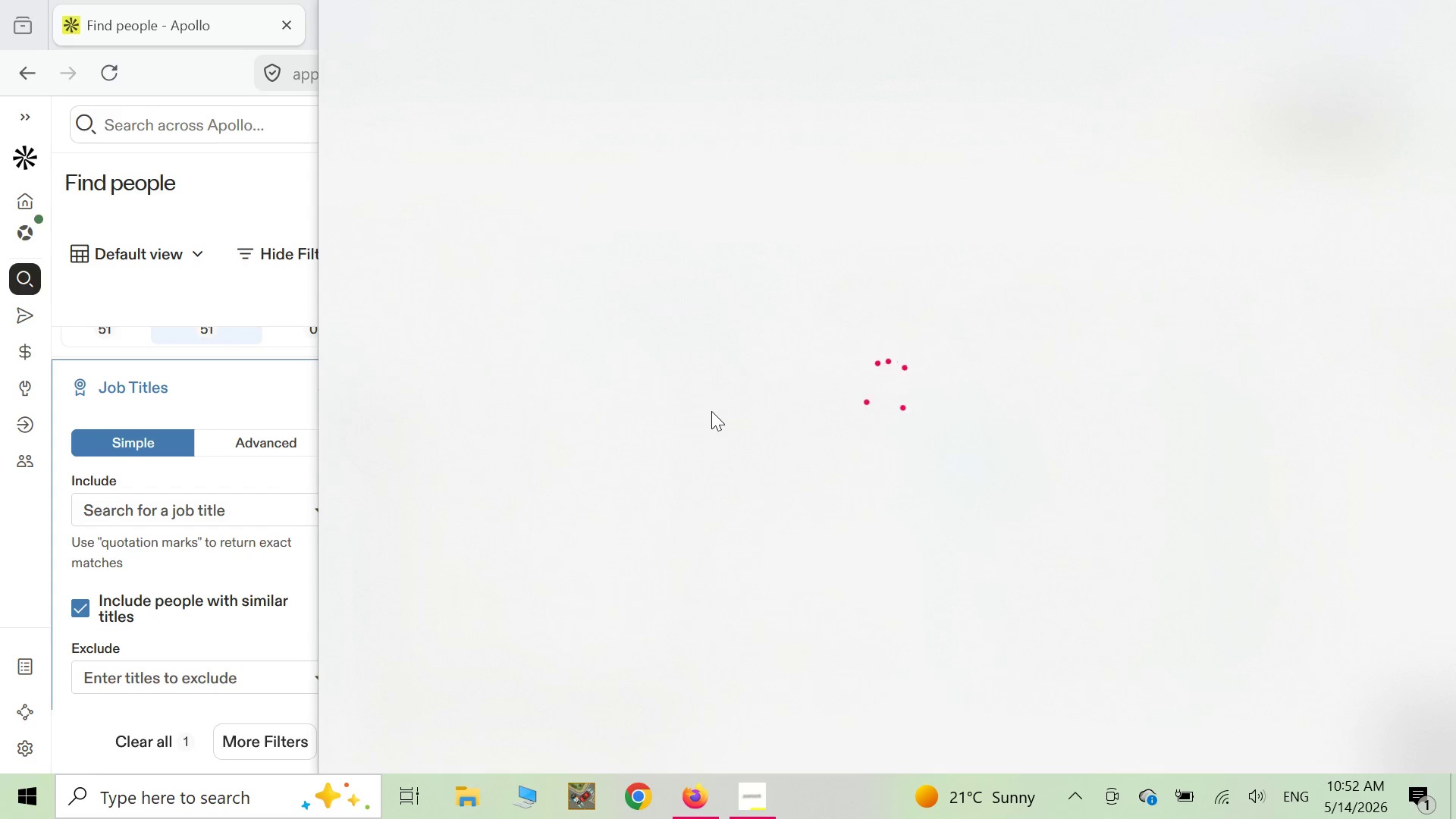 
left_click([166, 512])
 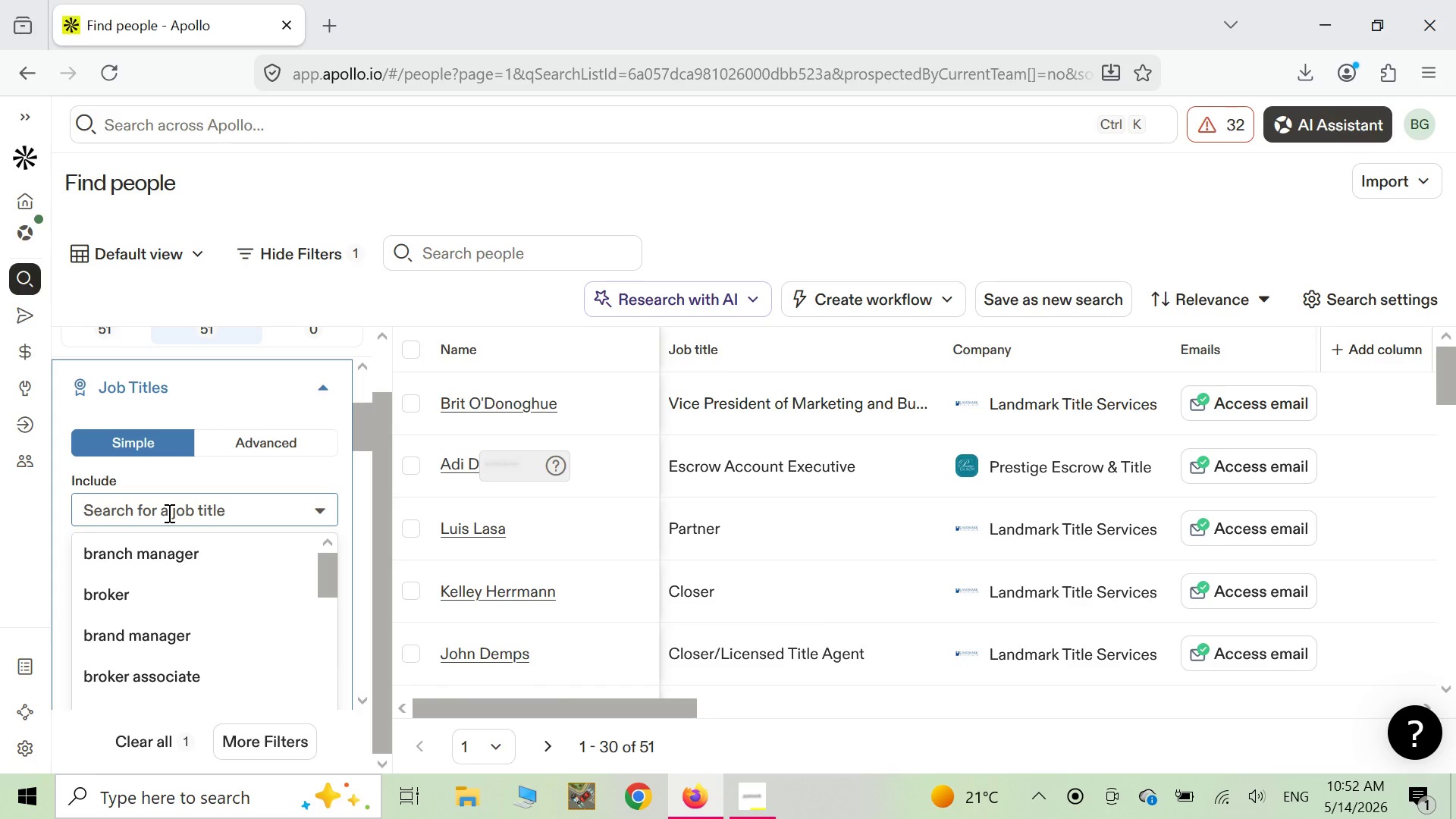 
left_click([165, 551])
 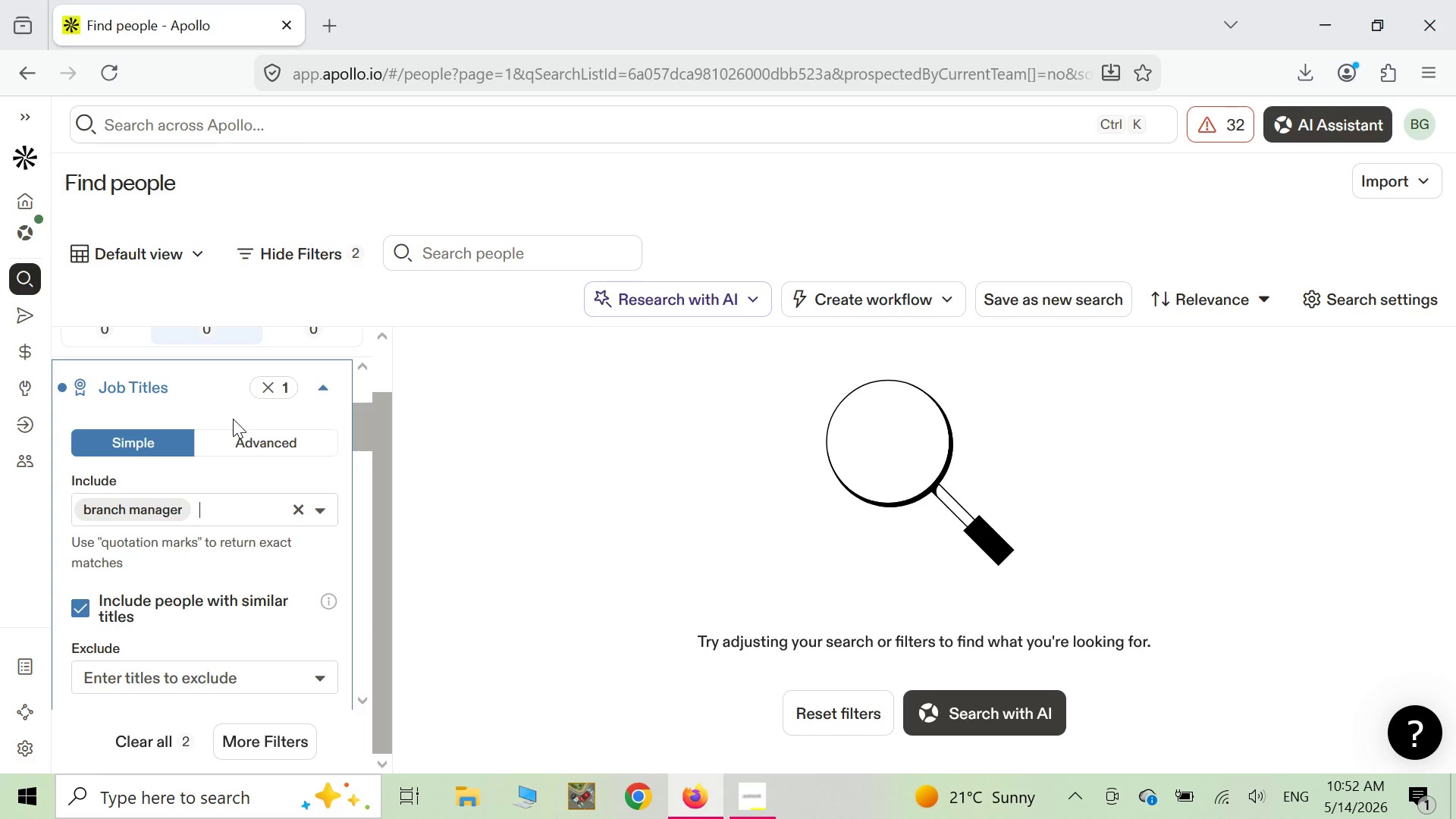 
wait(23.23)
 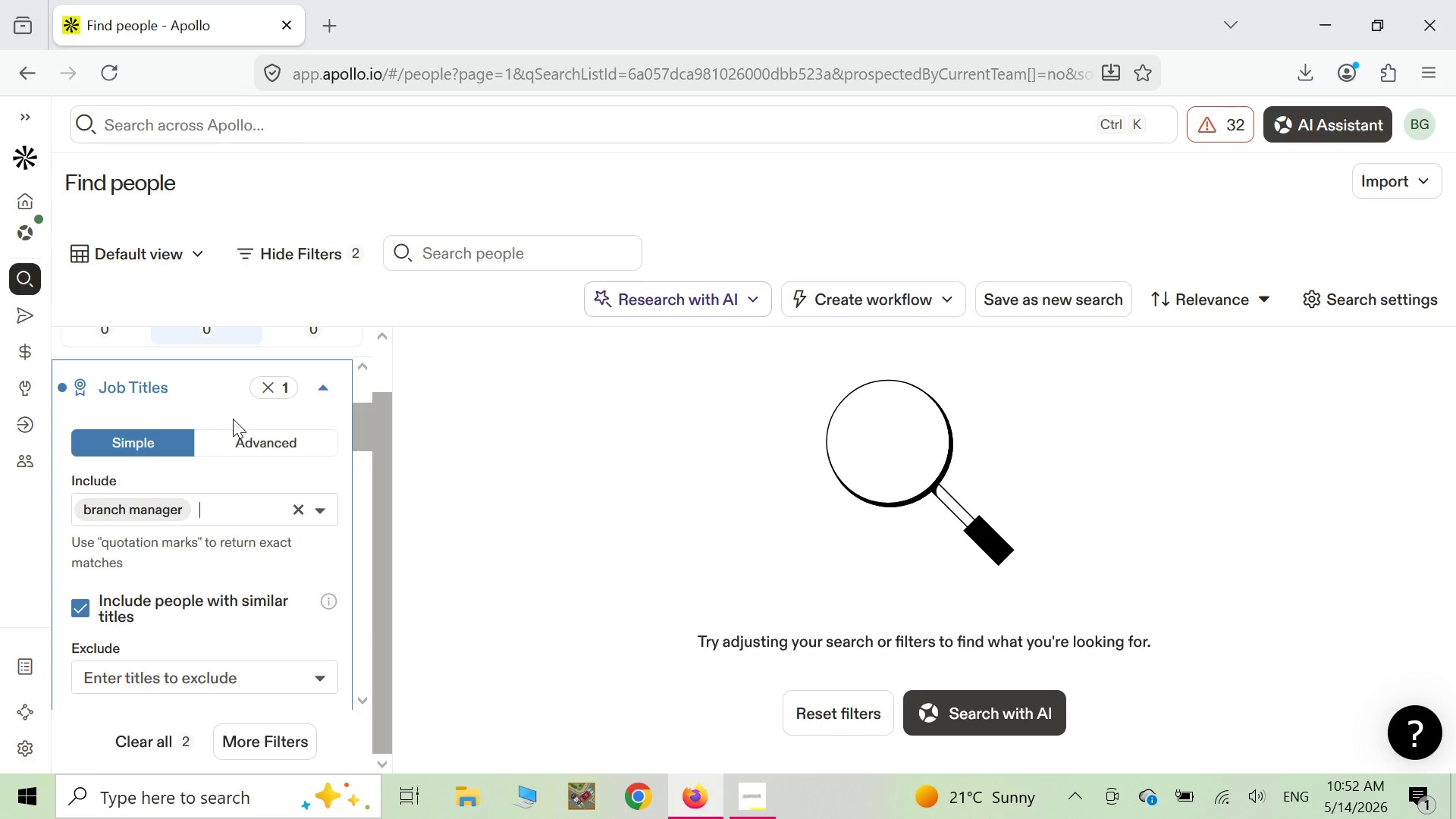 
key(Backspace)
 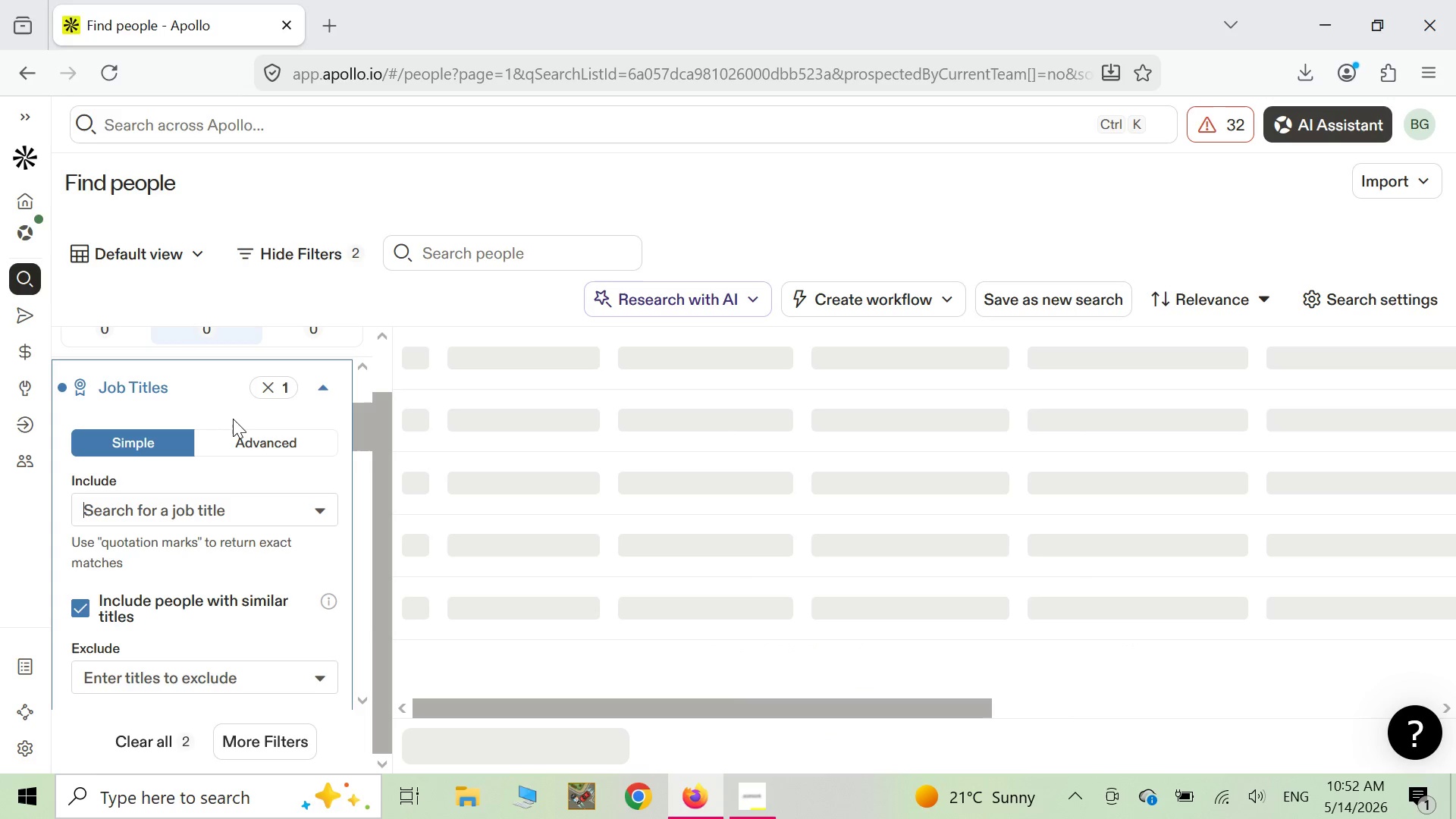 
key(Backspace)
 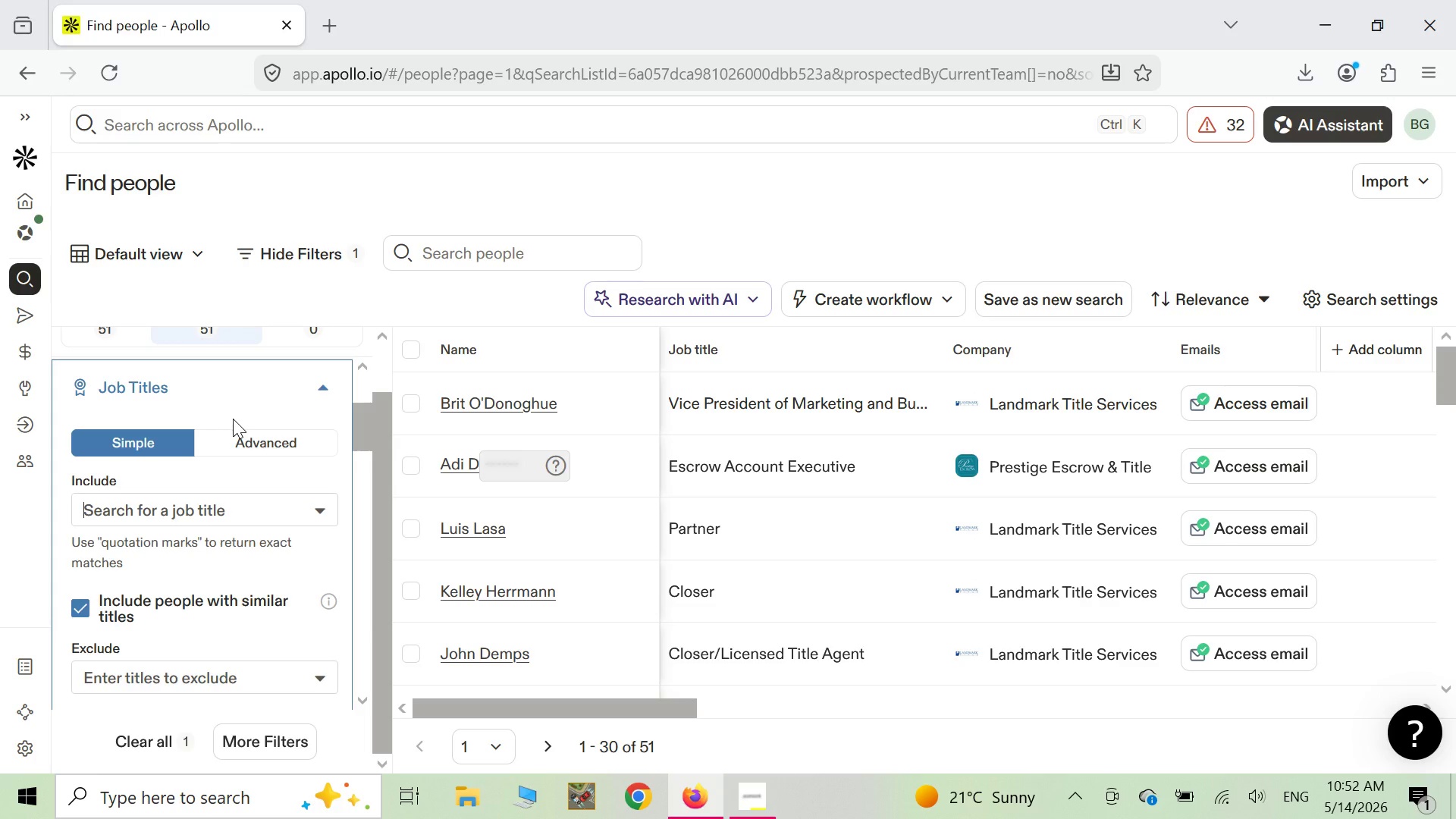 
wait(20.12)
 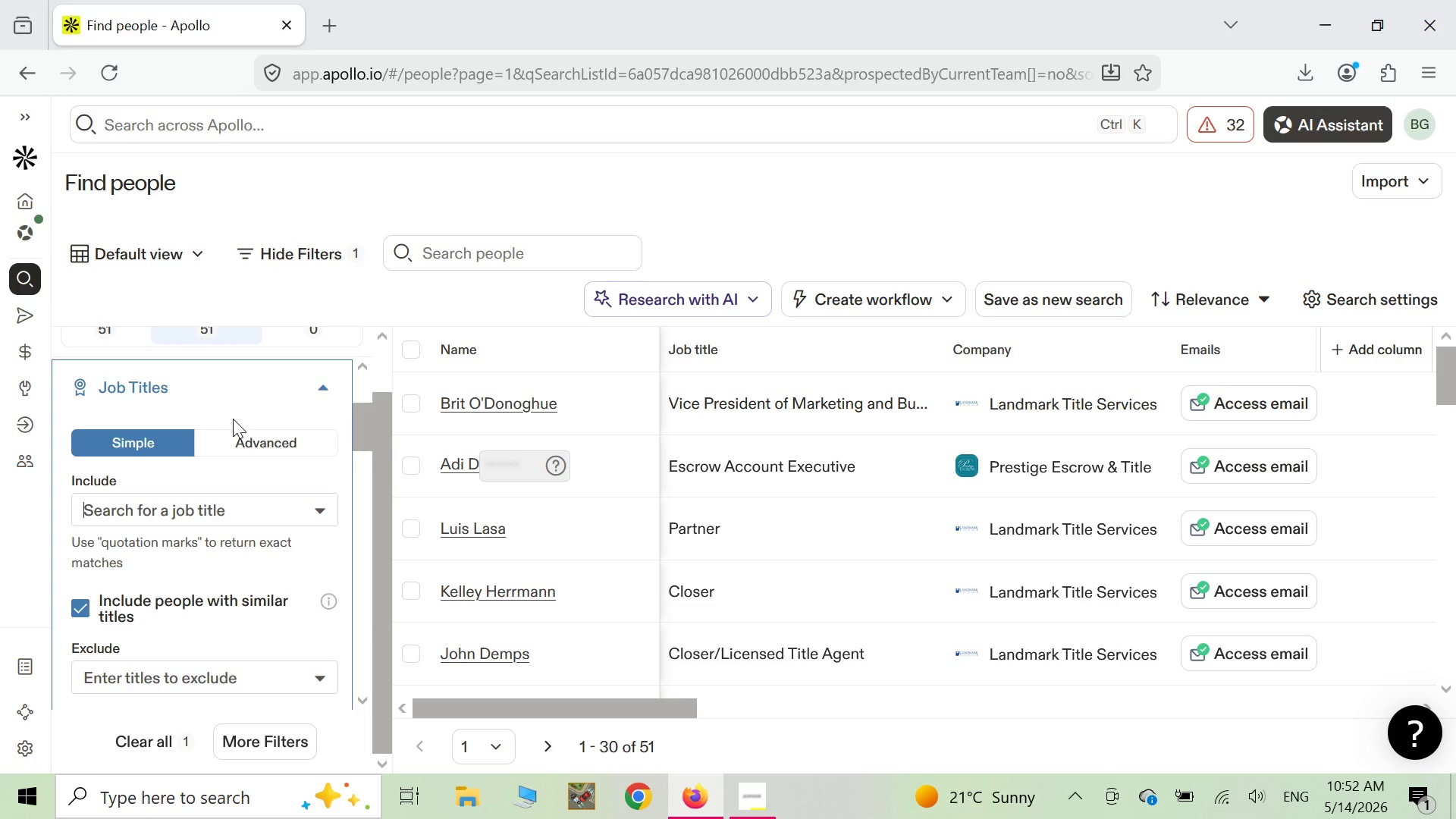 
scroll: coordinate [270, 480], scroll_direction: up, amount: 16.0
 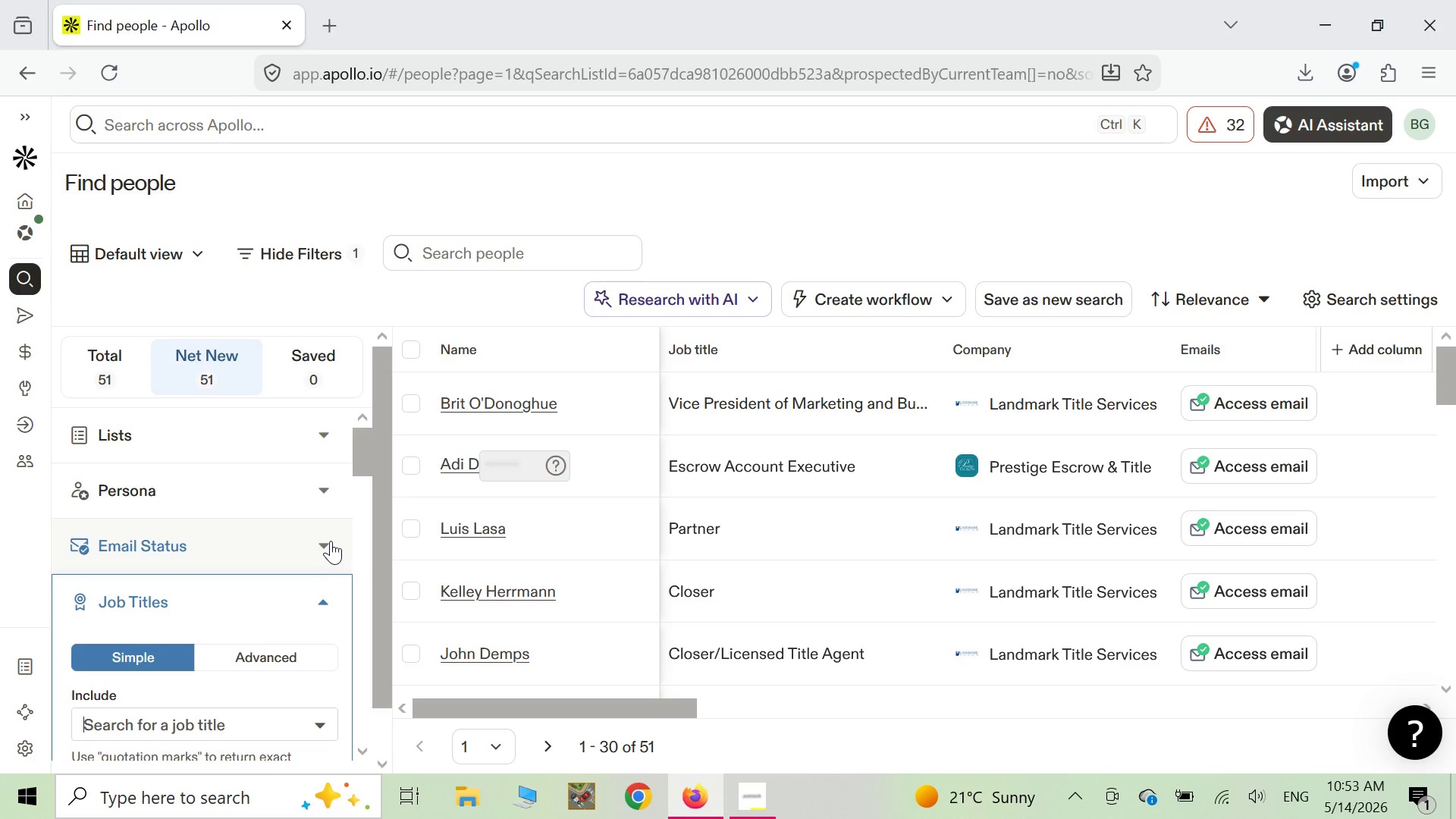 
left_click([324, 544])
 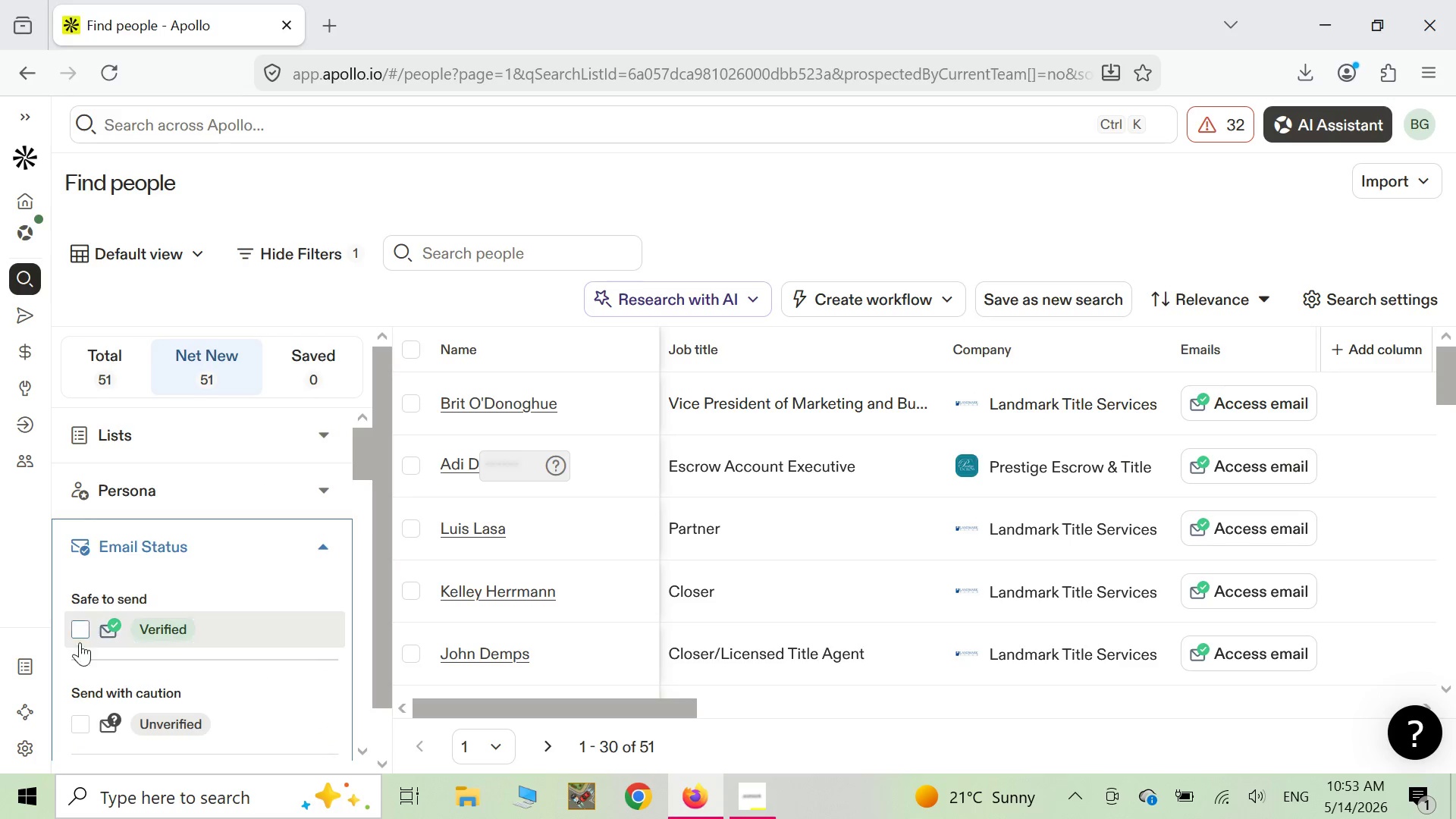 
left_click([79, 632])
 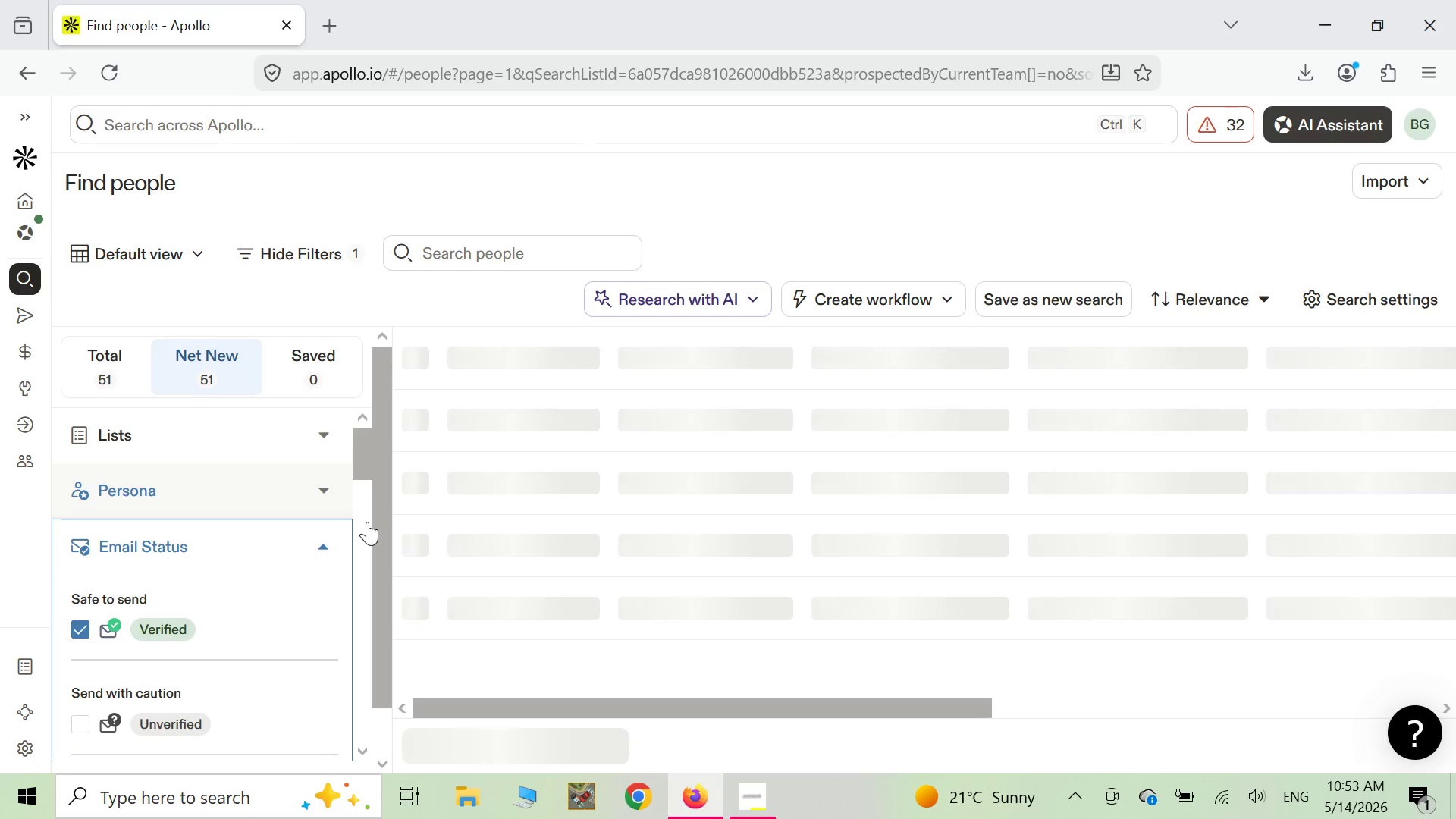 
wait(5.91)
 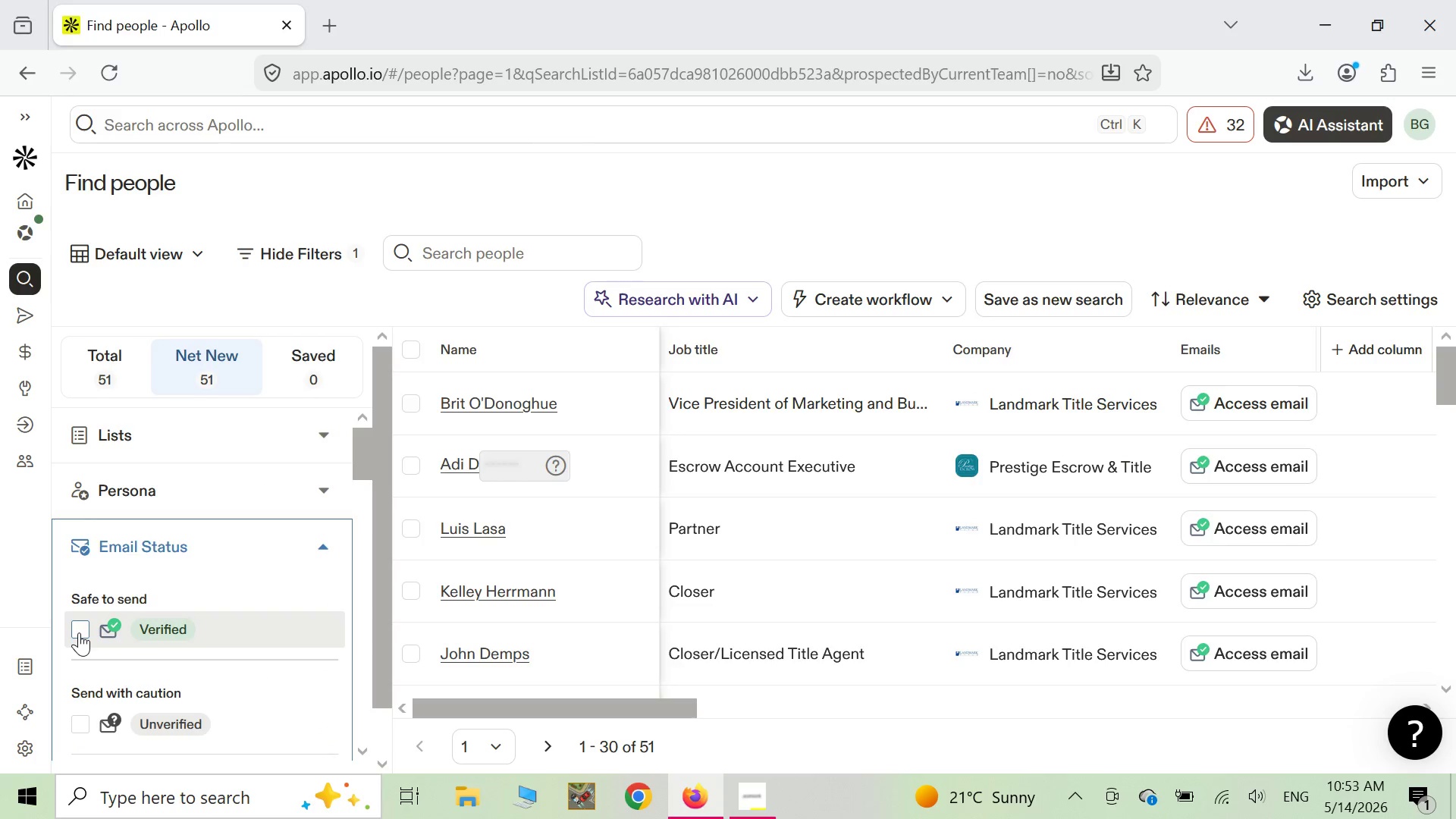 
right_click([381, 552])
 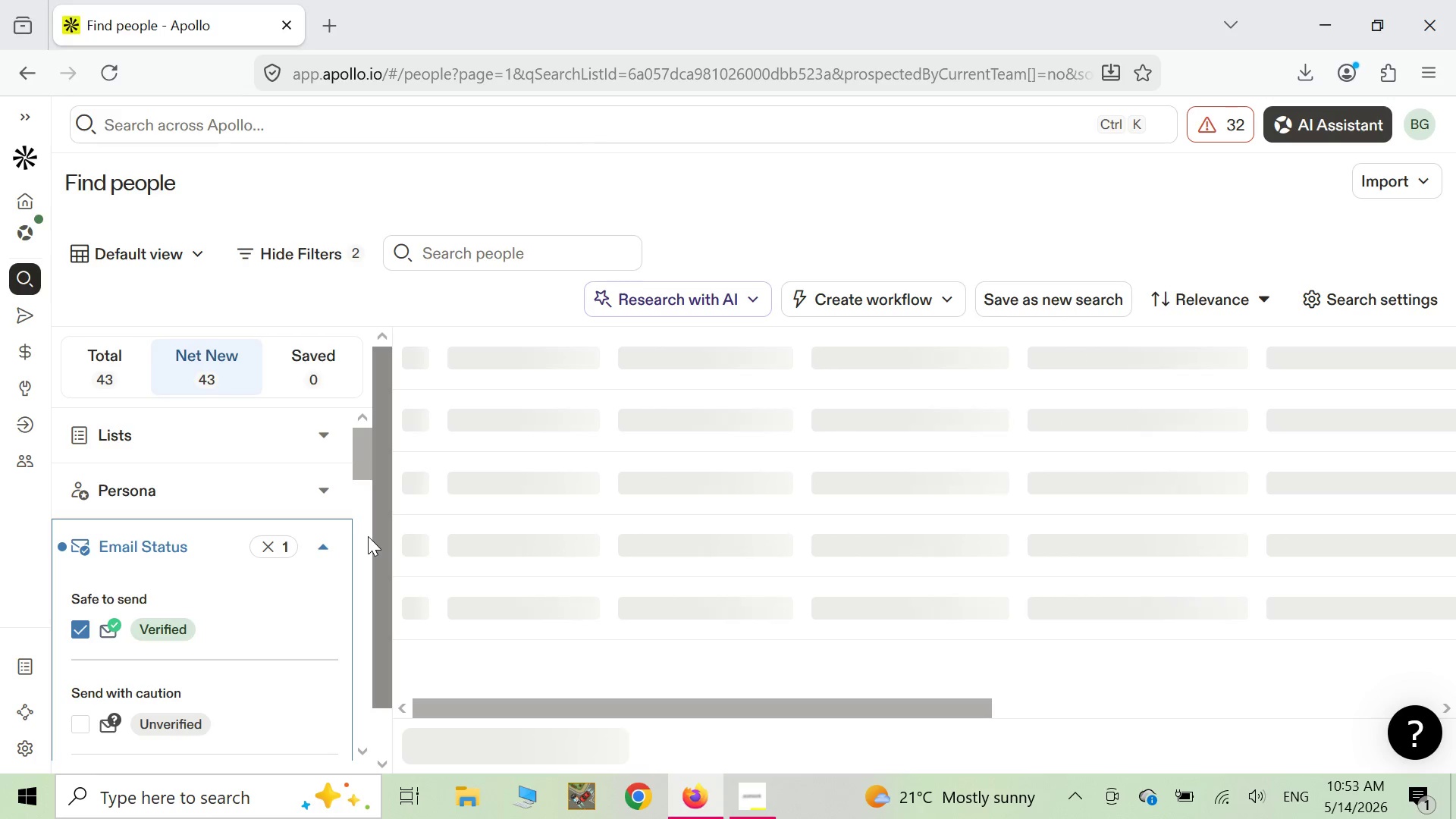 
wait(7.33)
 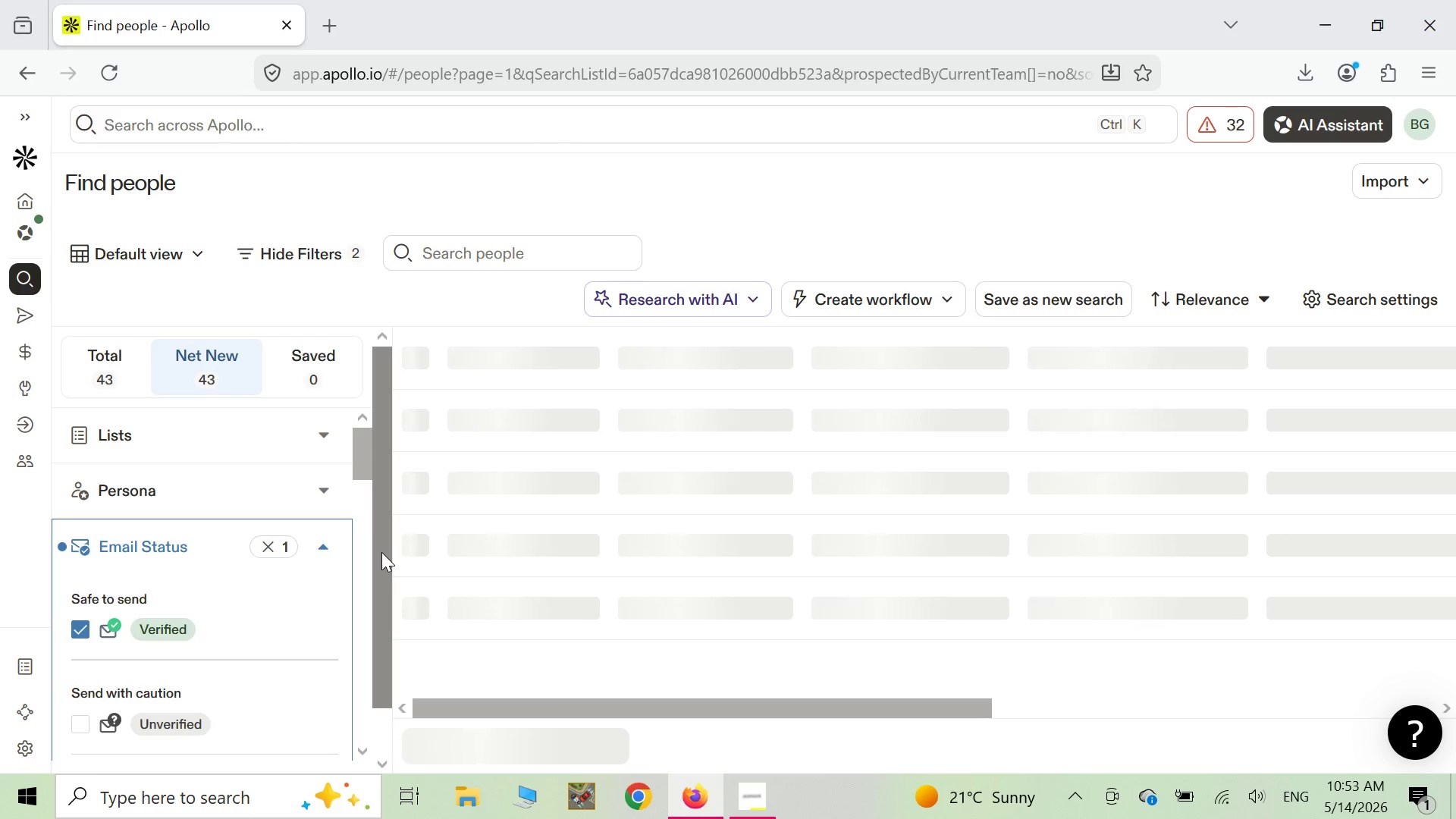 
right_click([368, 536])
 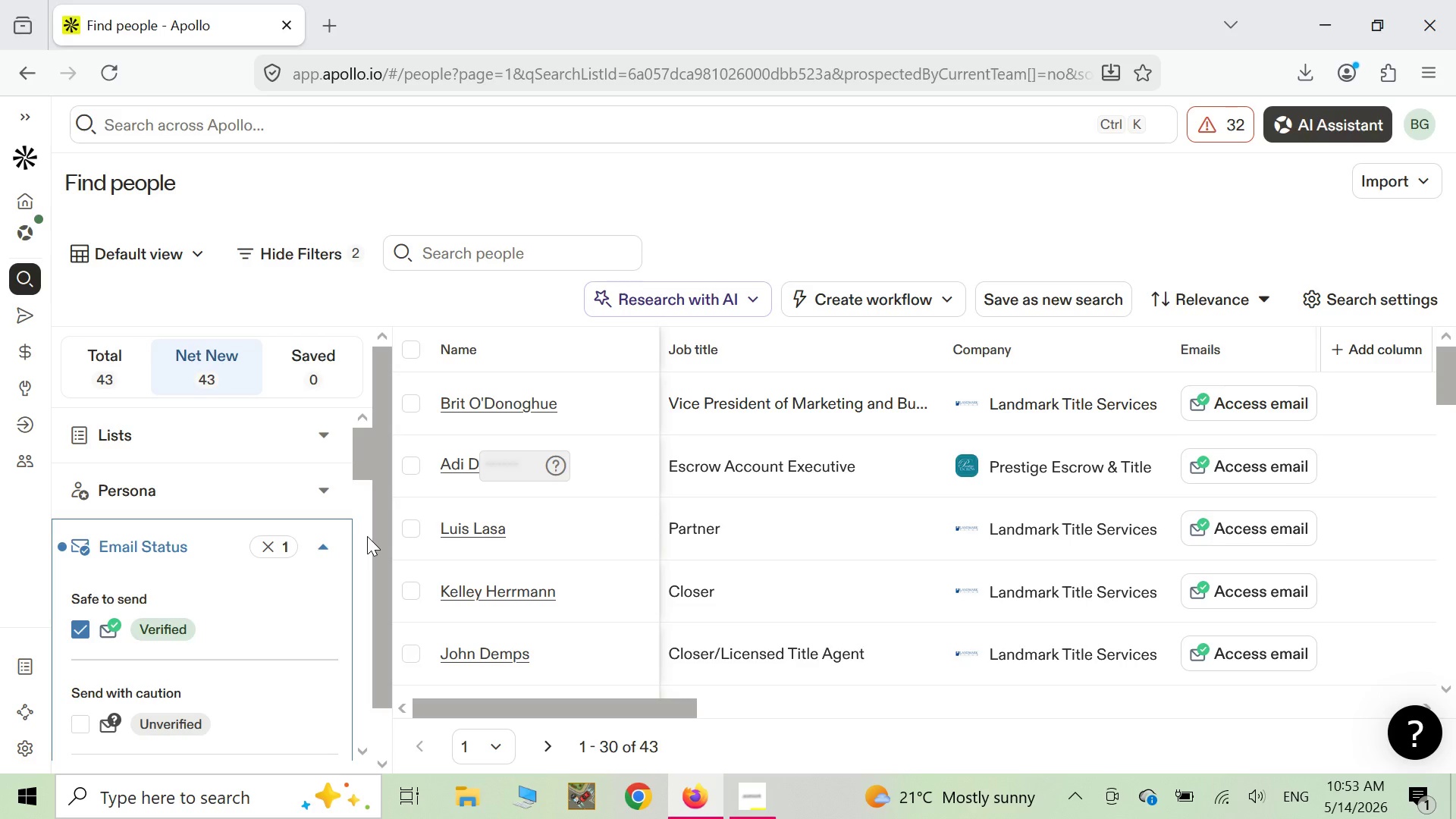 
wait(5.83)
 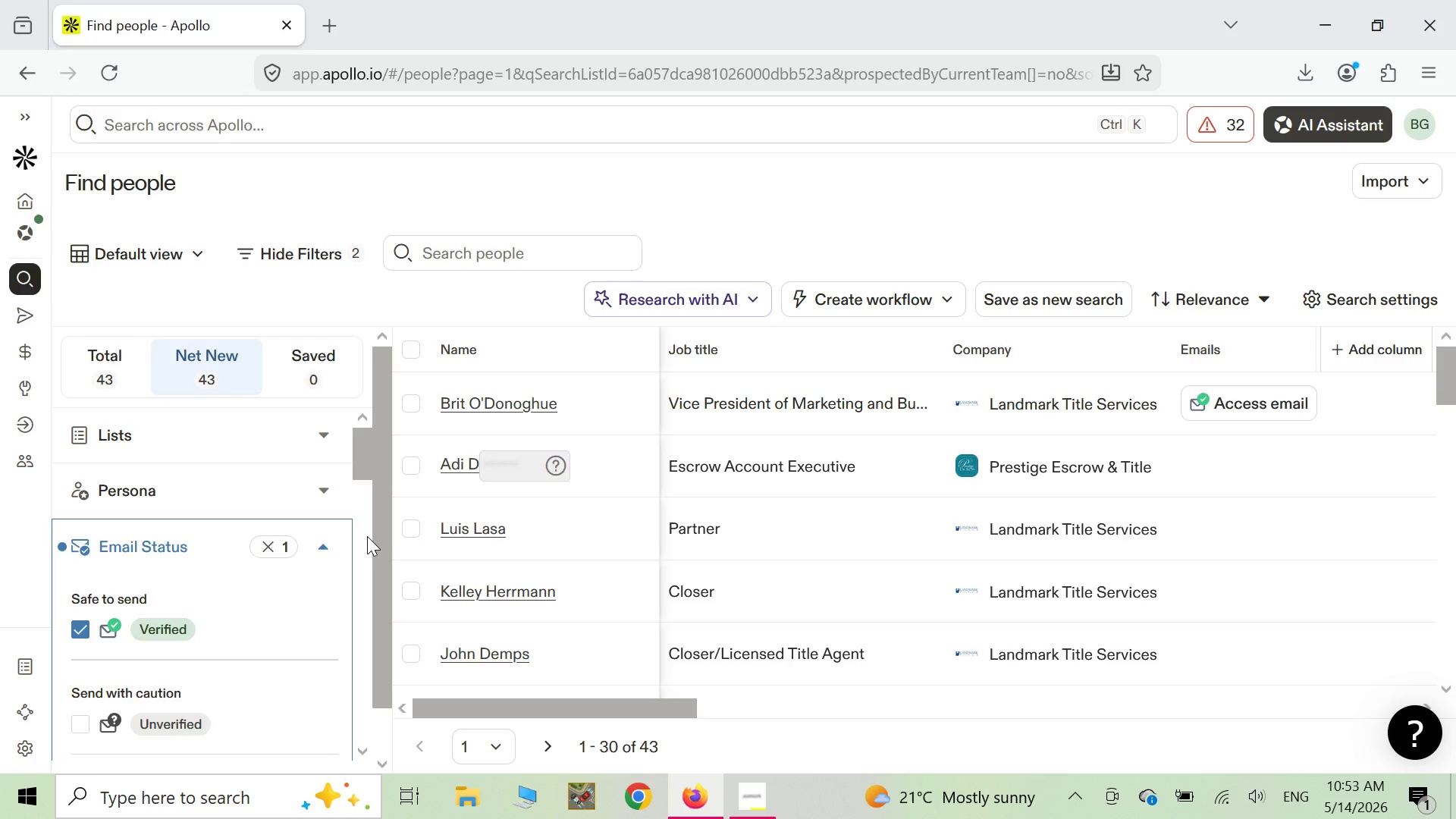 
right_click([361, 513])
 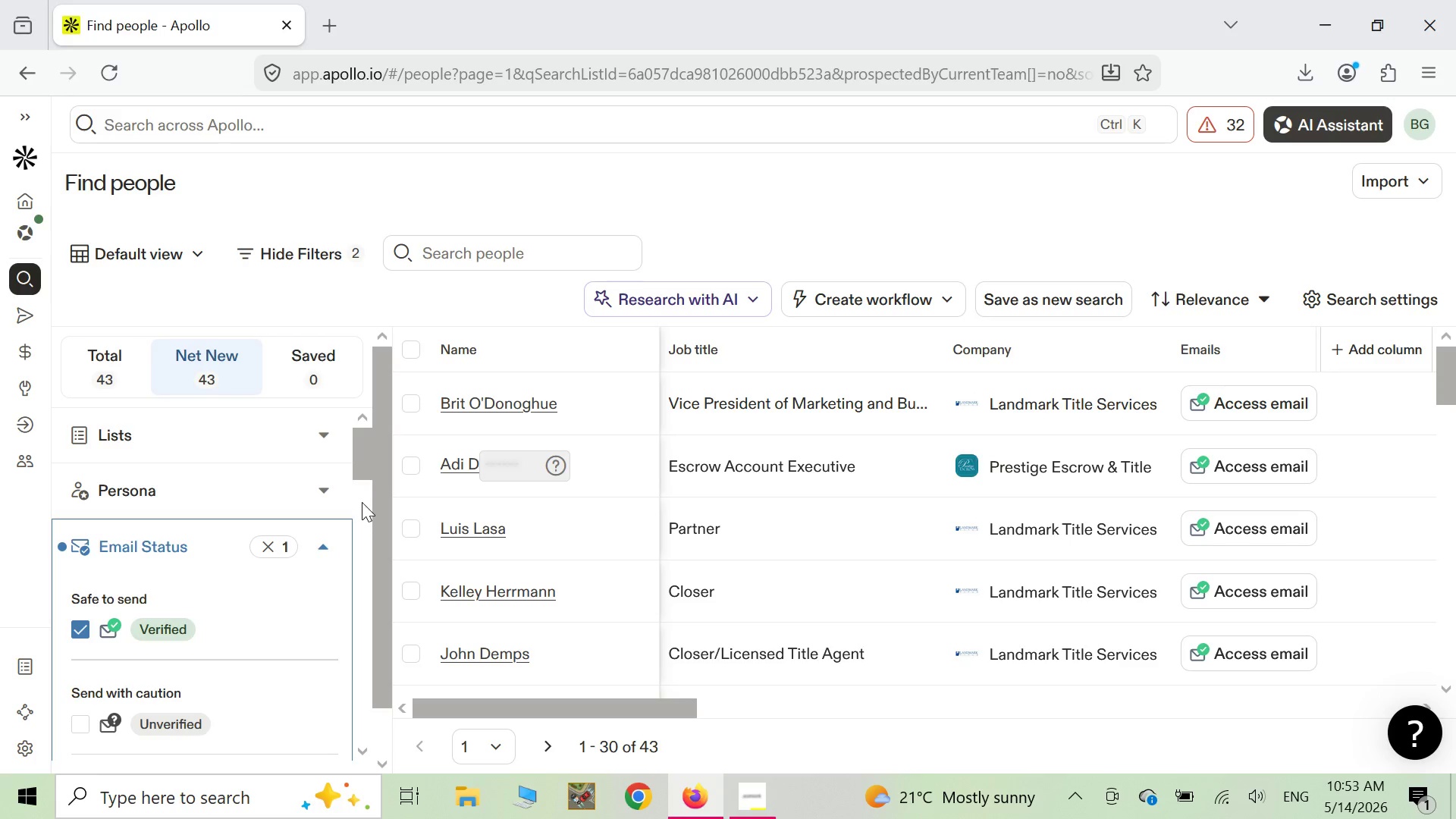 
wait(7.19)
 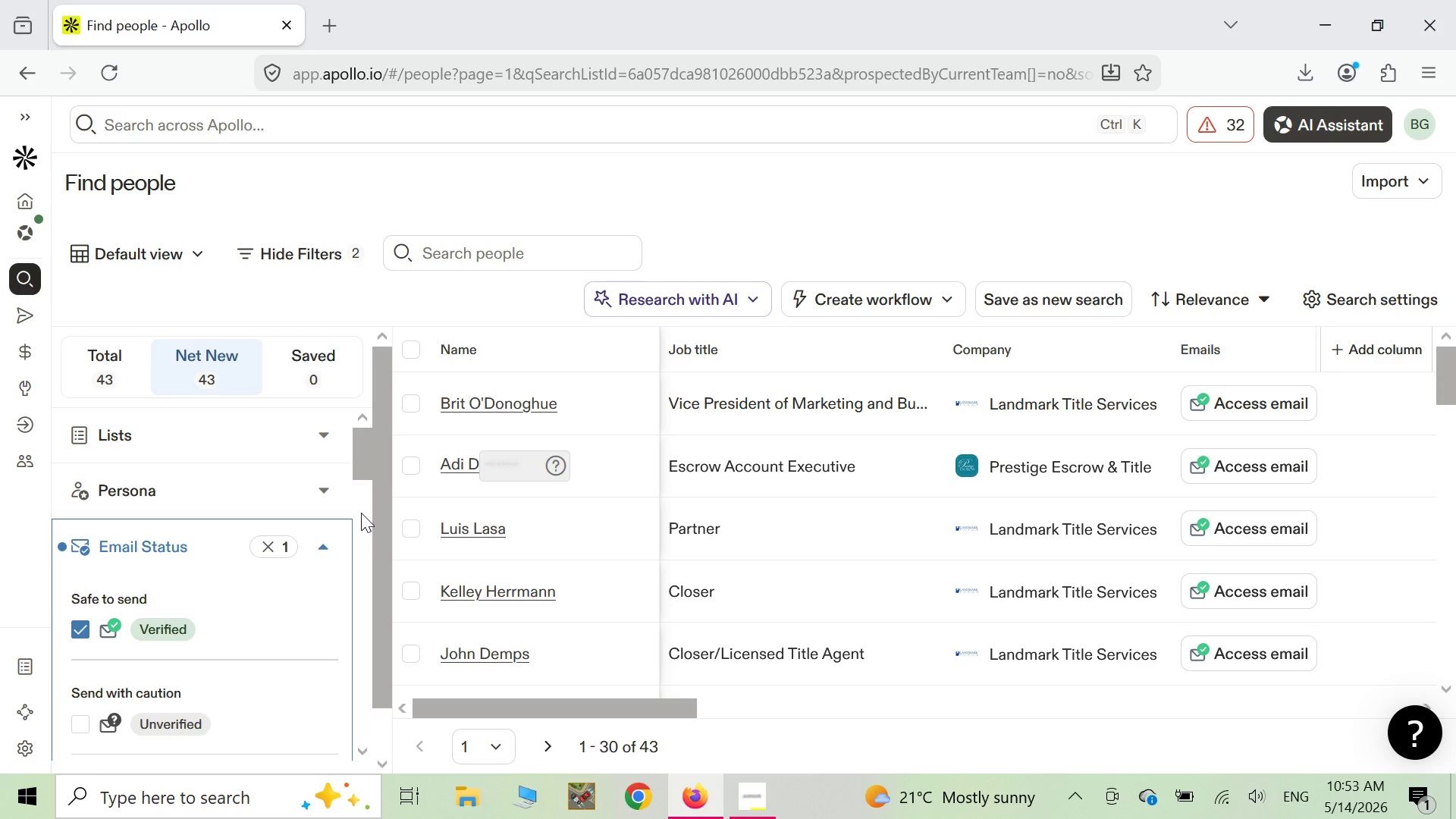 
right_click([362, 513])
 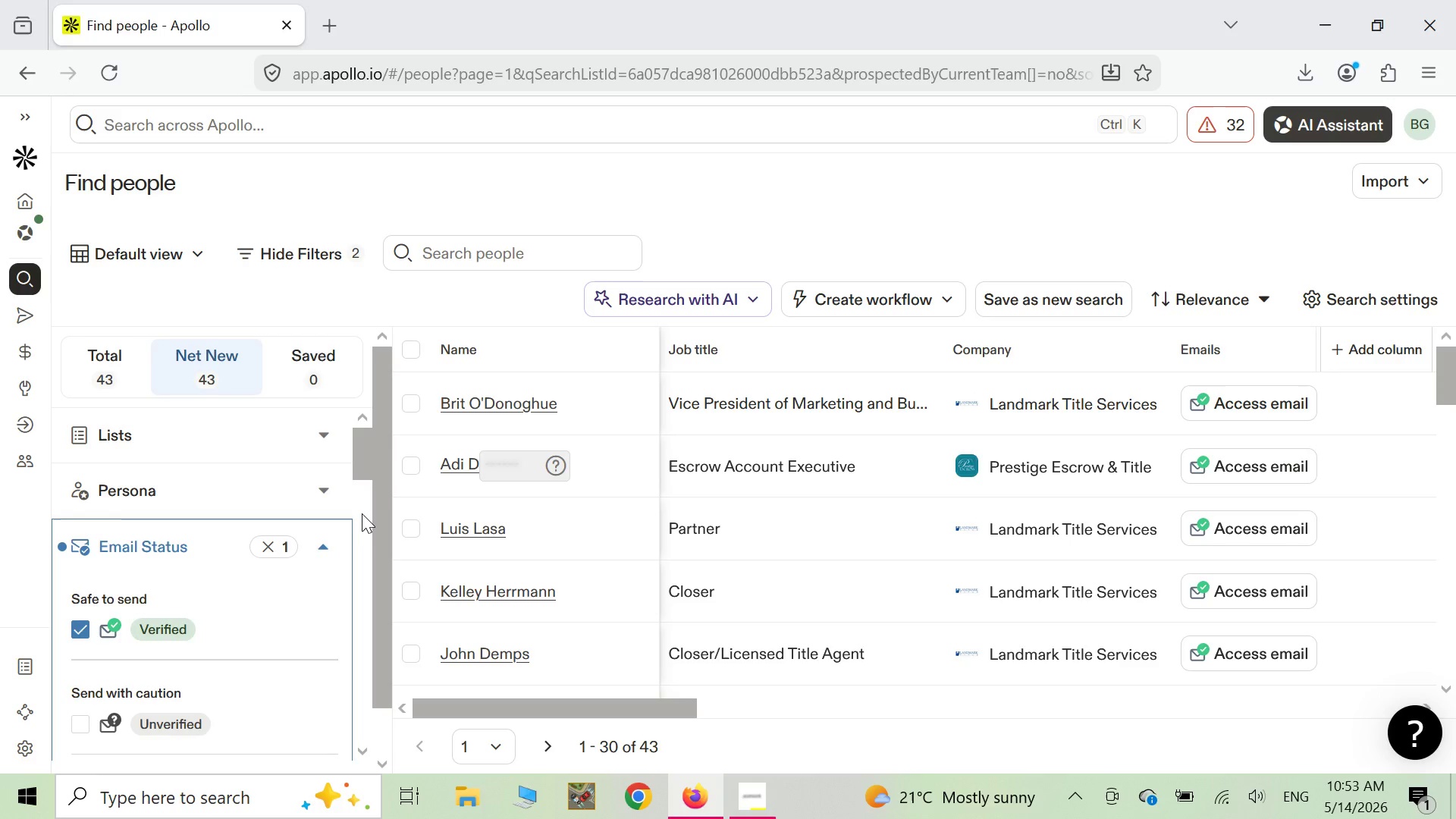 
left_click([362, 513])
 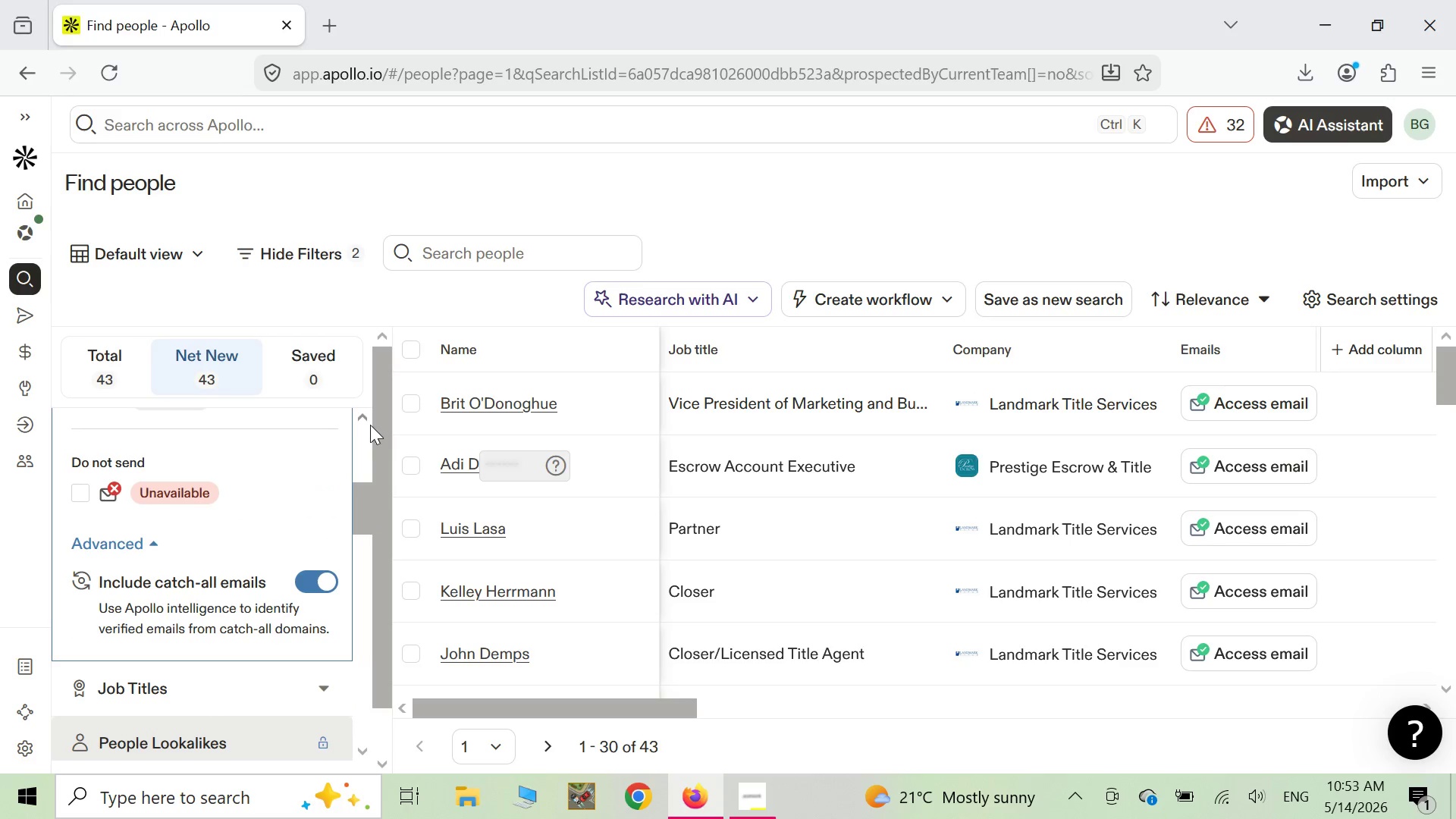 
left_click([364, 409])
 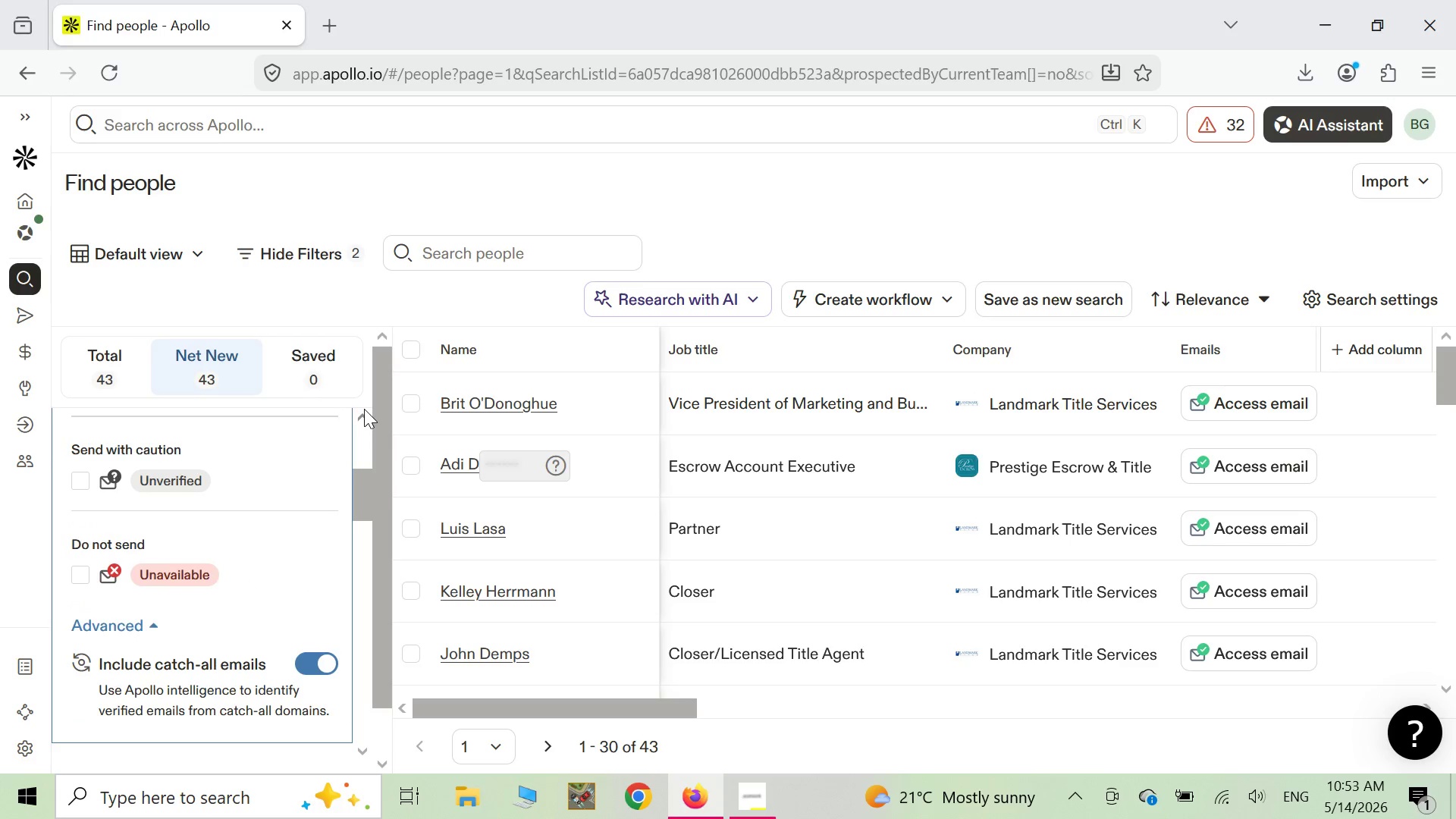 
double_click([364, 409])
 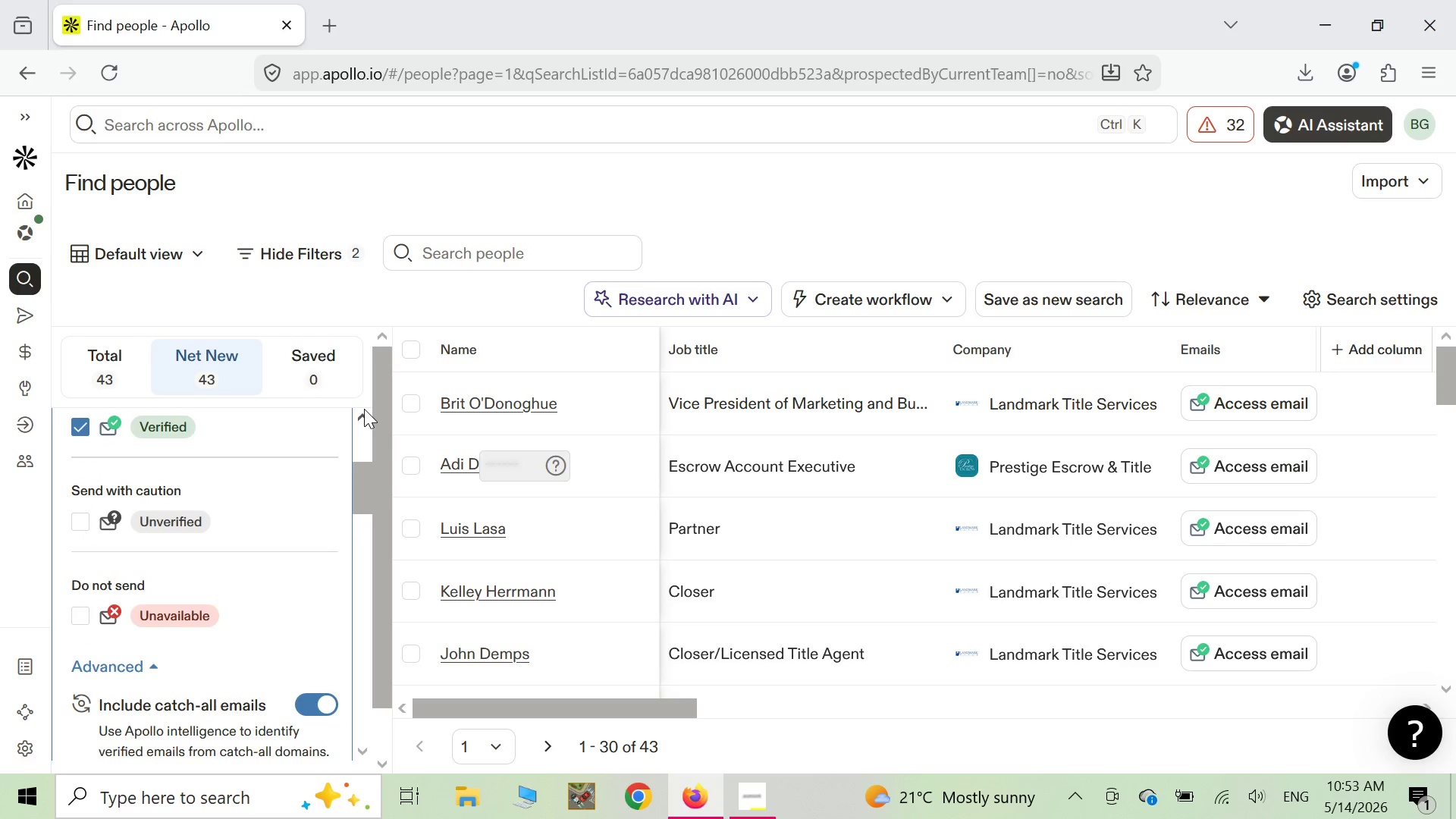 
triple_click([364, 409])
 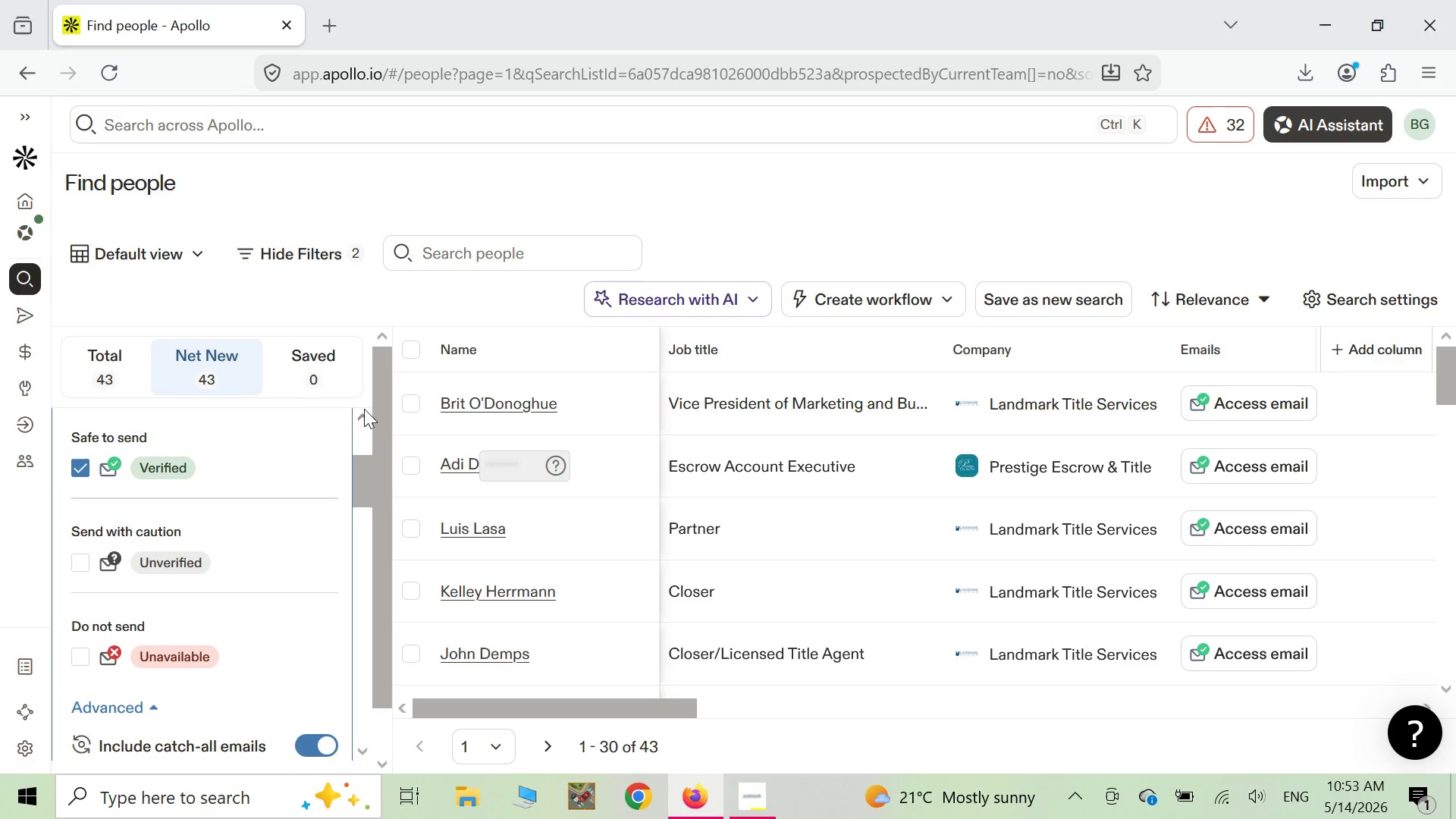 
triple_click([364, 409])
 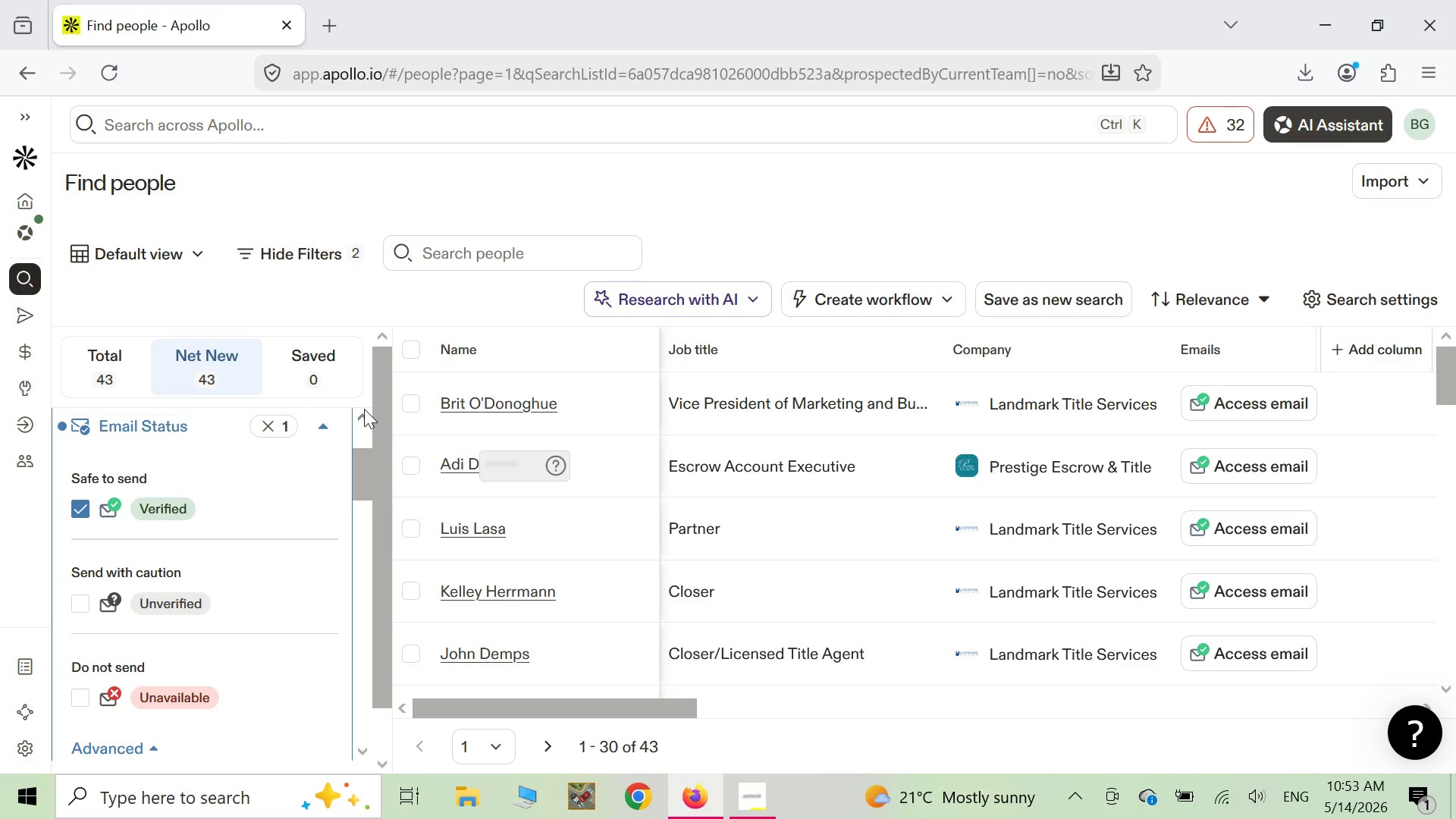 
triple_click([364, 409])
 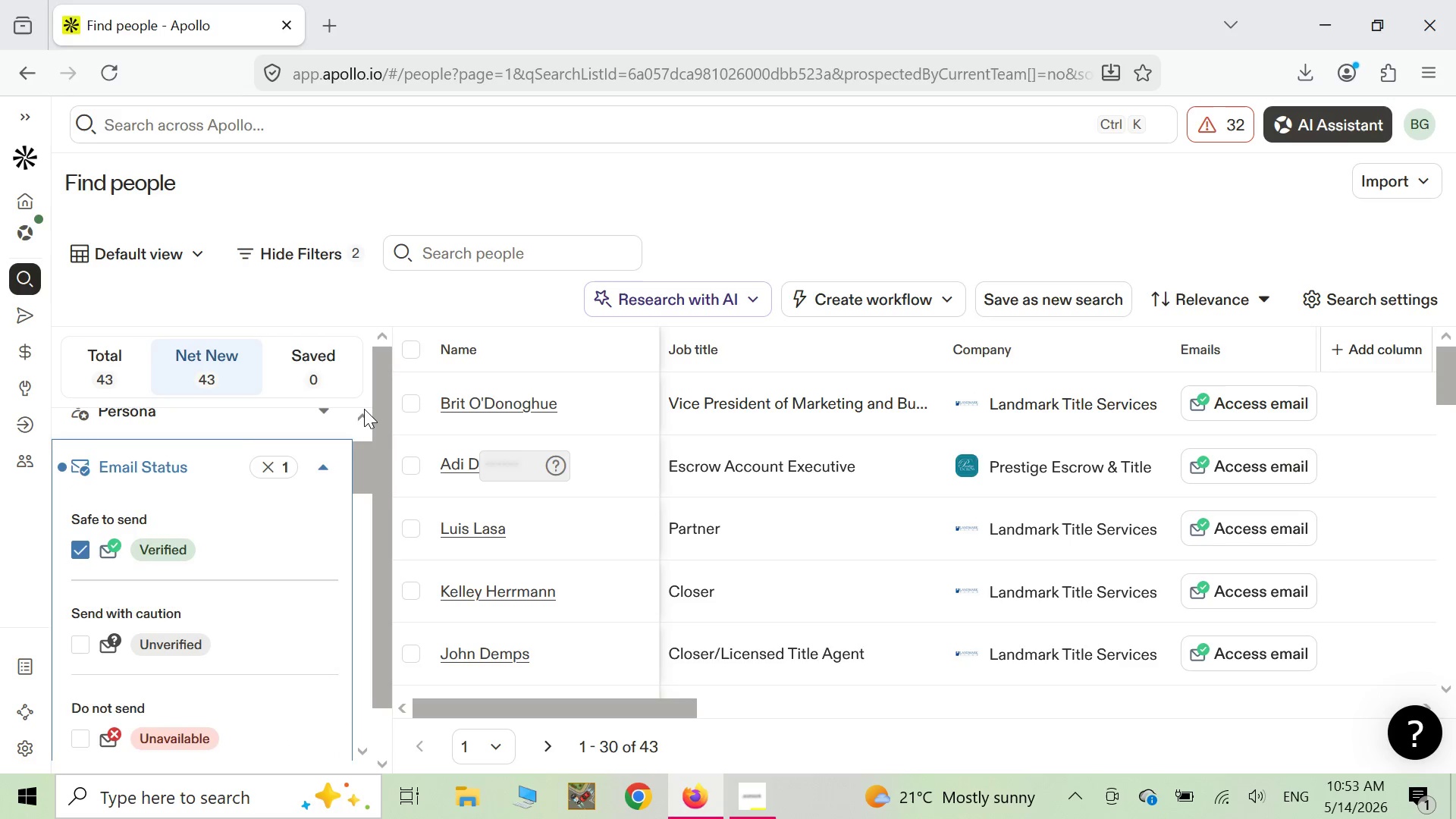 
triple_click([364, 409])
 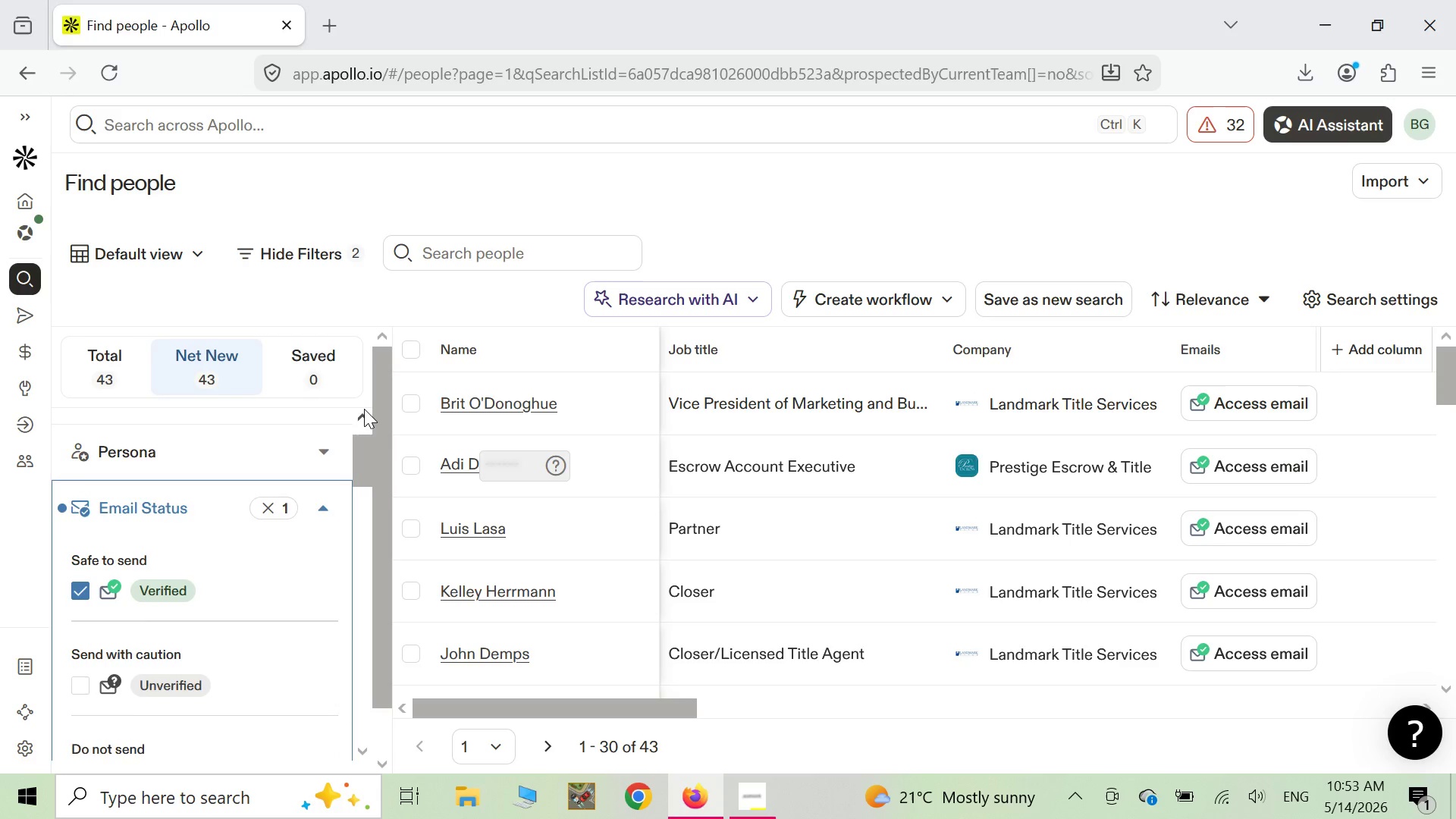 
left_click([364, 409])
 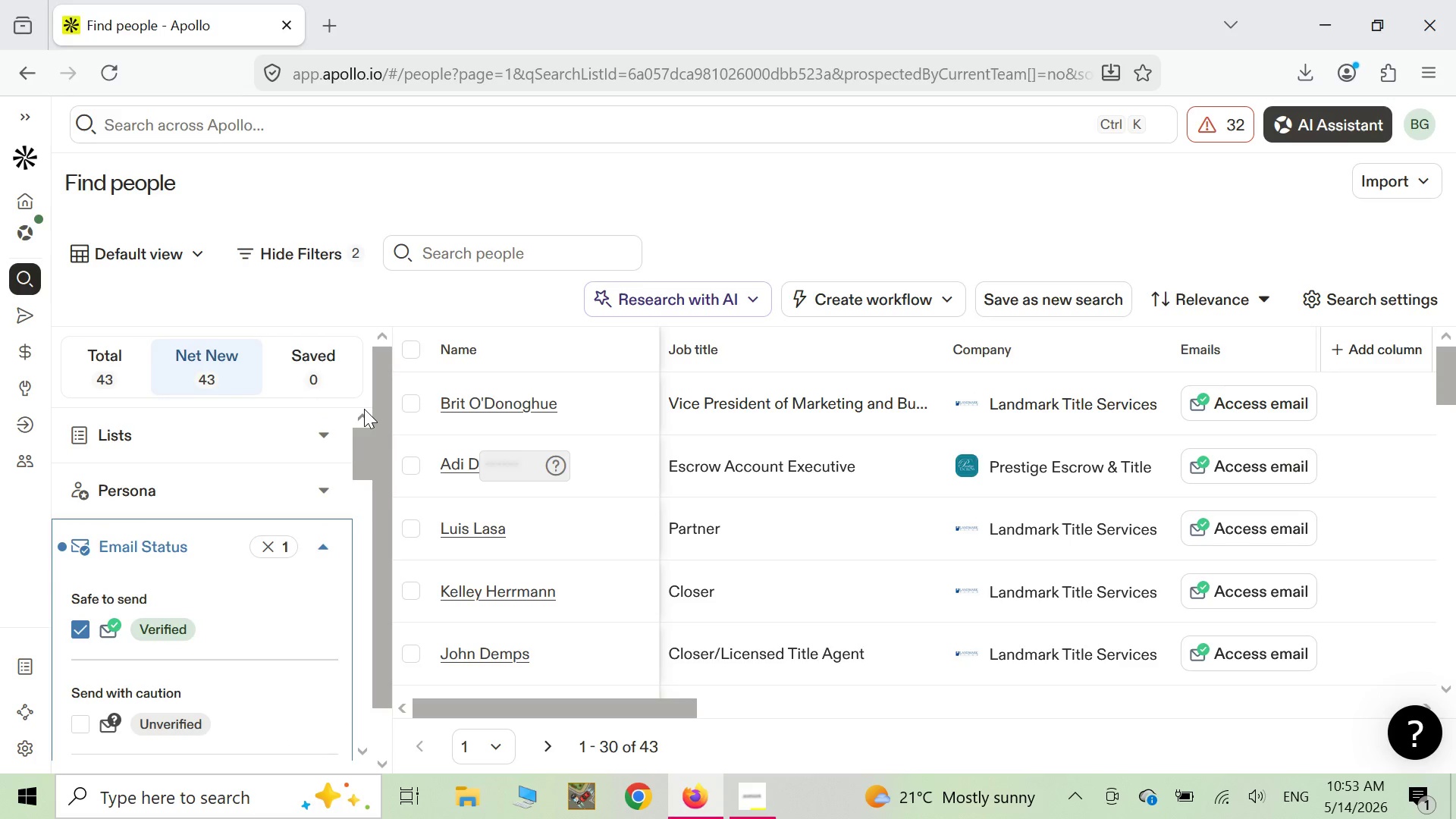 
right_click([364, 409])
 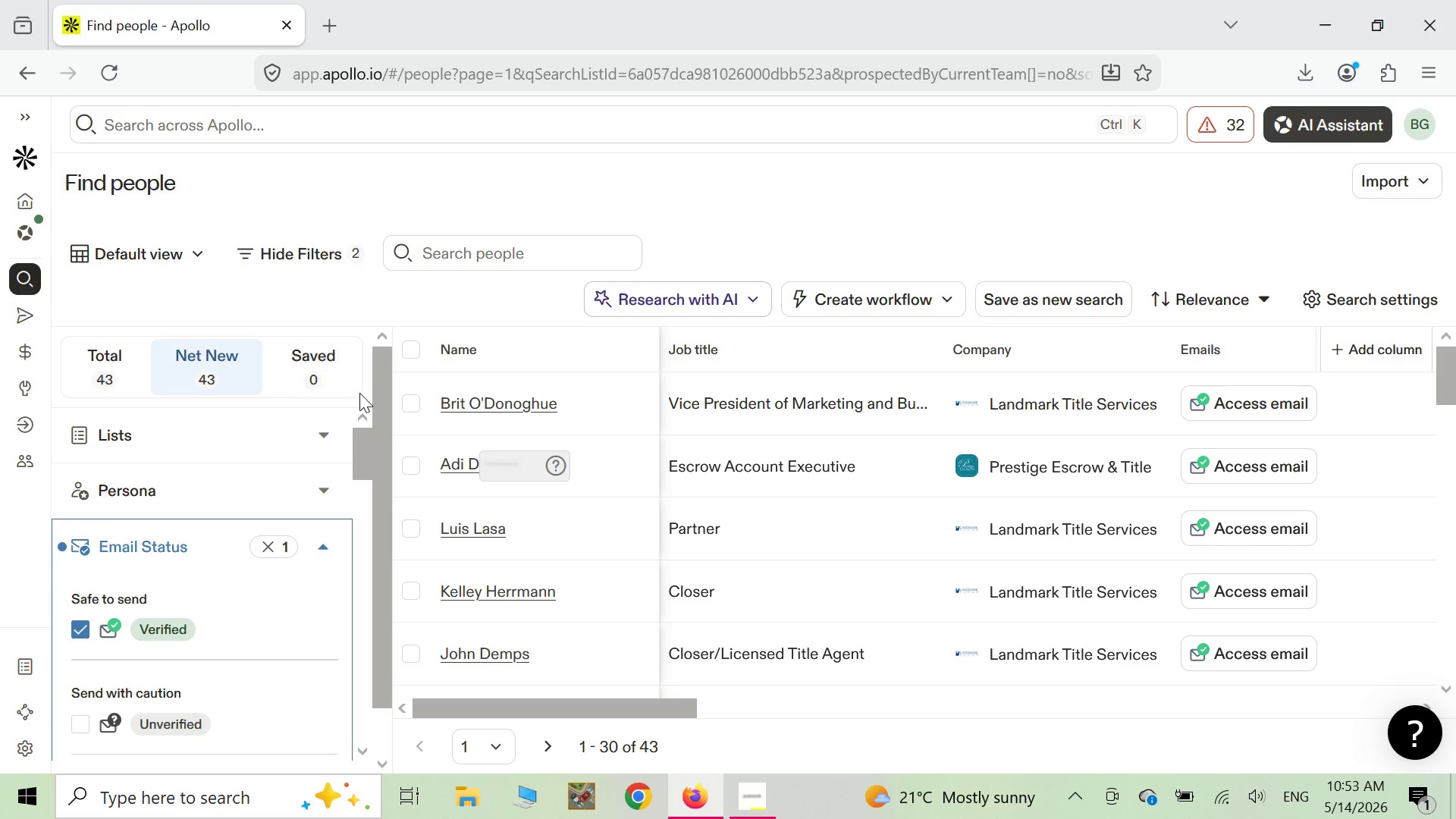 
right_click([362, 392])
 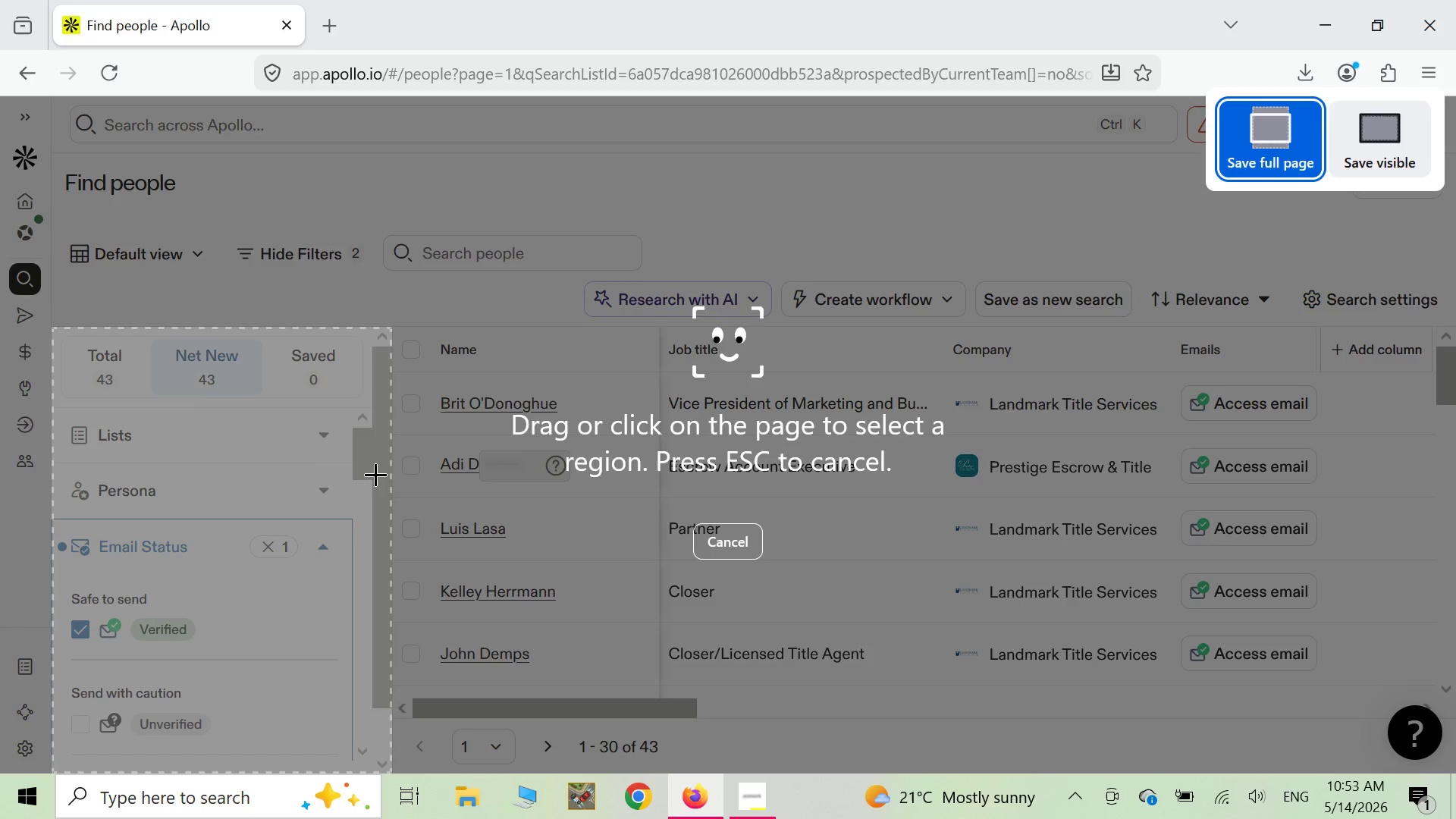 
left_click([381, 473])
 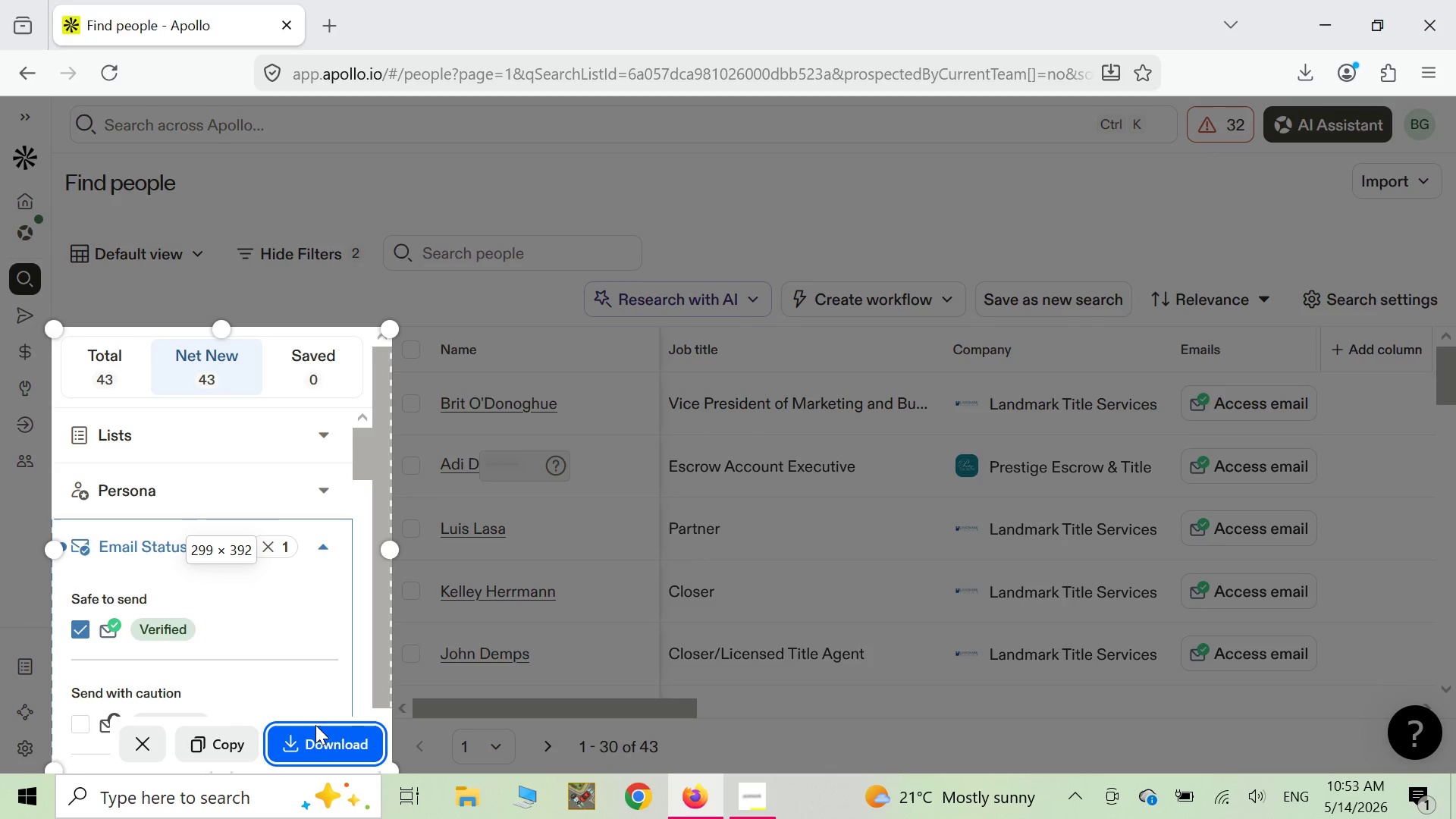 
left_click([324, 739])
 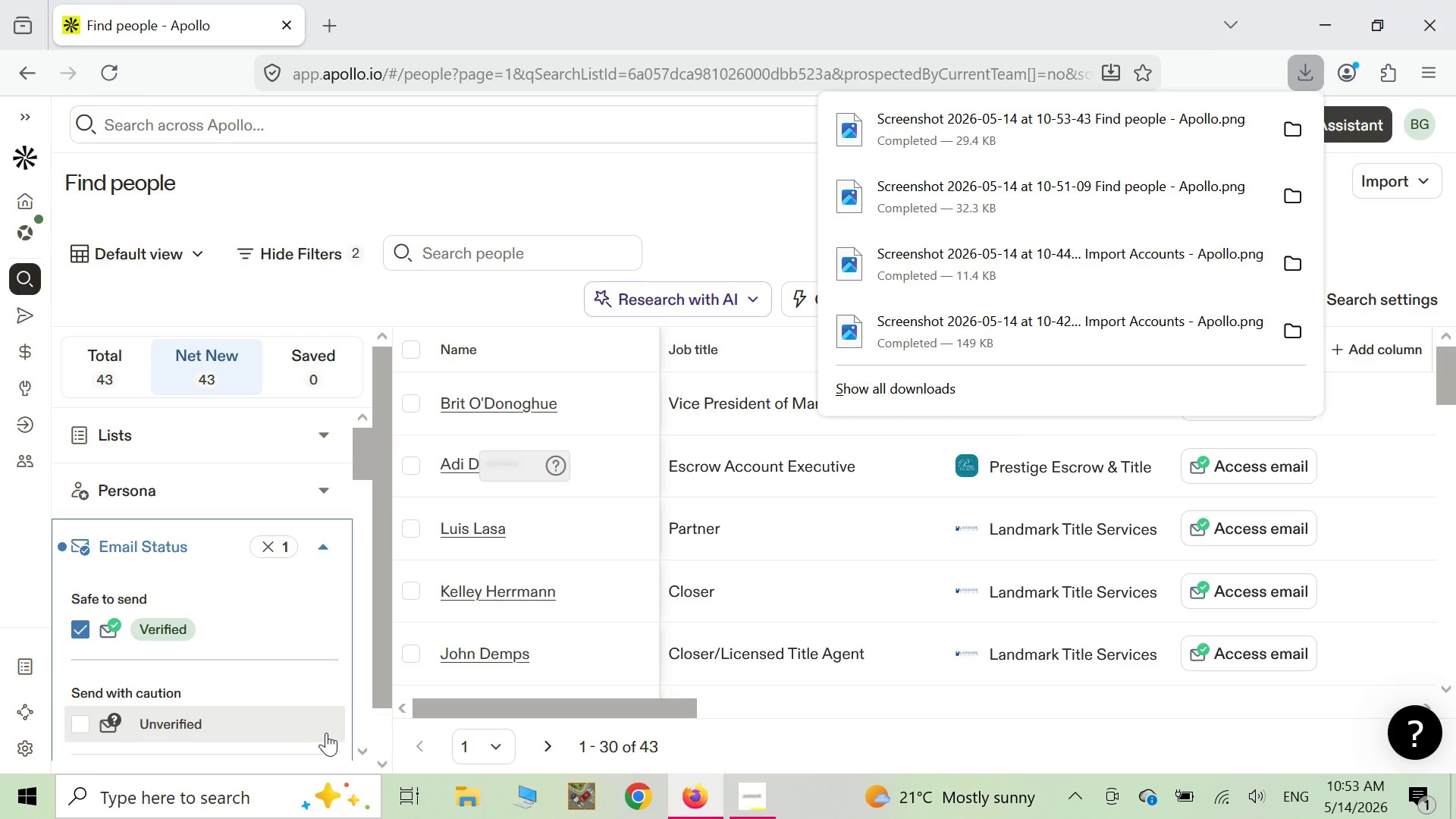 
wait(9.03)
 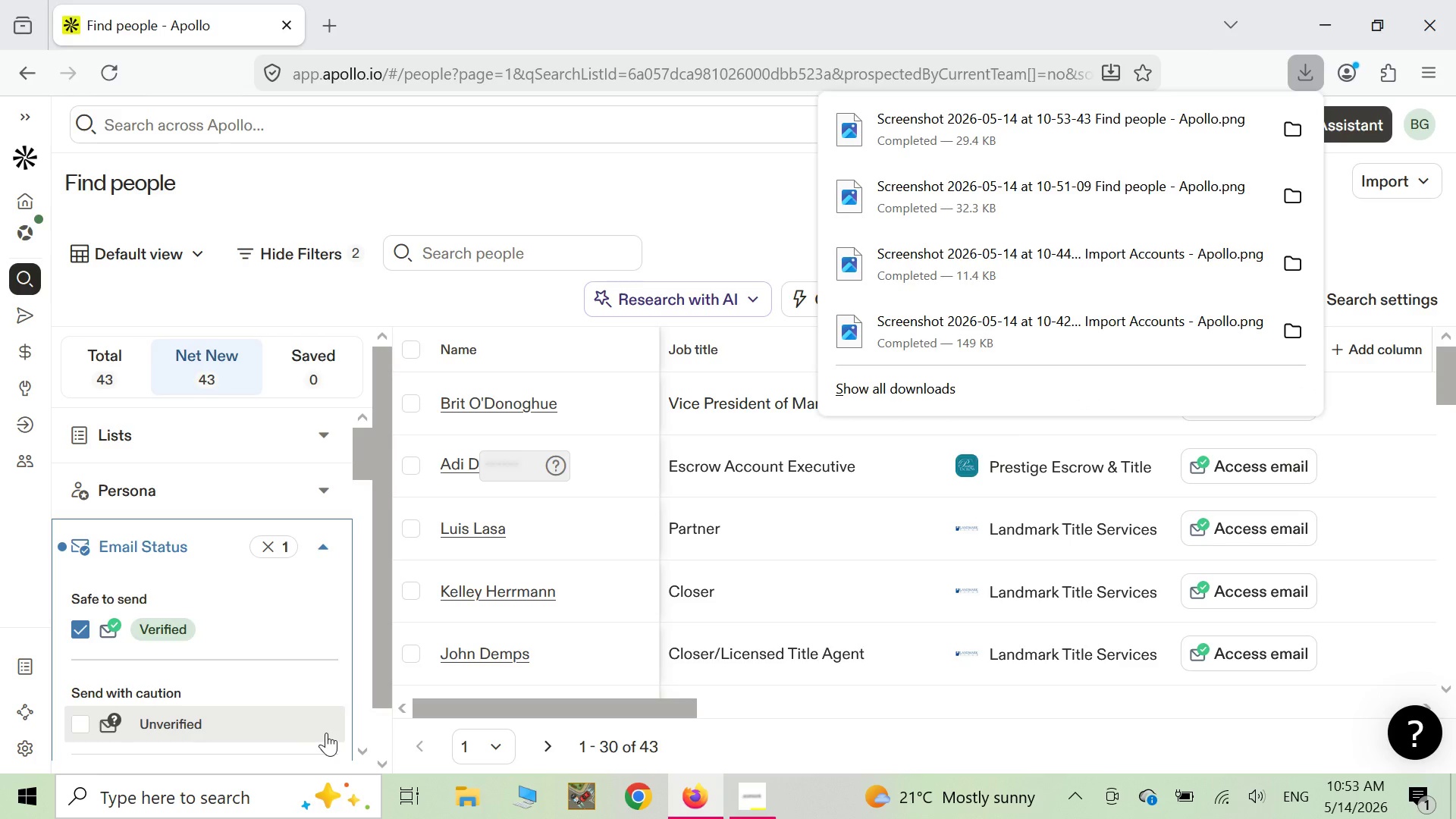 
scroll: coordinate [344, 673], scroll_direction: down, amount: 7.0
 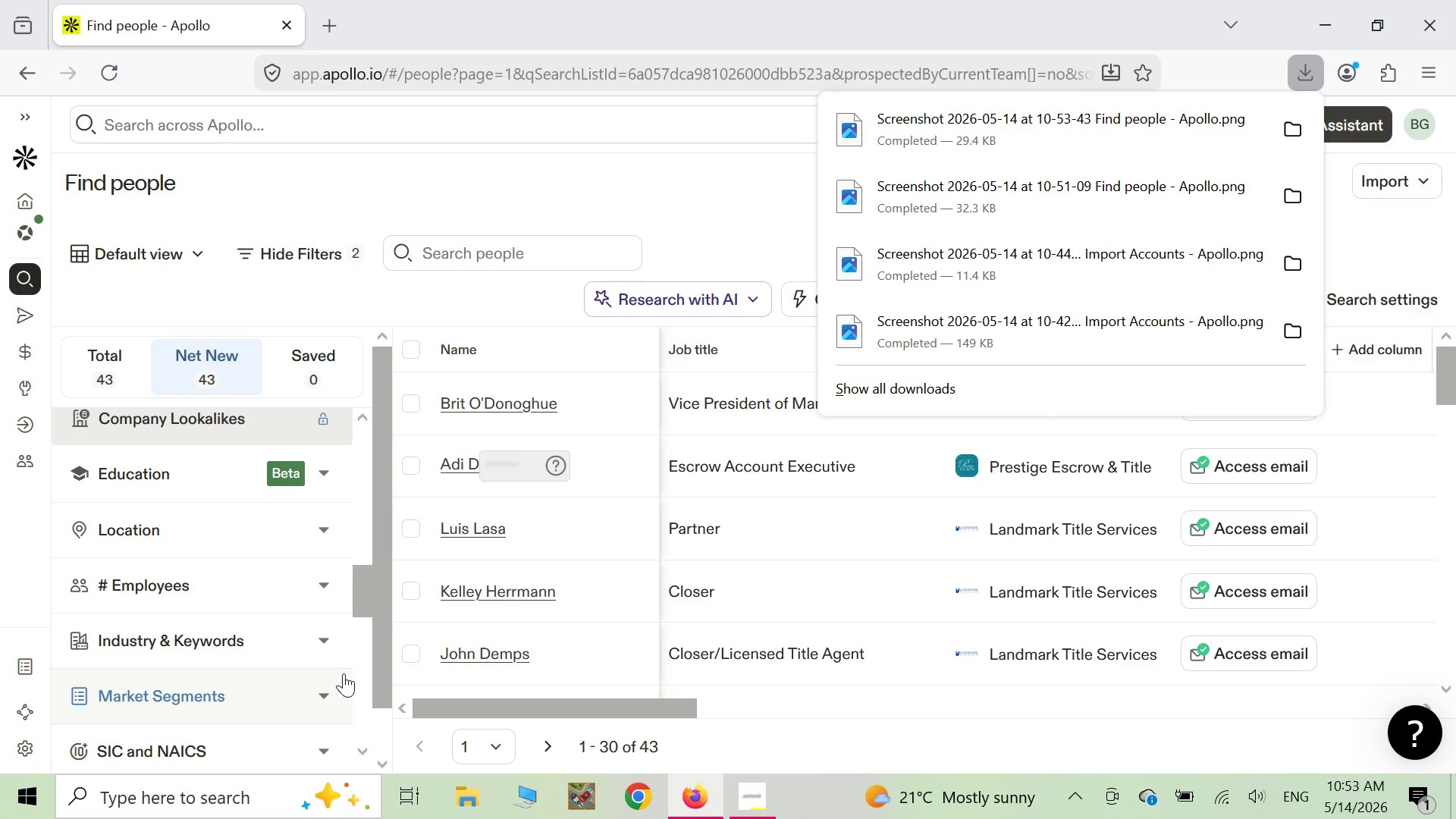 
scroll: coordinate [344, 673], scroll_direction: up, amount: 2.0
 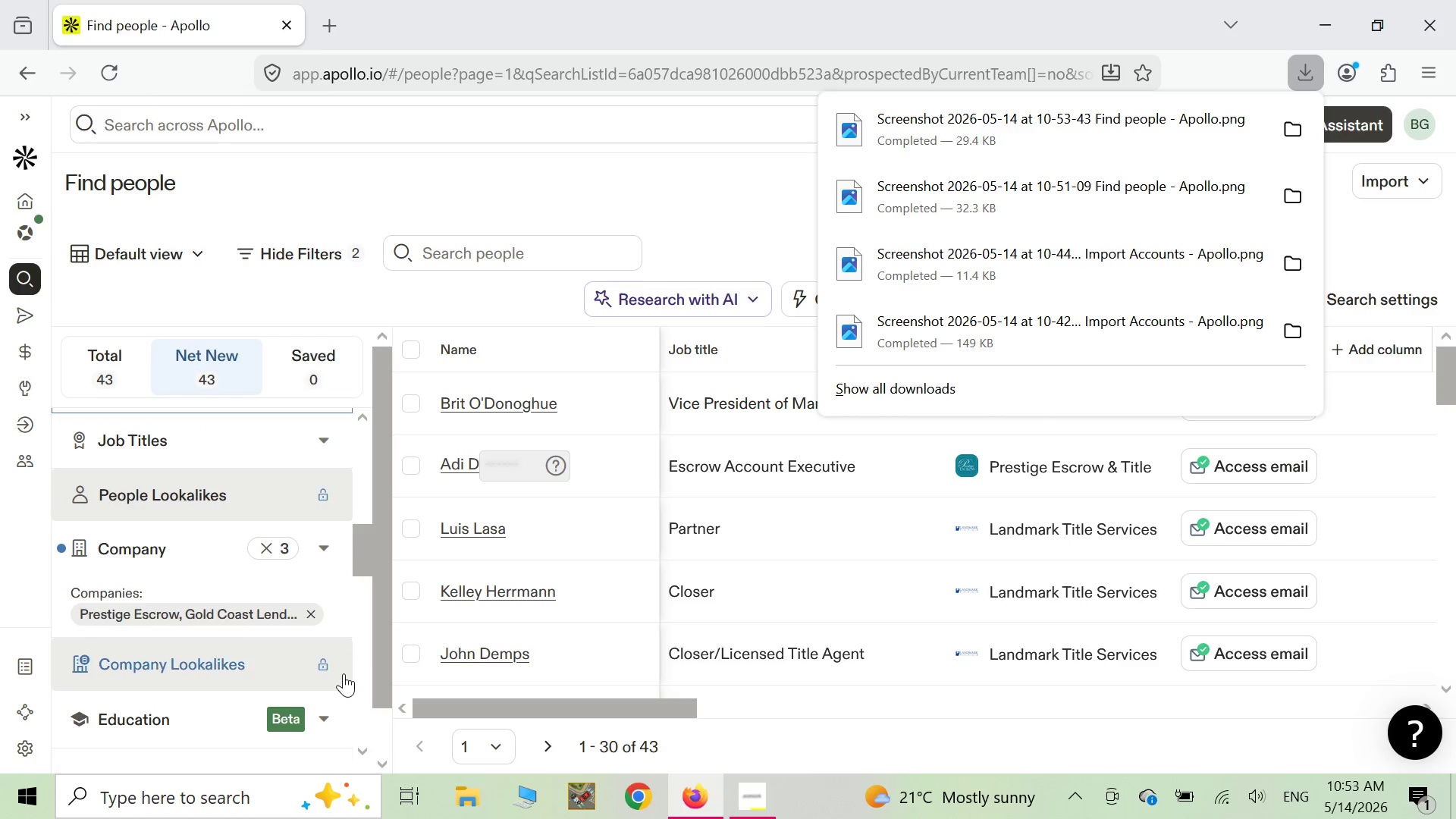 
scroll: coordinate [344, 673], scroll_direction: down, amount: 5.0
 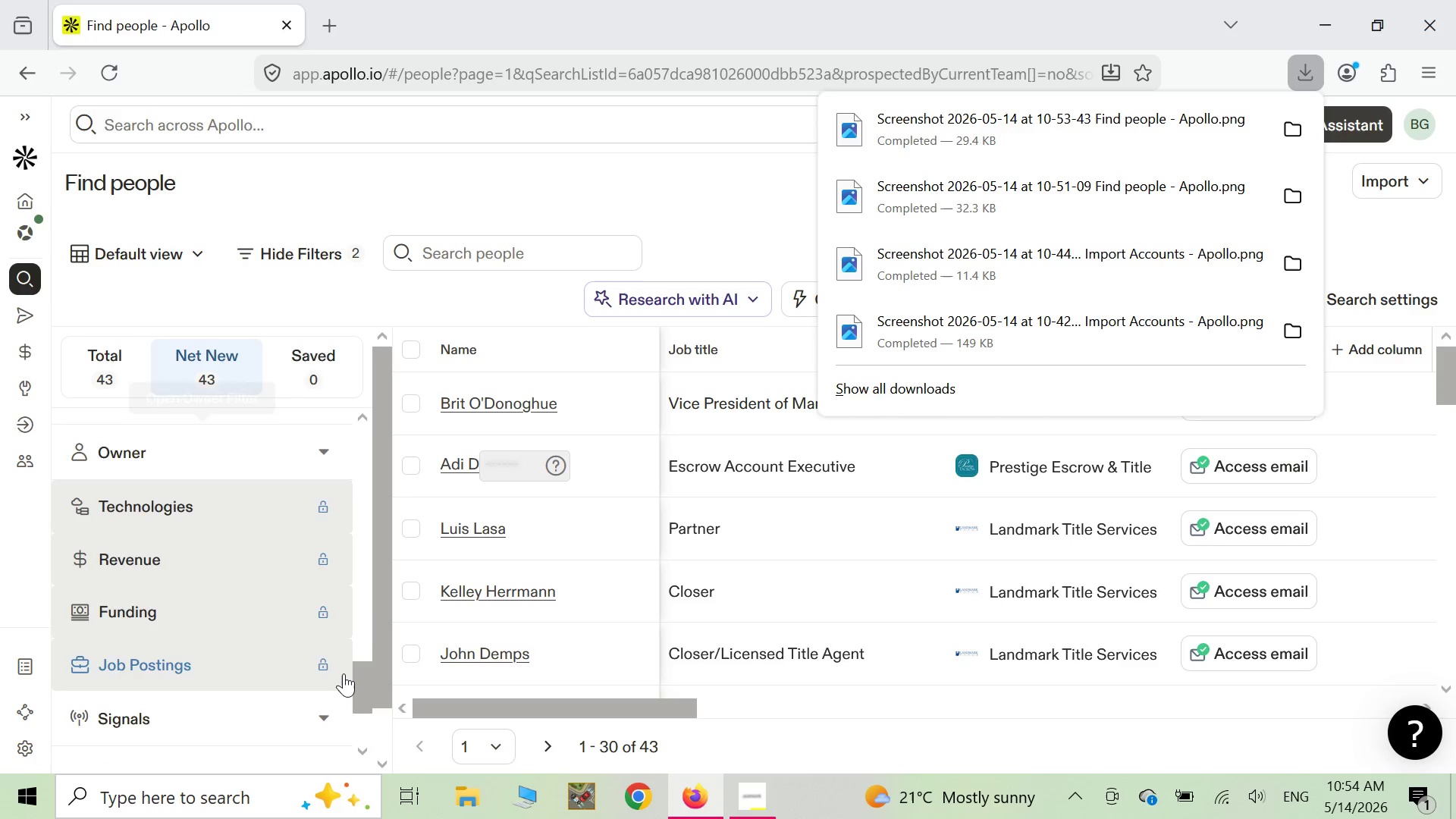 
scroll: coordinate [344, 673], scroll_direction: up, amount: 7.0
 